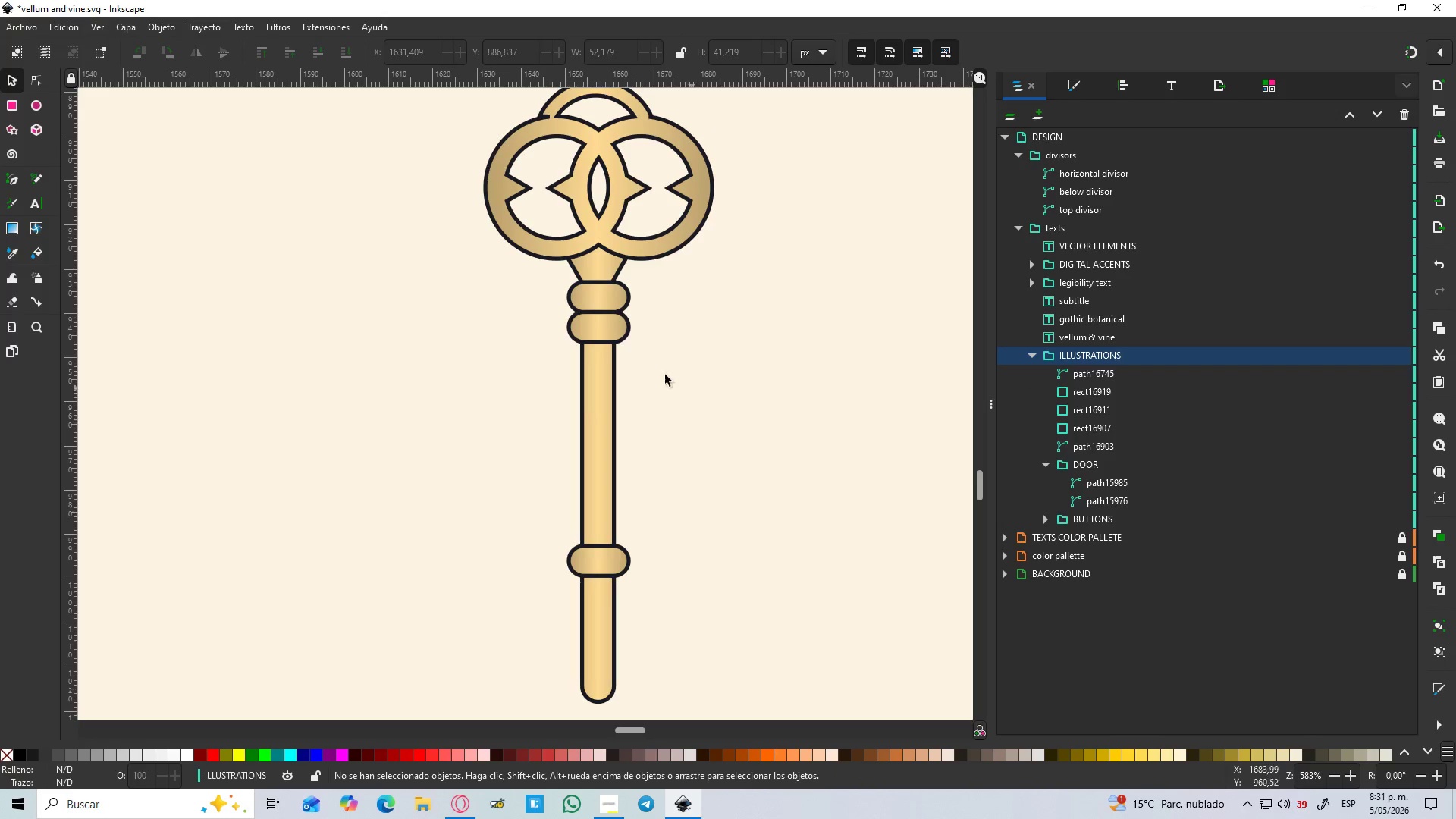 
hold_key(key=ControlLeft, duration=1.09)
scroll: coordinate [642, 348], scroll_direction: down, amount: 2.0
 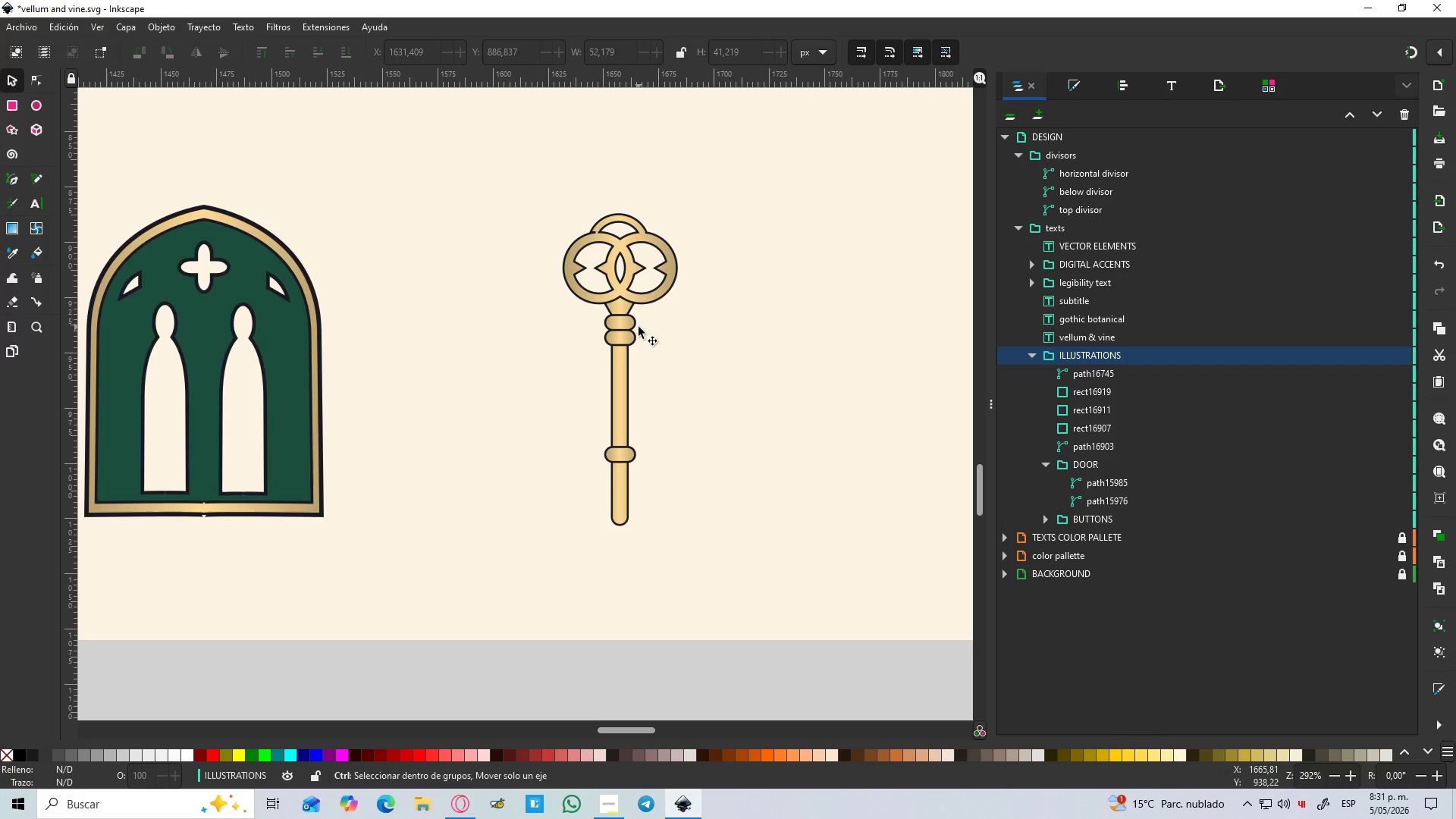 
scroll: coordinate [639, 325], scroll_direction: up, amount: 2.0
 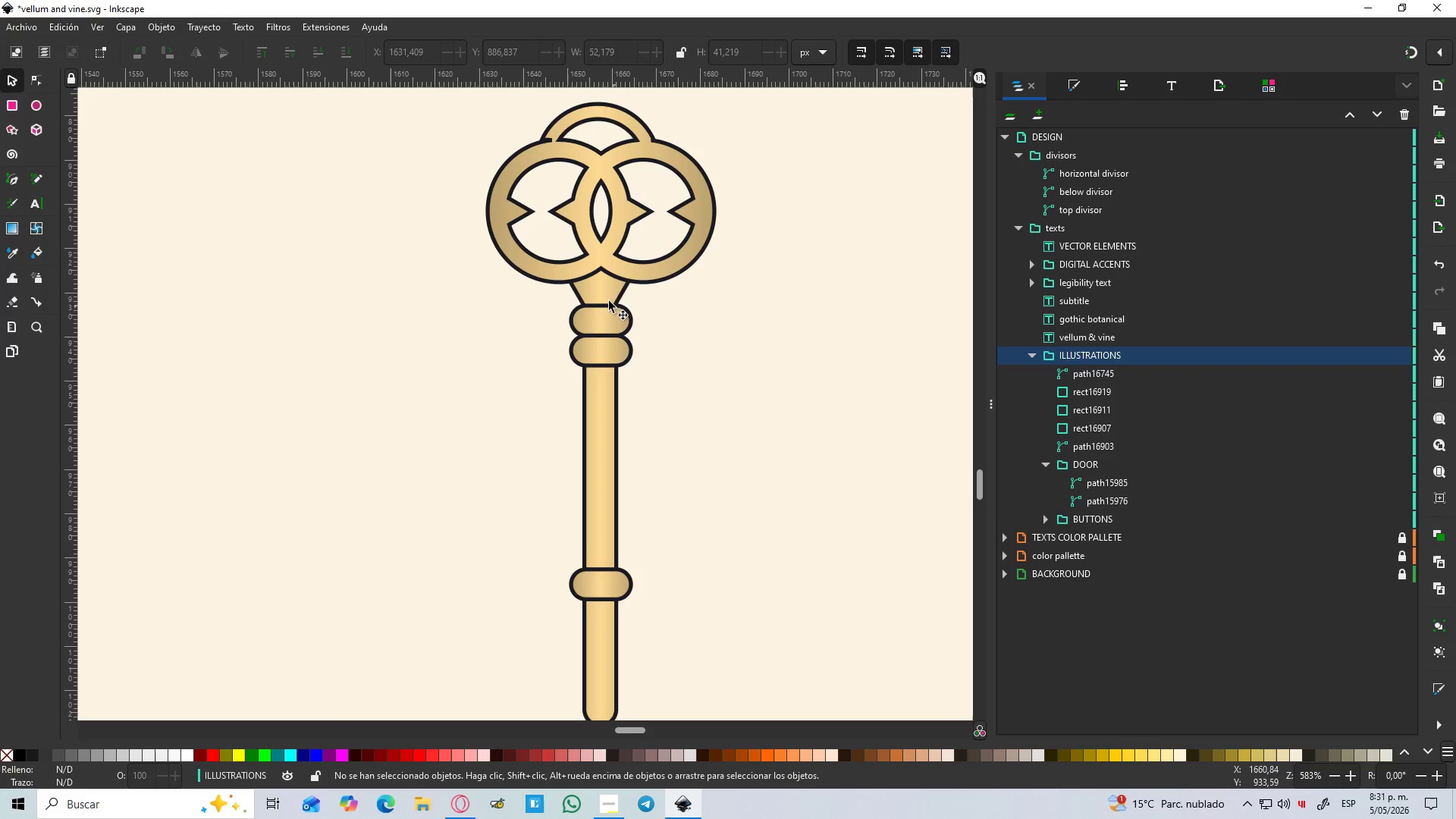 
left_click([606, 299])
 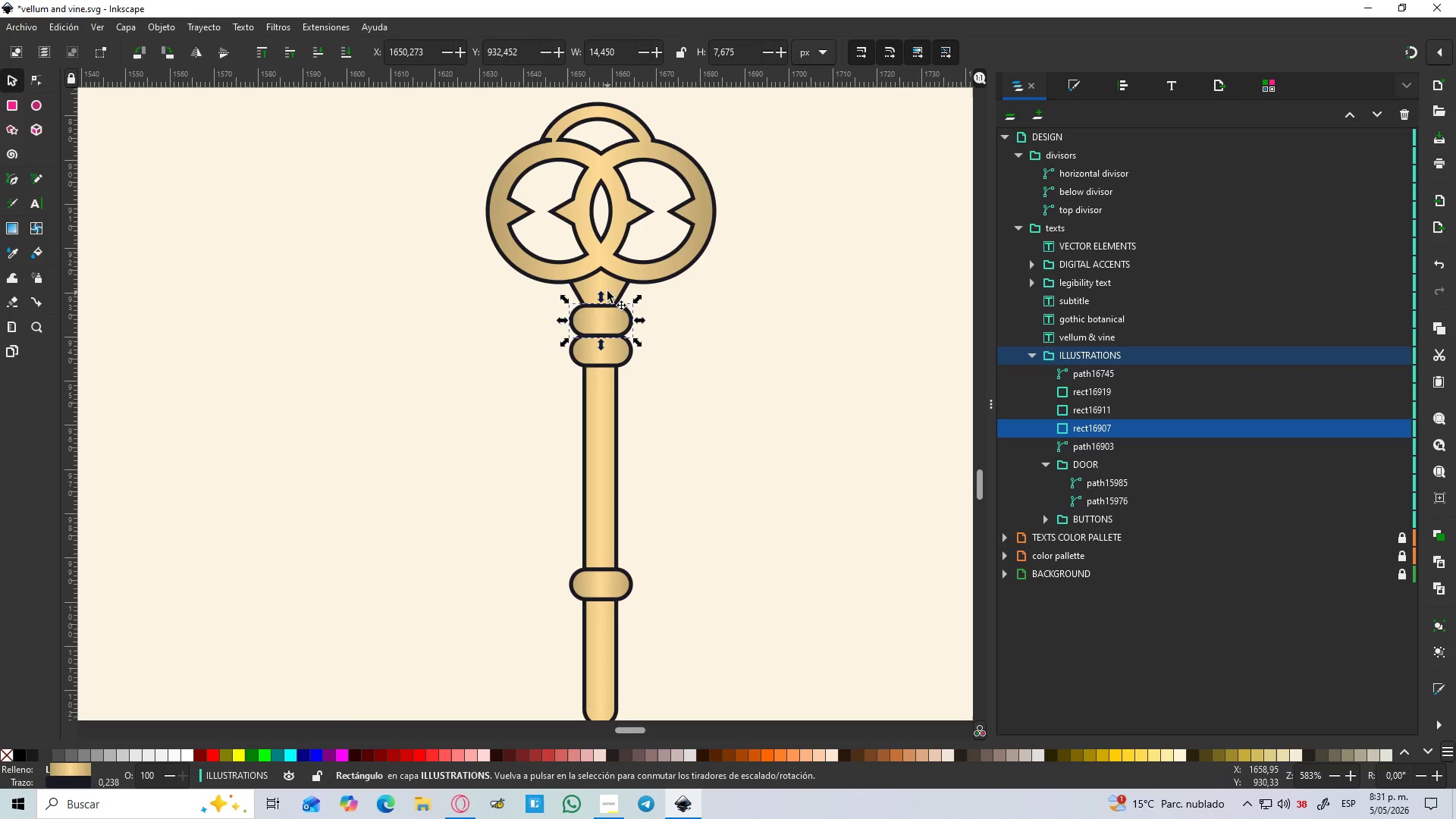 
left_click([607, 284])
 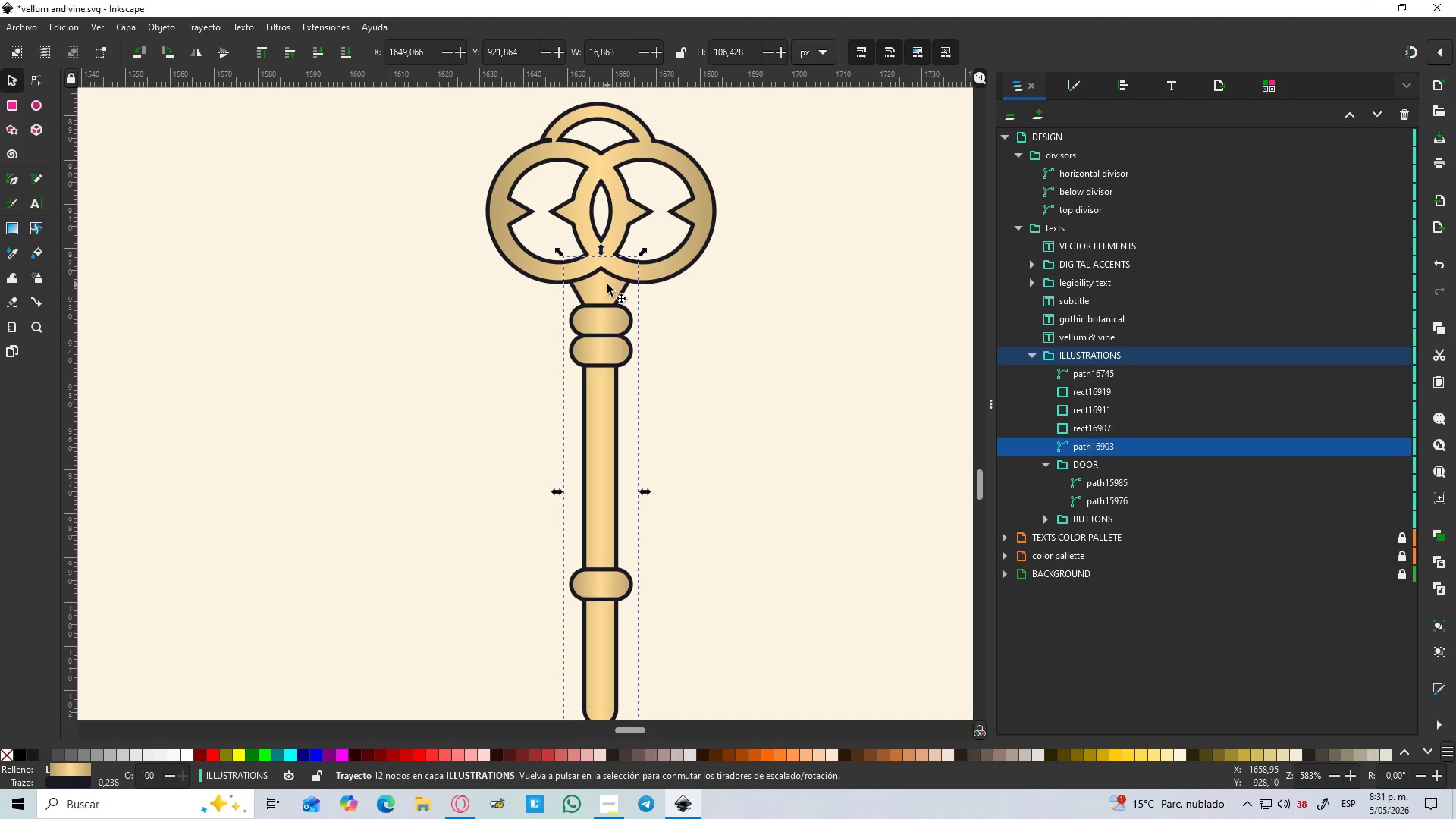 
hold_key(key=ControlLeft, duration=1.47)
scroll: coordinate [612, 290], scroll_direction: down, amount: 2.0
 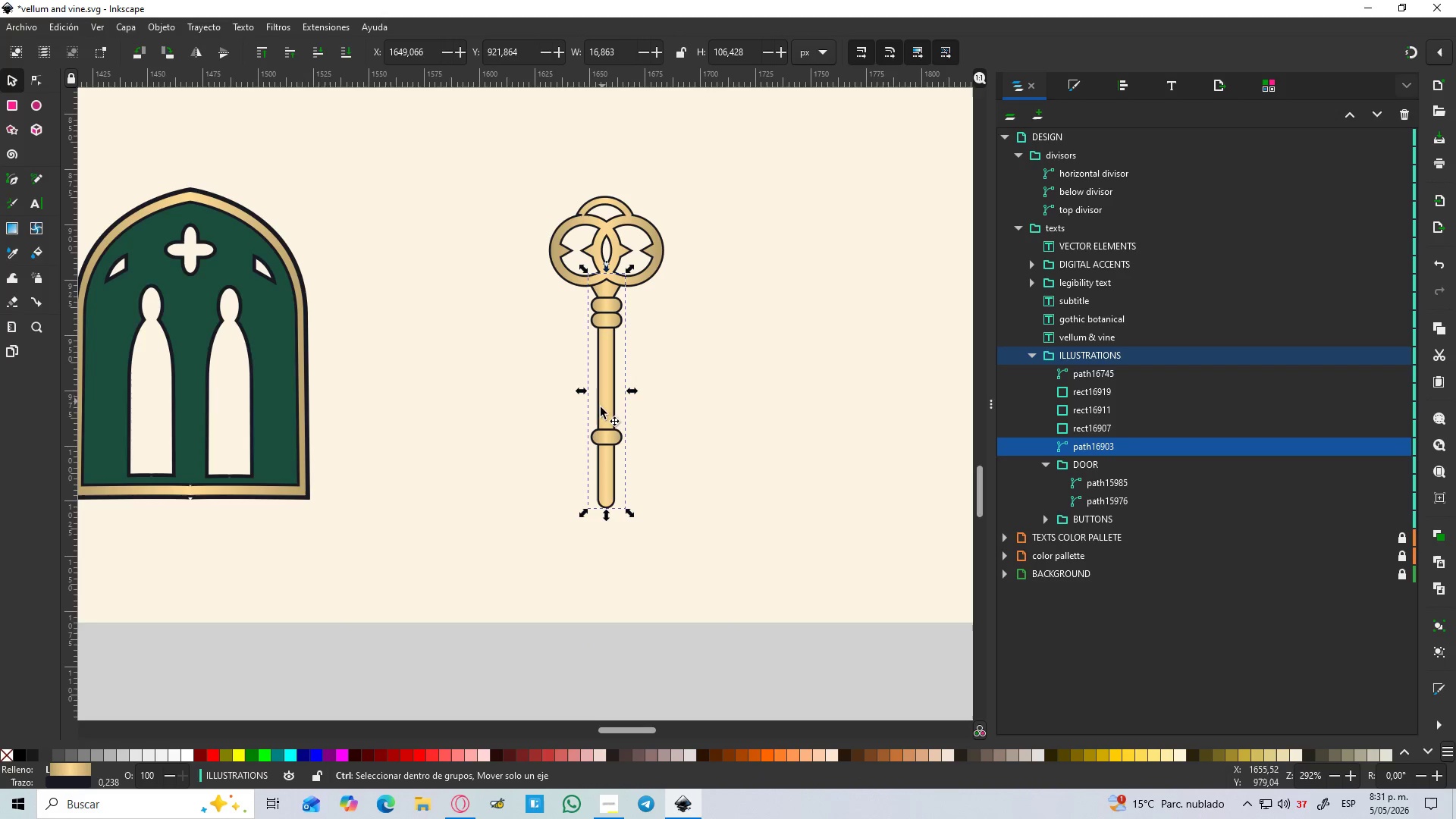 
scroll: coordinate [600, 417], scroll_direction: up, amount: 1.0
 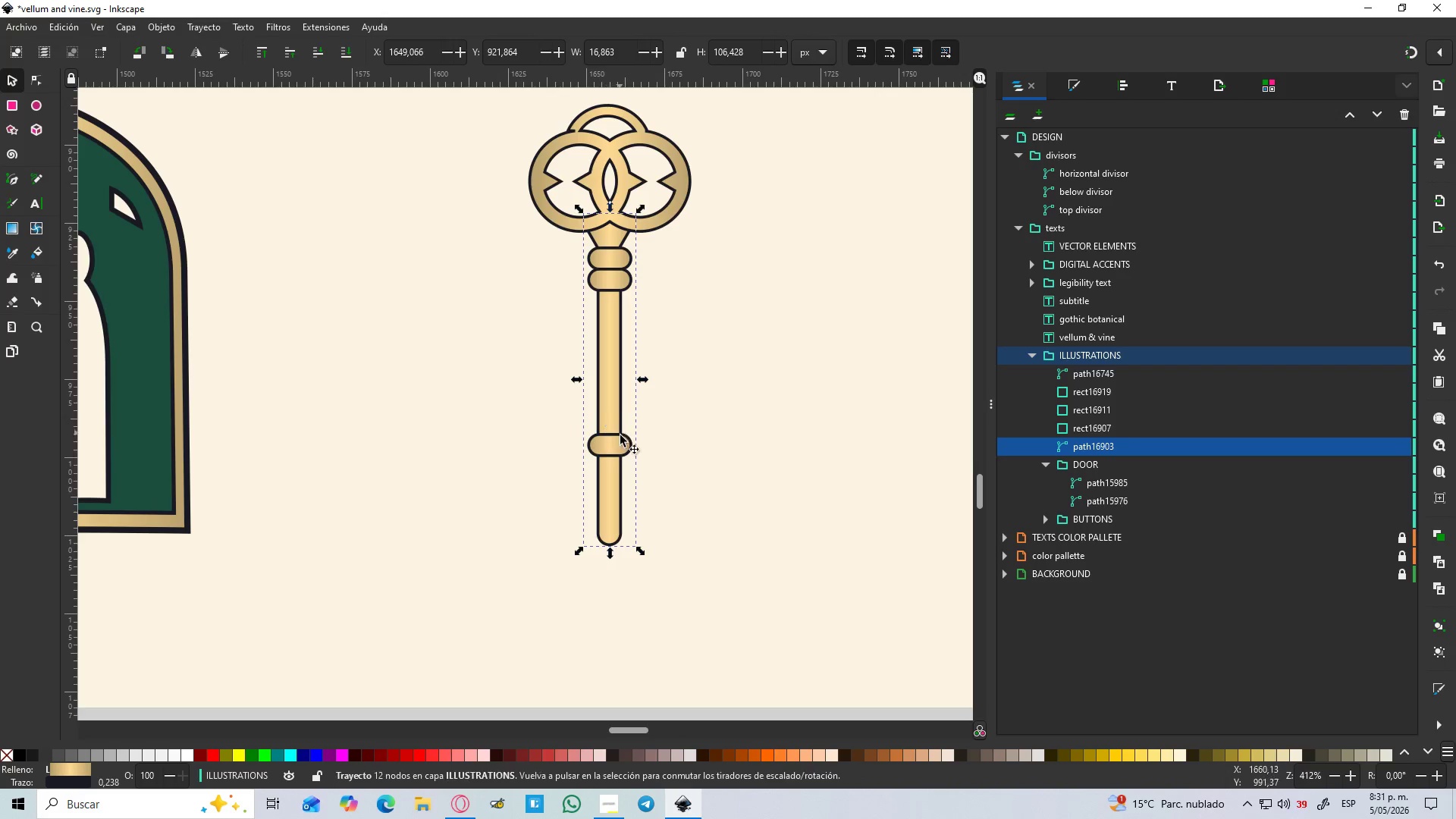 
left_click([621, 443])
 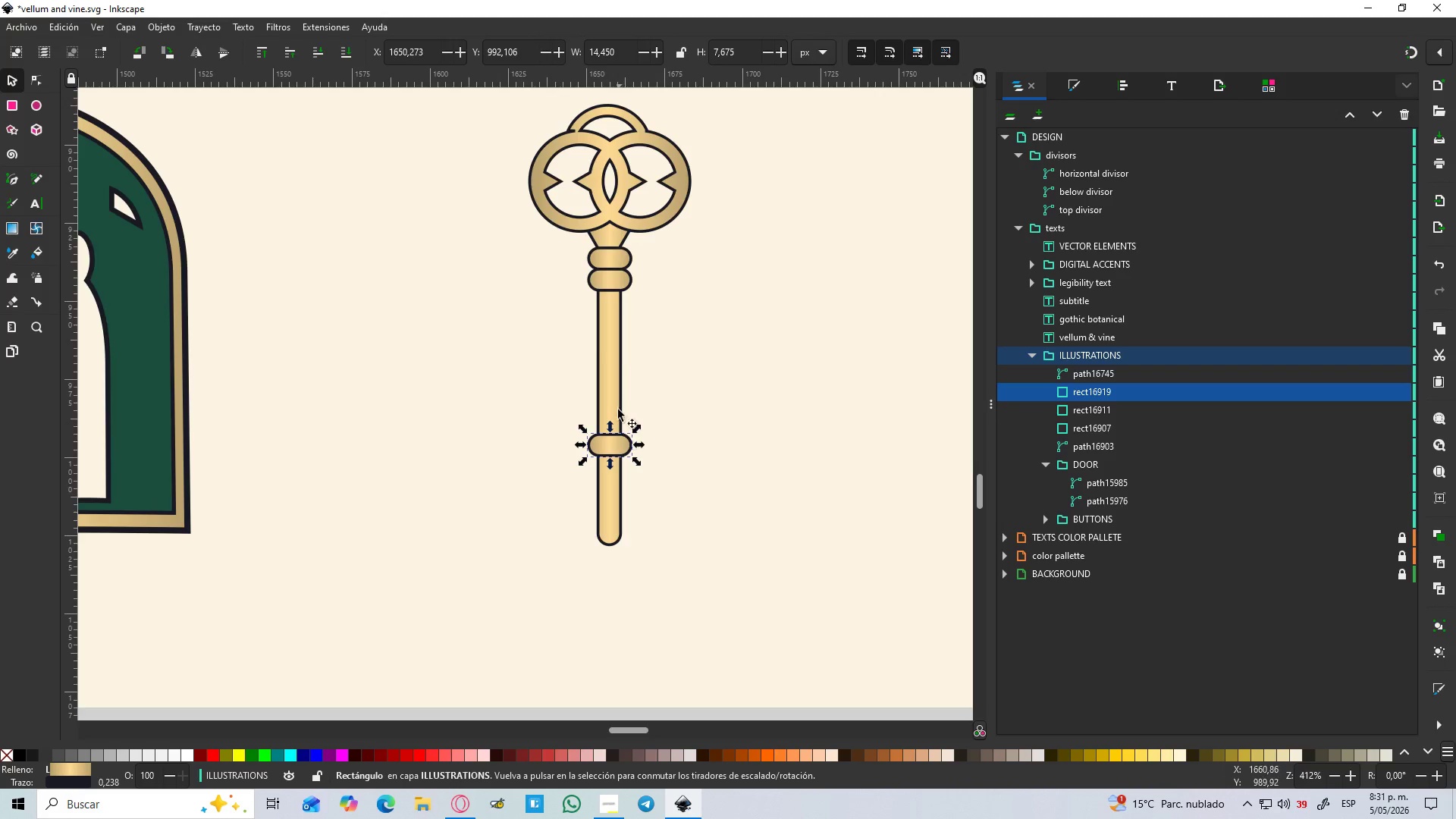 
hold_key(key=ShiftLeft, duration=1.08)
left_click([612, 283])
 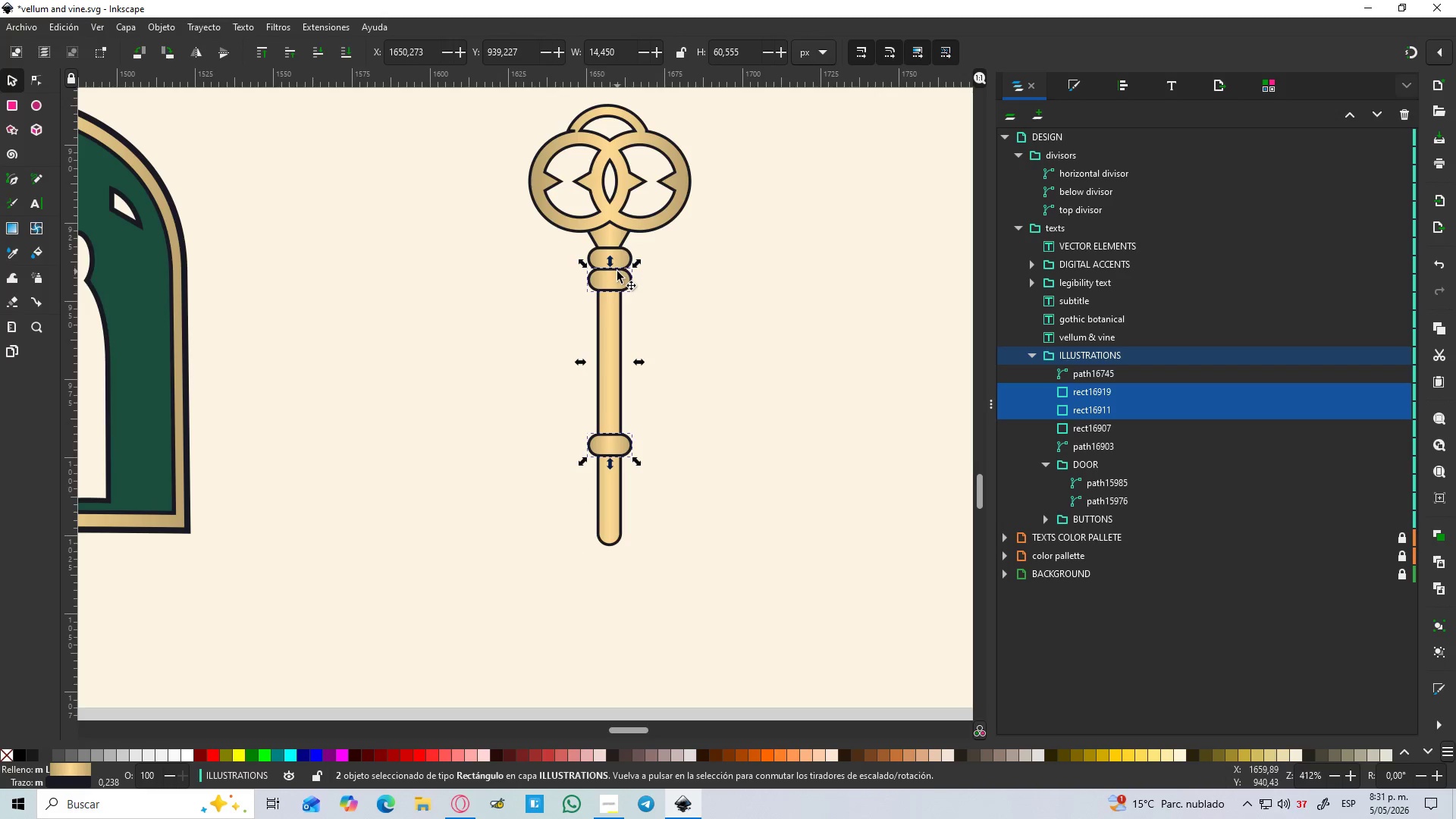 
hold_key(key=ControlLeft, duration=0.45)
 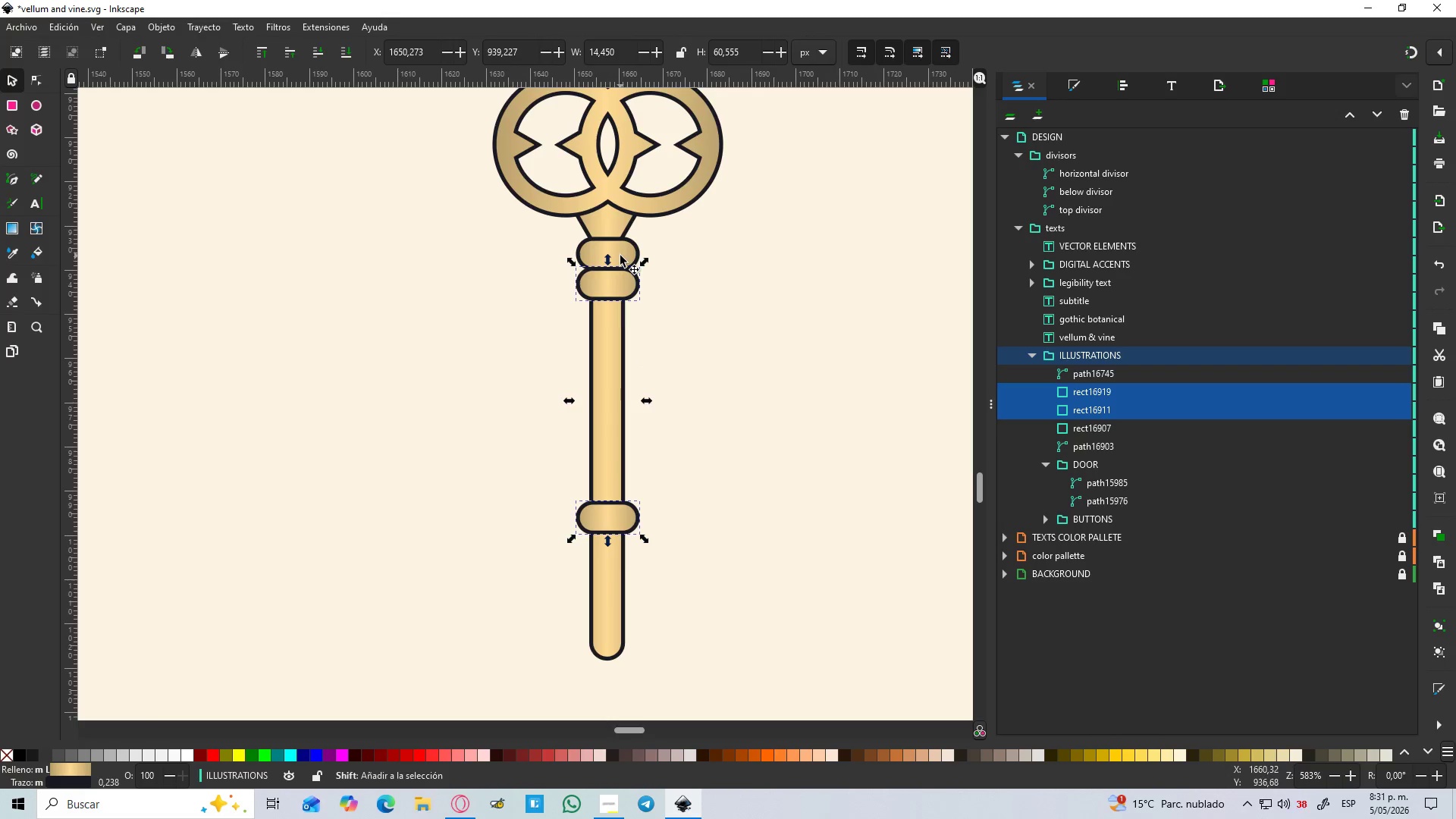 
hold_key(key=ShiftLeft, duration=0.42)
 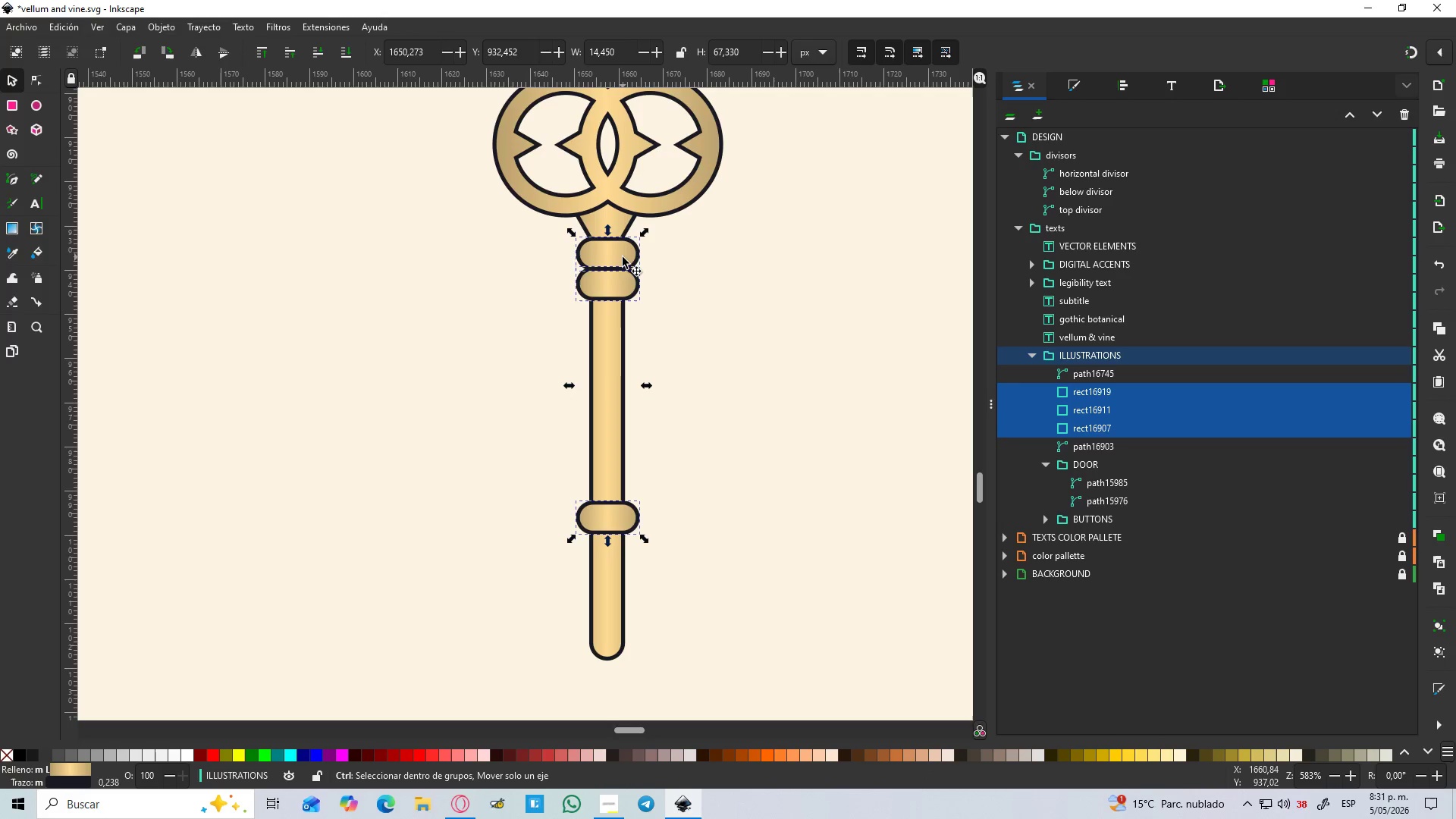 
scroll: coordinate [613, 269], scroll_direction: up, amount: 1.0
 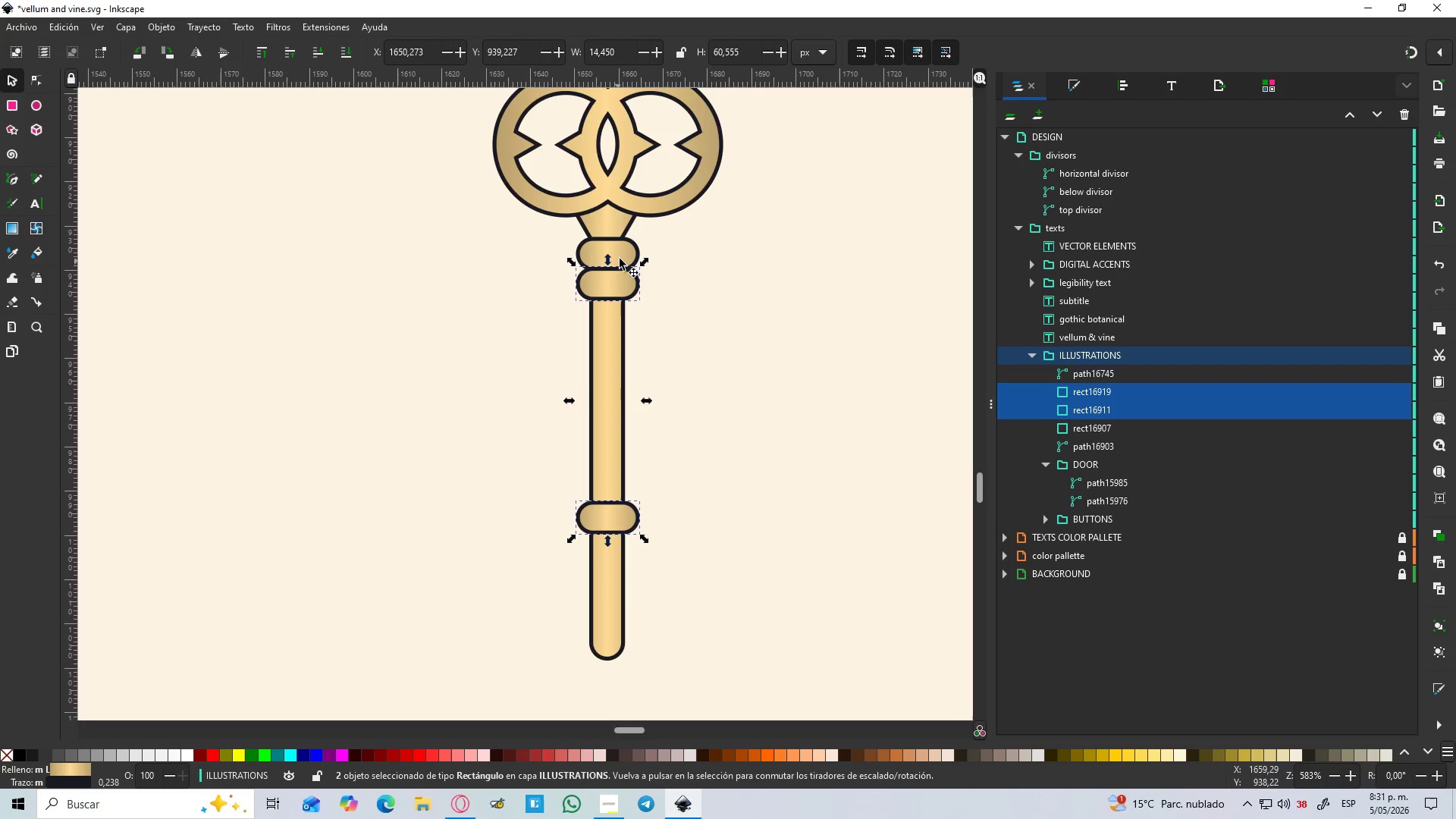 
left_click([620, 256])
 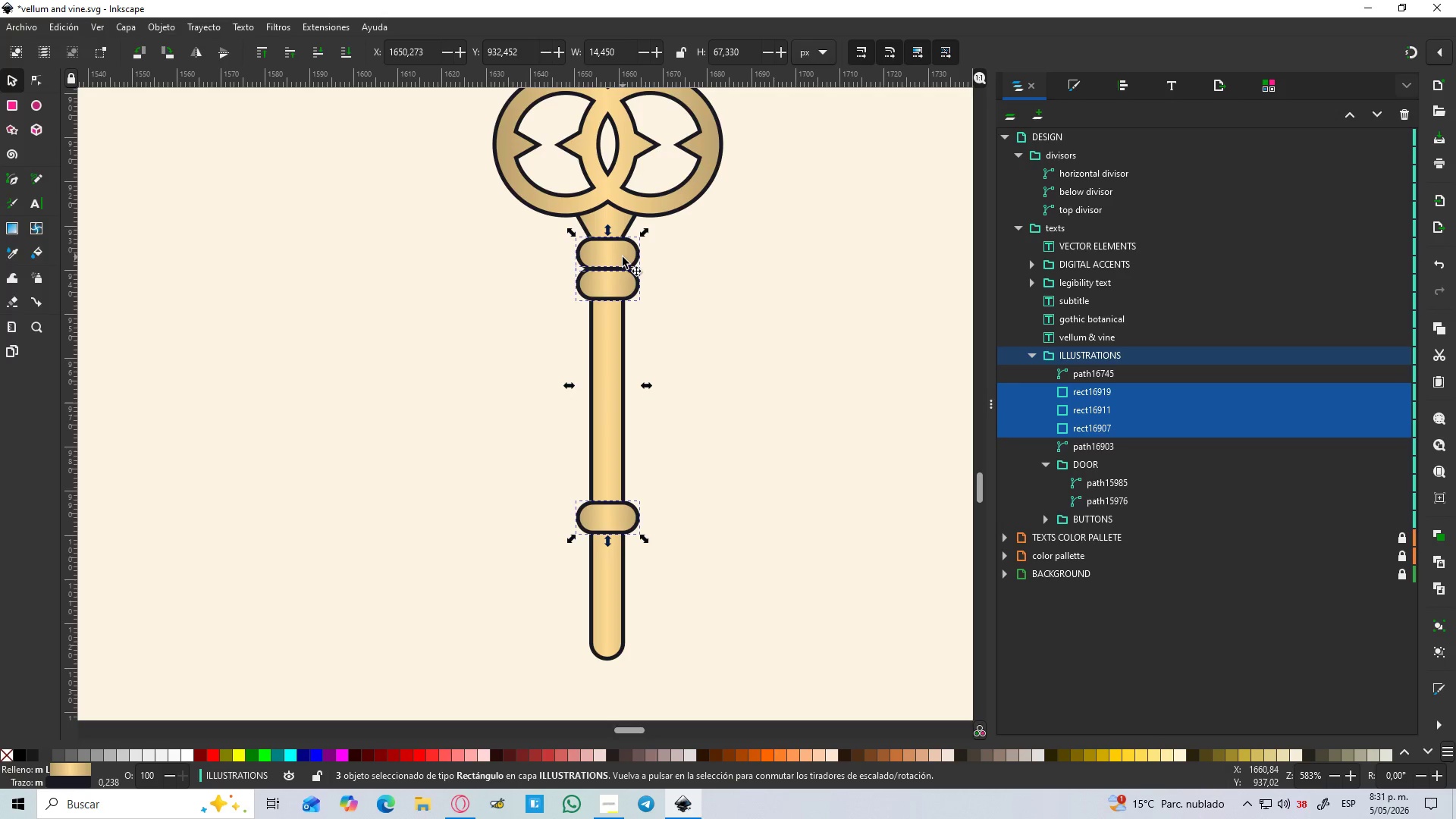 
key(Control+NumpadAdd)
 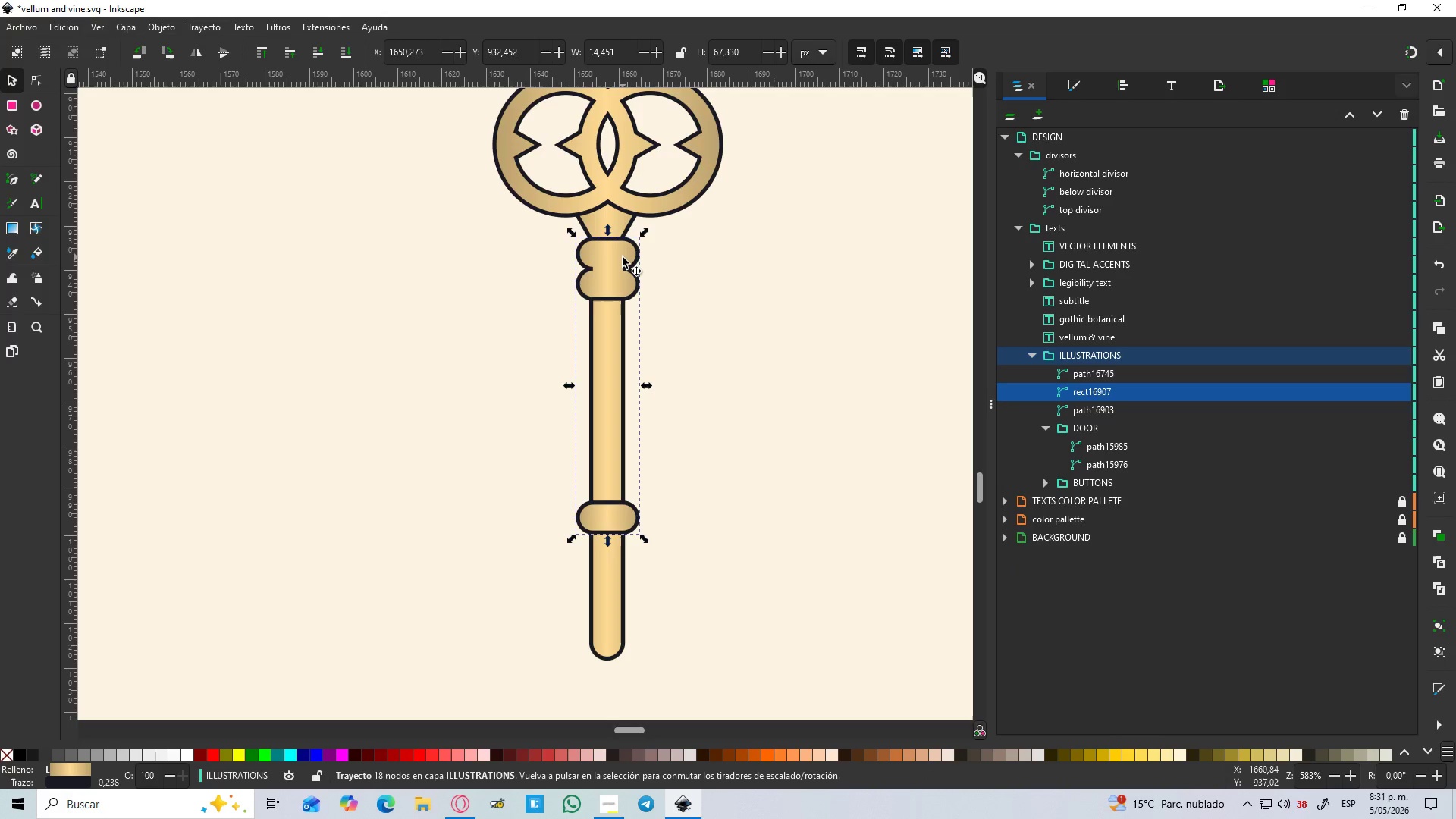 
key(Control+Z)
 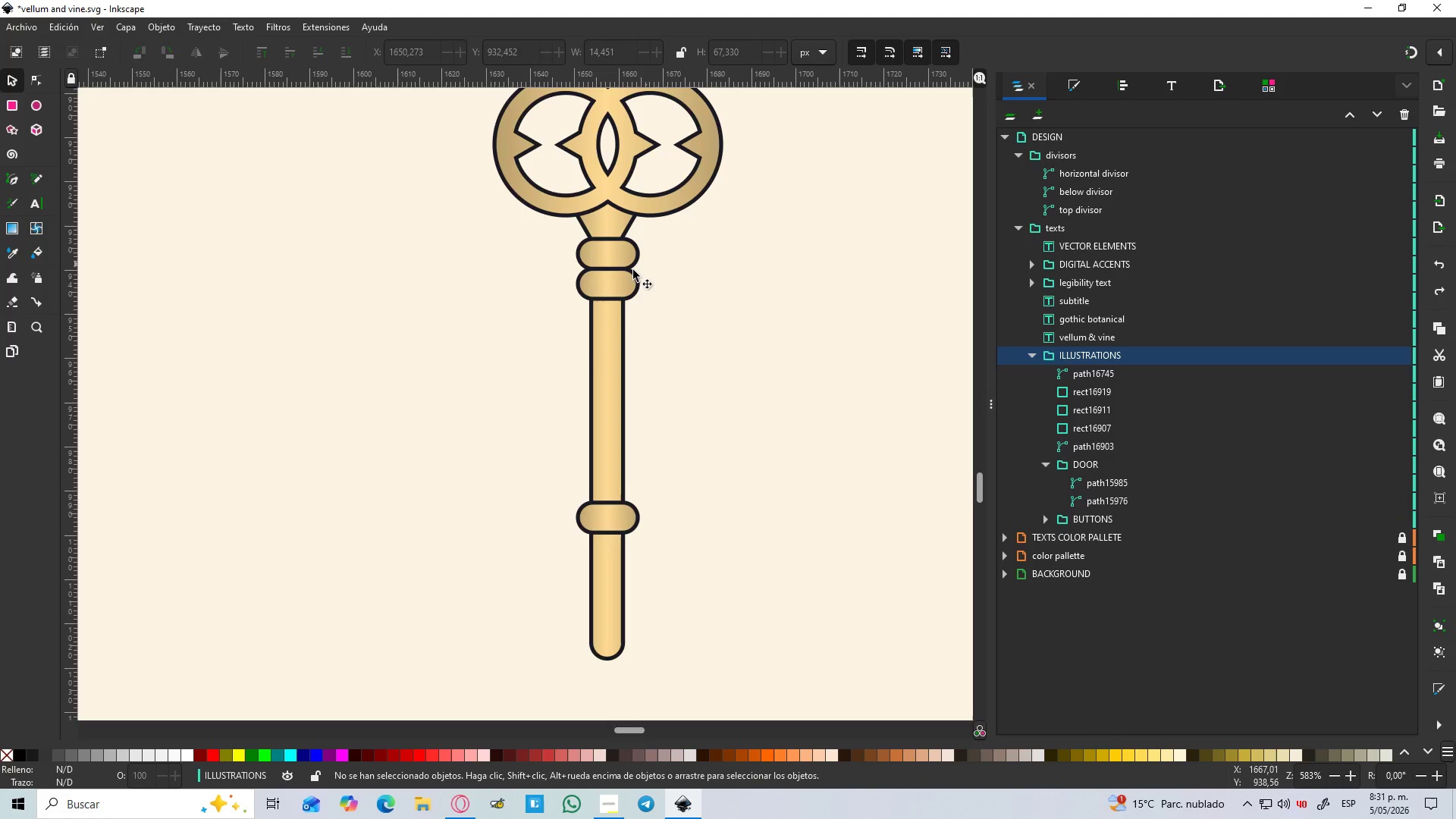 
left_click_drag(start_coordinate=[603, 280], to_coordinate=[601, 287])
 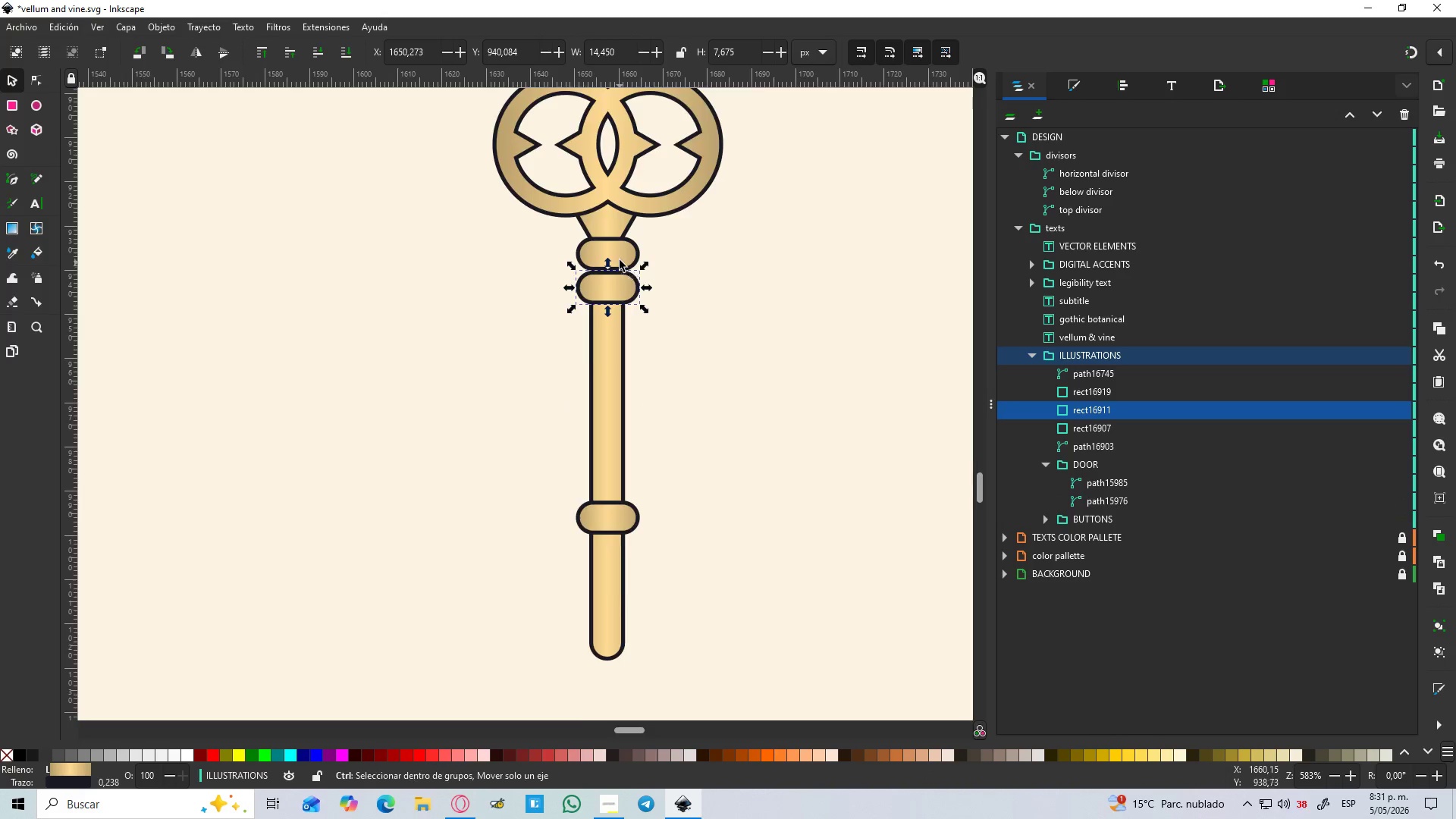 
hold_key(key=ControlLeft, duration=0.73)
 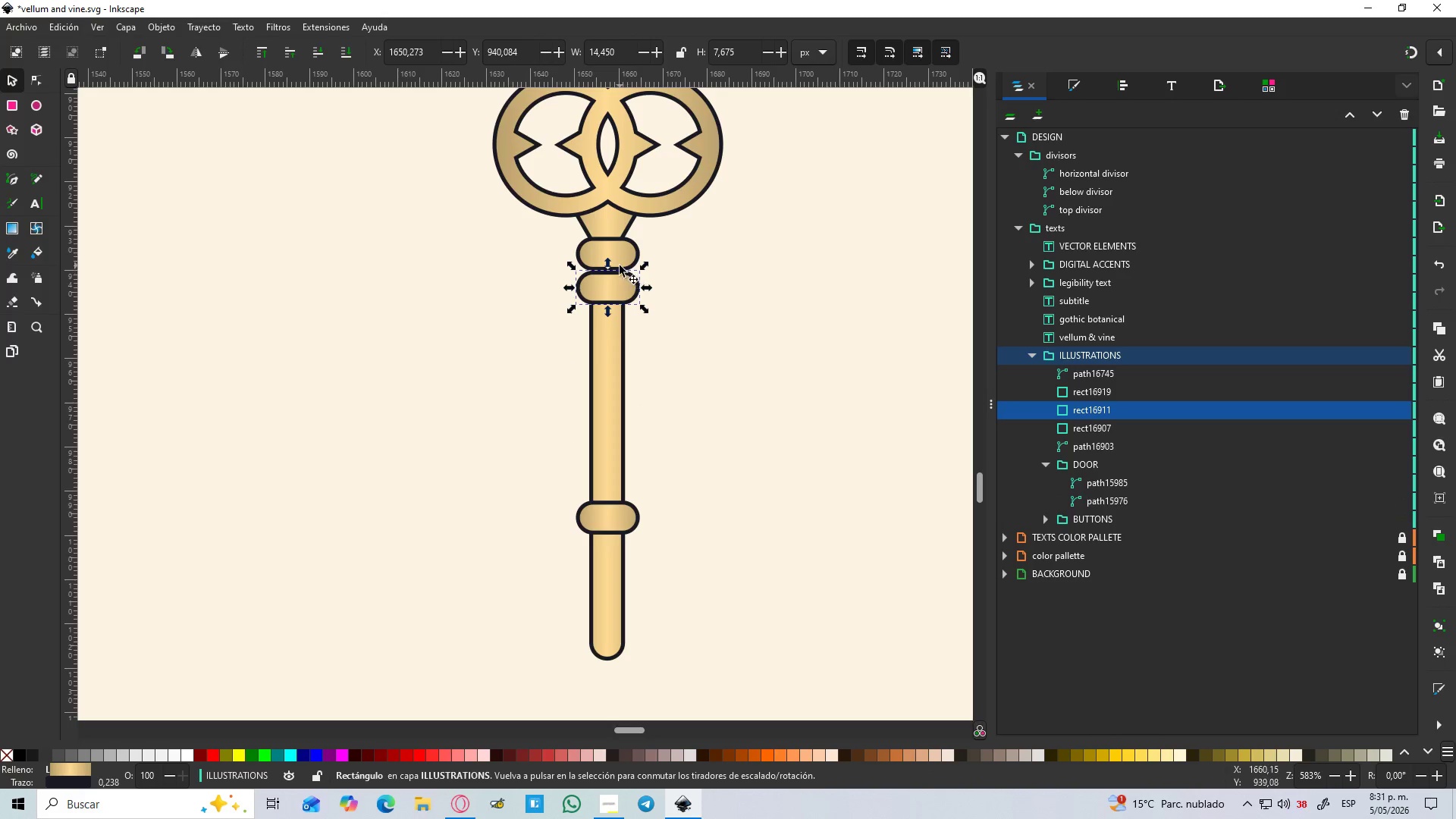 
hold_key(key=ControlLeft, duration=0.91)
 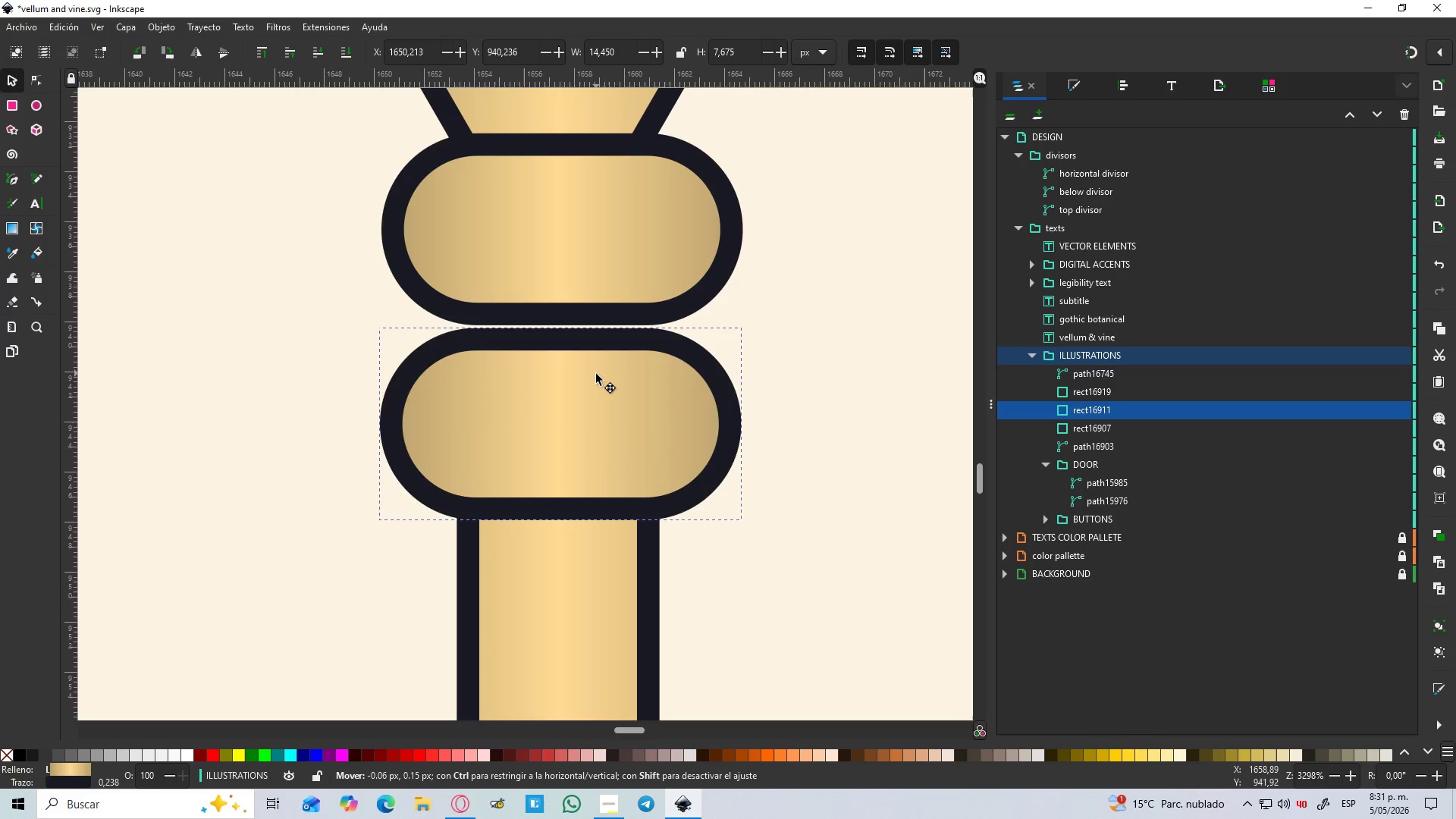 
left_click_drag(start_coordinate=[602, 365], to_coordinate=[596, 356])
 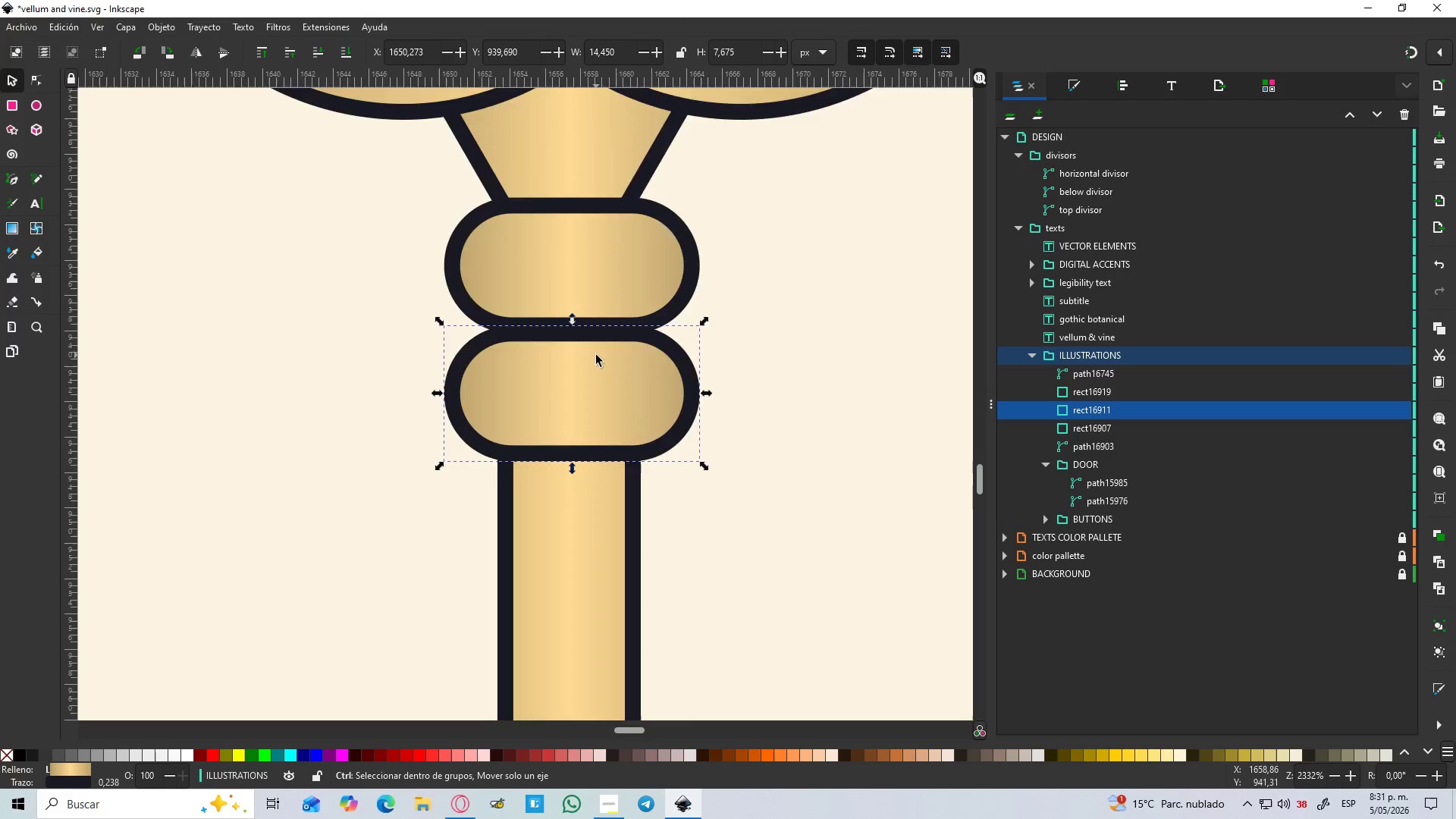 
scroll: coordinate [598, 250], scroll_direction: up, amount: 5.0
 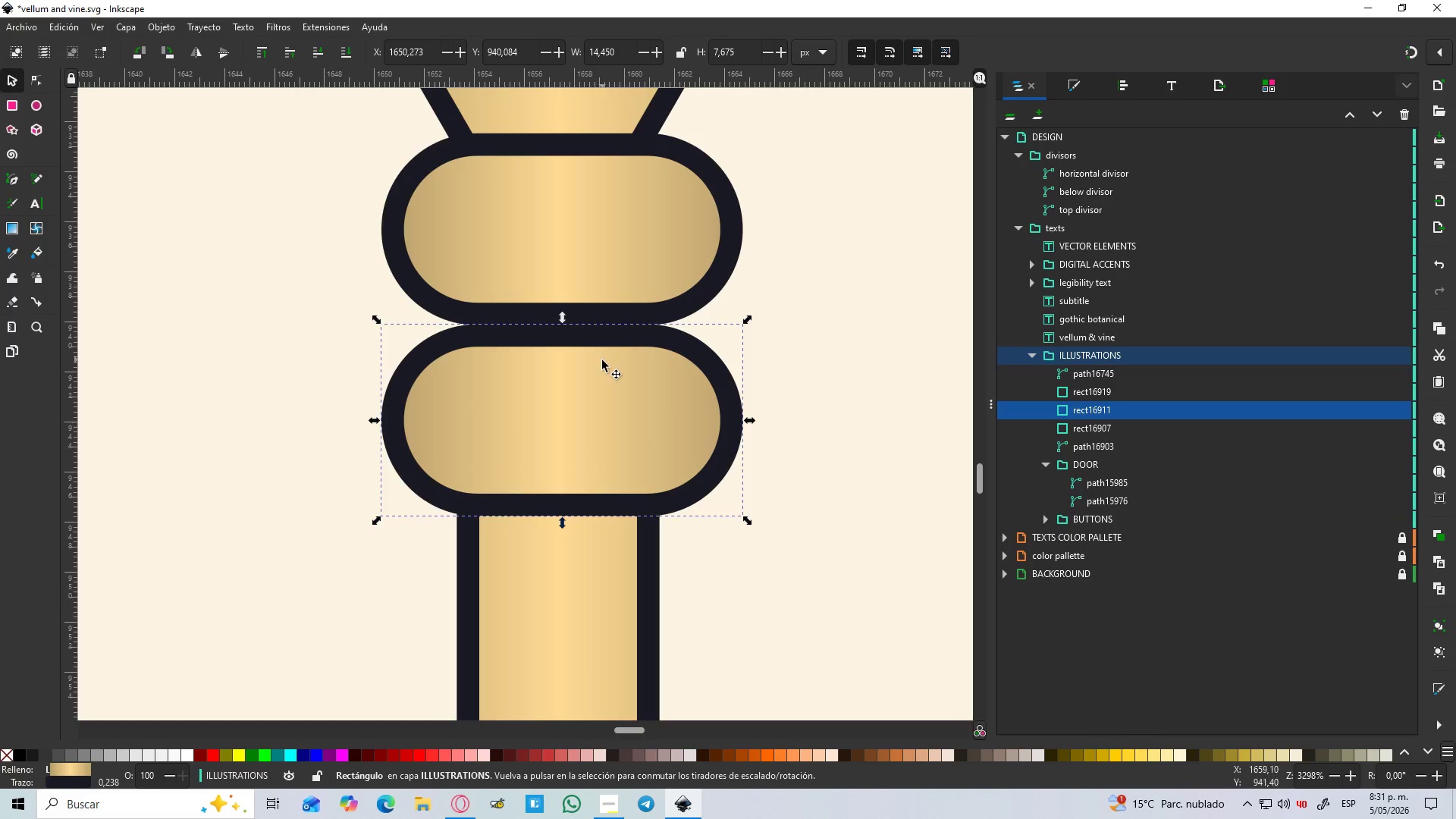 
hold_key(key=ControlLeft, duration=1.5)
 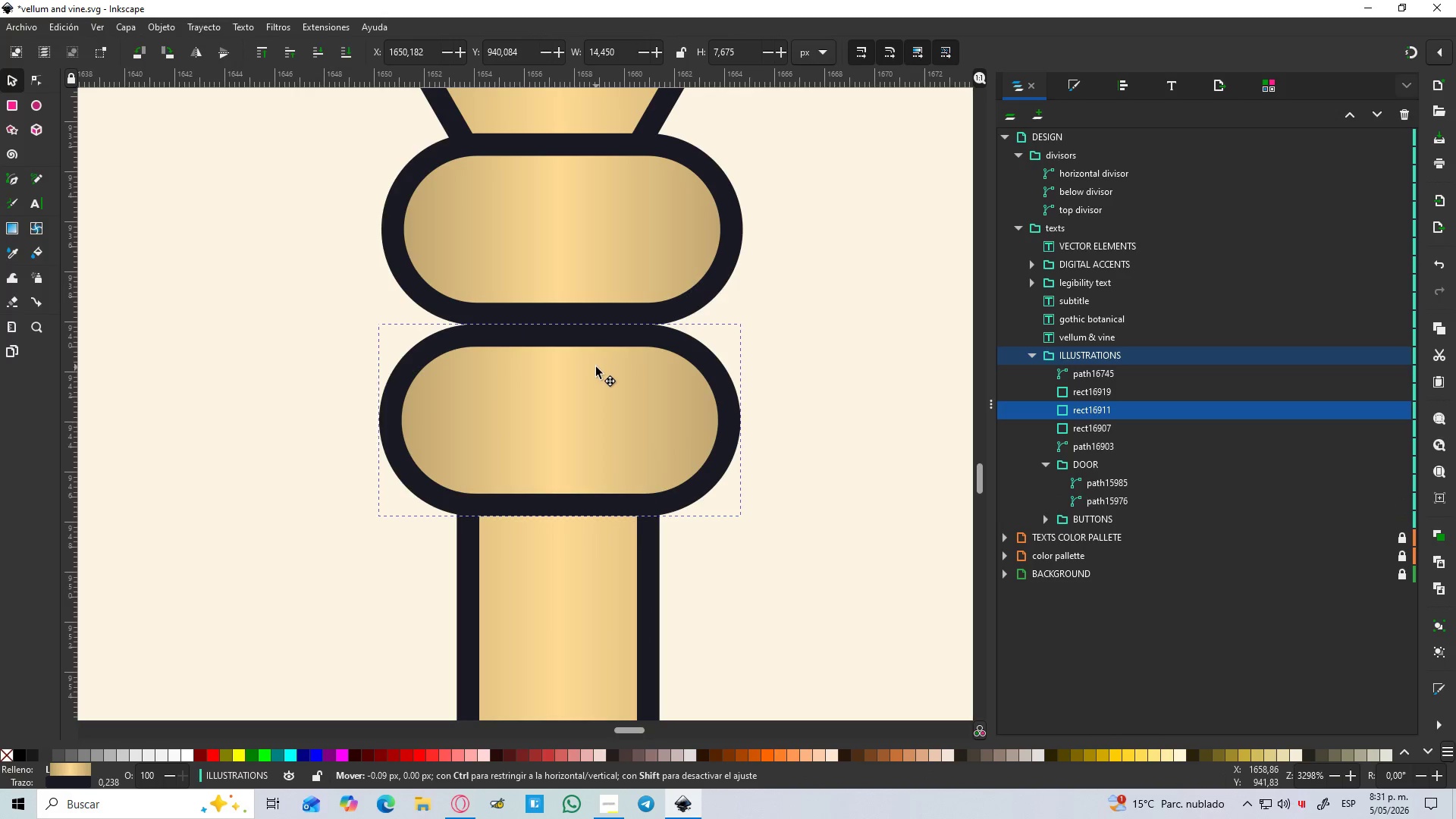 
hold_key(key=ControlLeft, duration=1.53)
 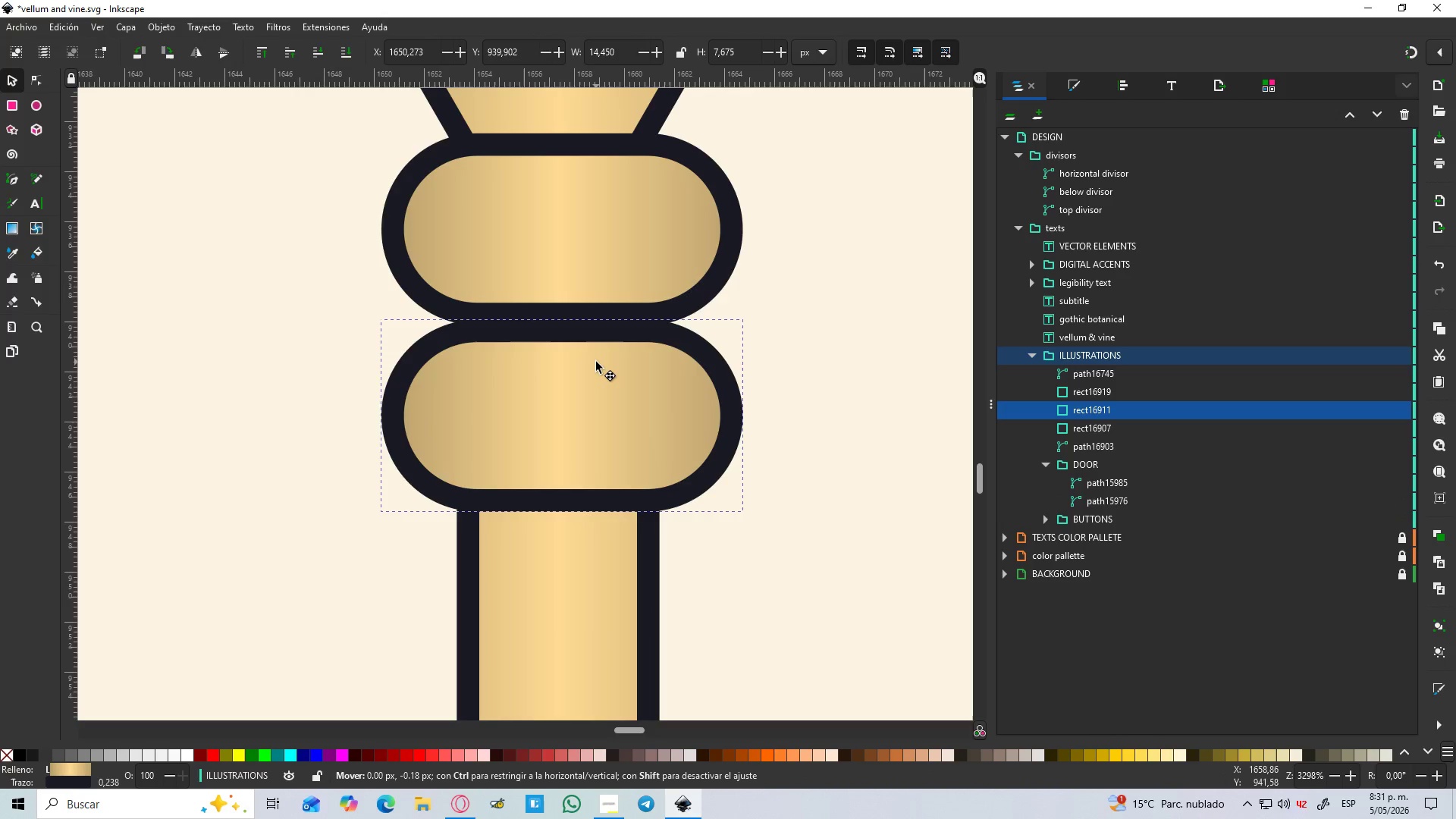 
hold_key(key=ControlLeft, duration=1.26)
 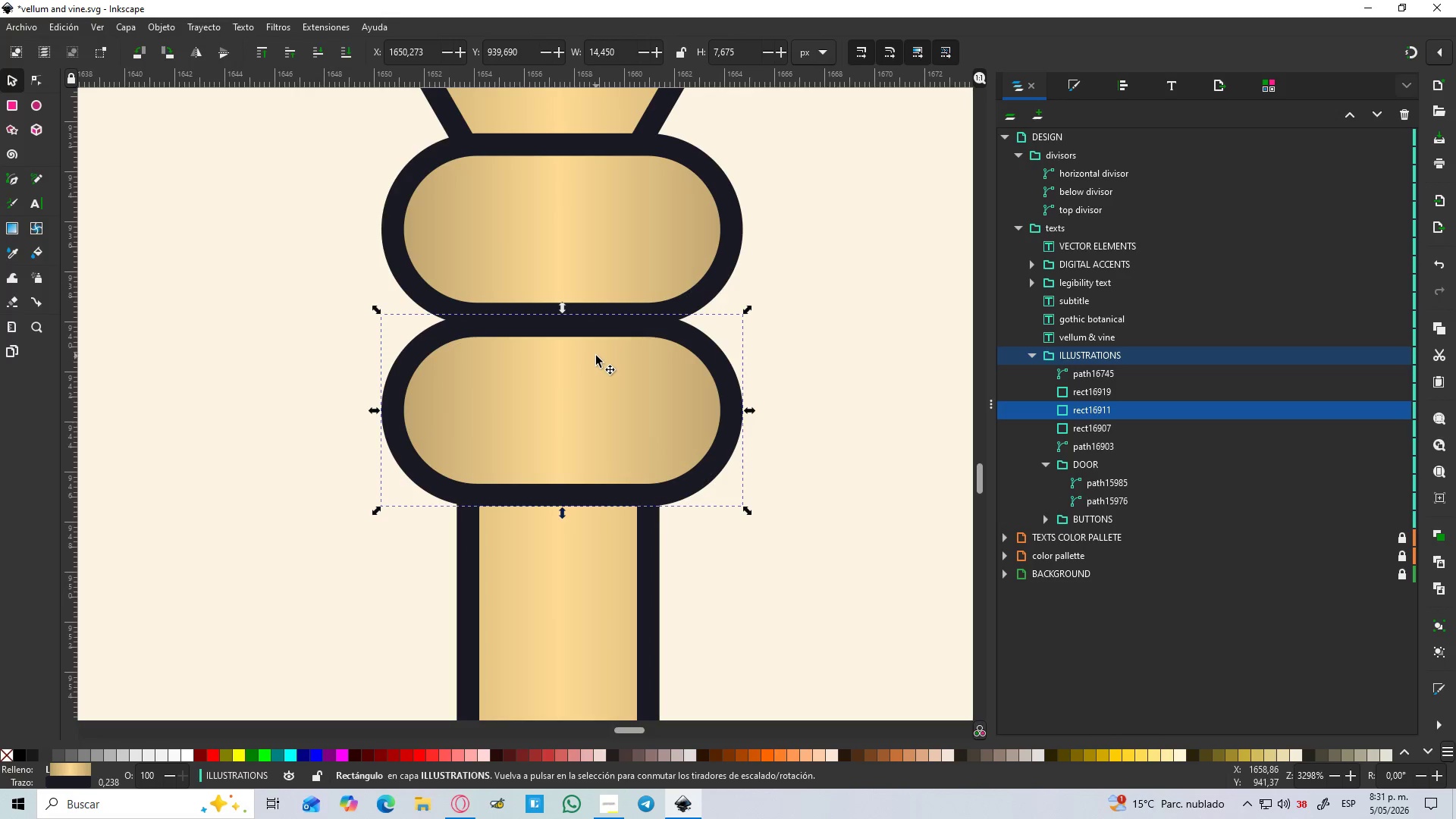 
hold_key(key=ControlLeft, duration=1.16)
scroll: coordinate [594, 346], scroll_direction: down, amount: 6.0
 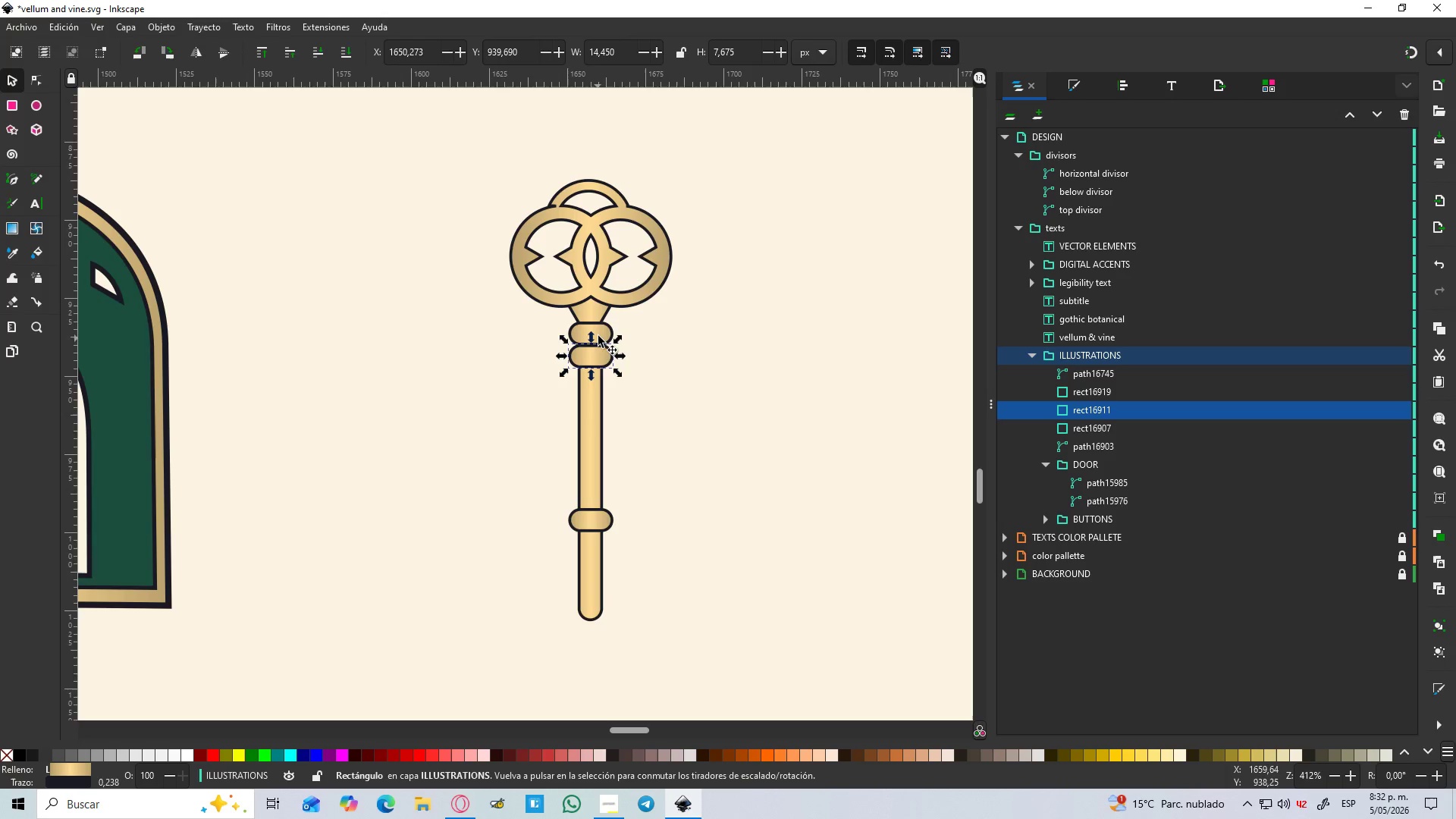 
hold_key(key=ShiftLeft, duration=1.12)
left_click([599, 334])
 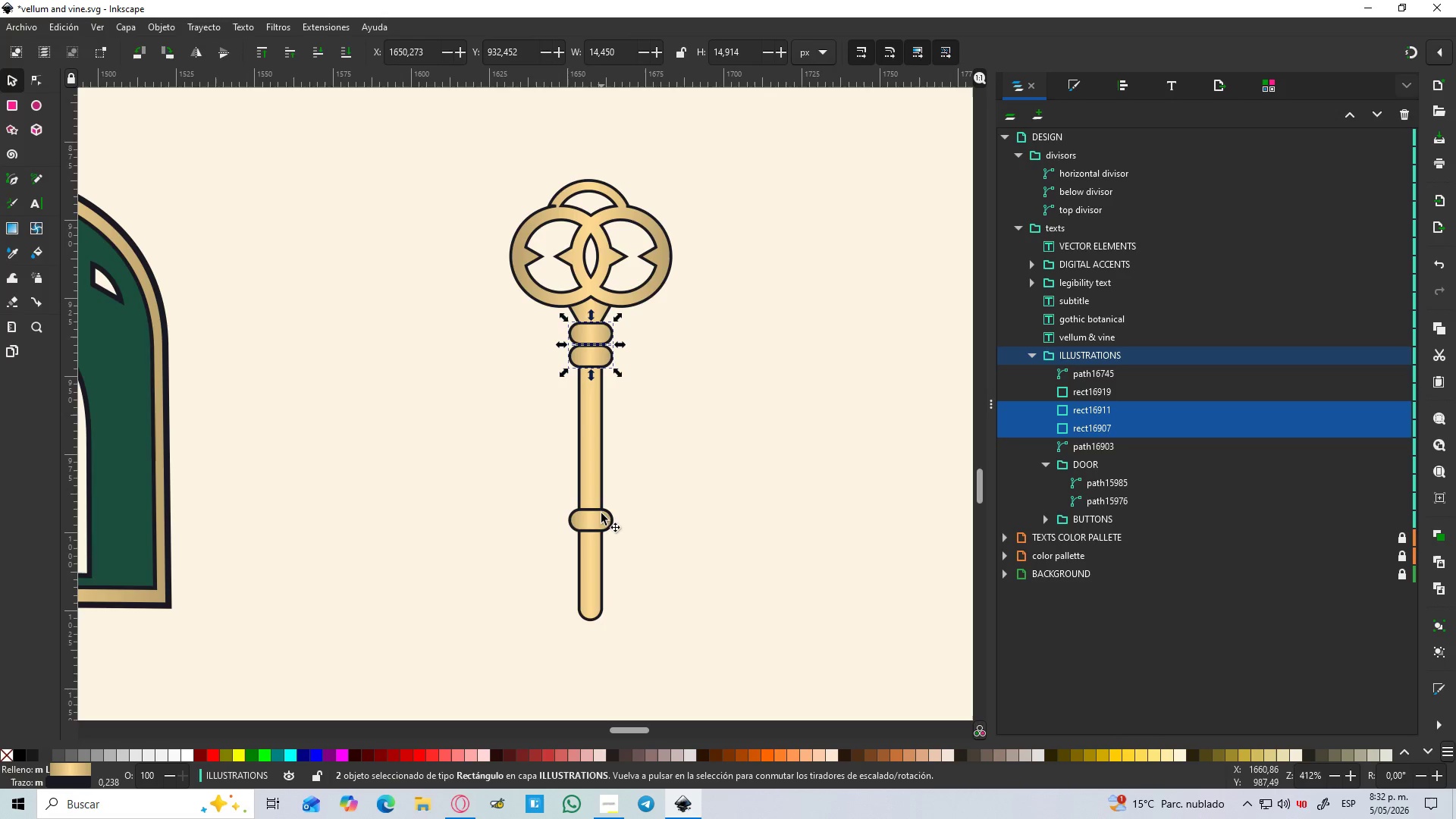 
left_click([593, 519])
 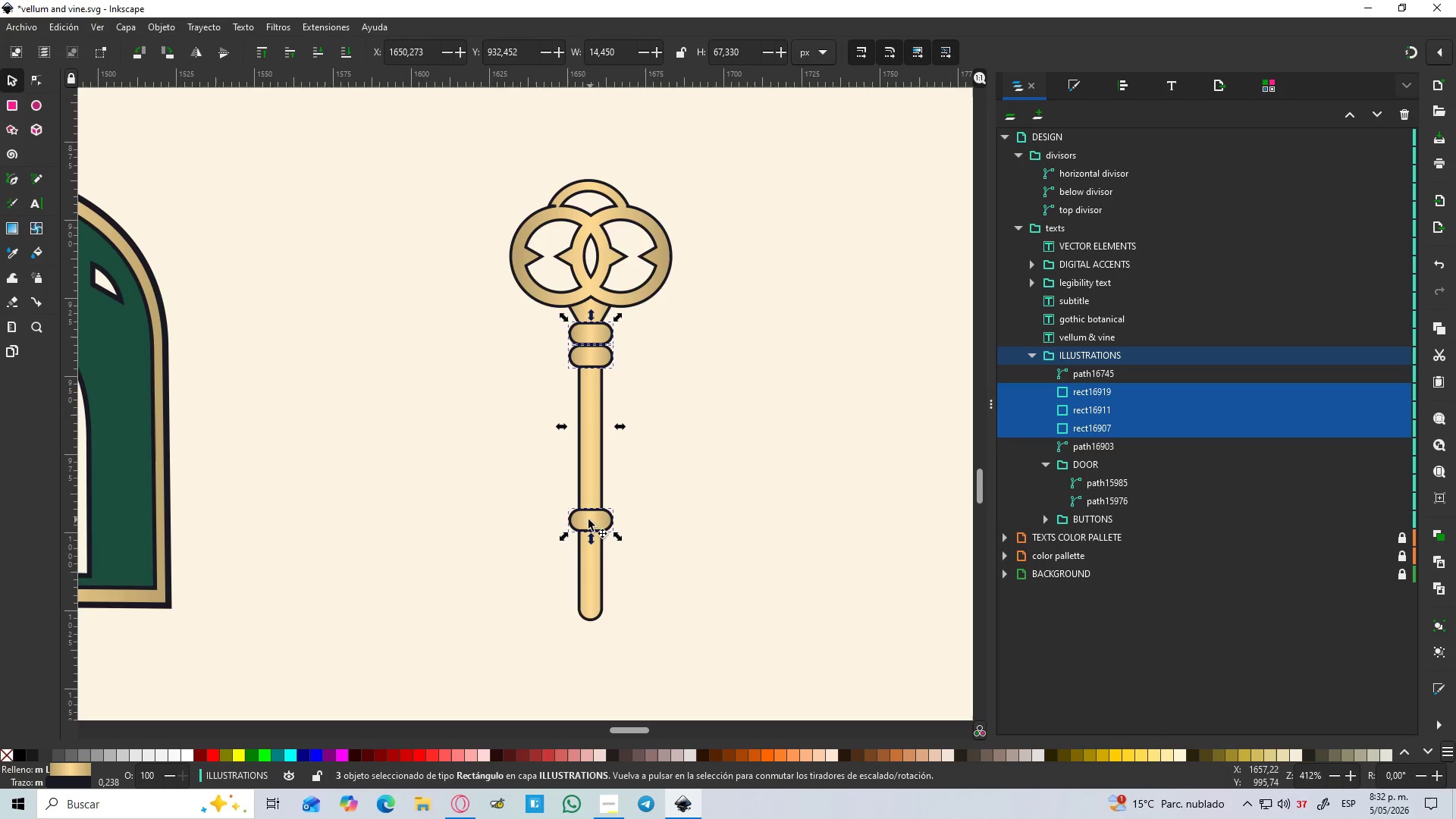 
key(Control+NumpadAdd)
 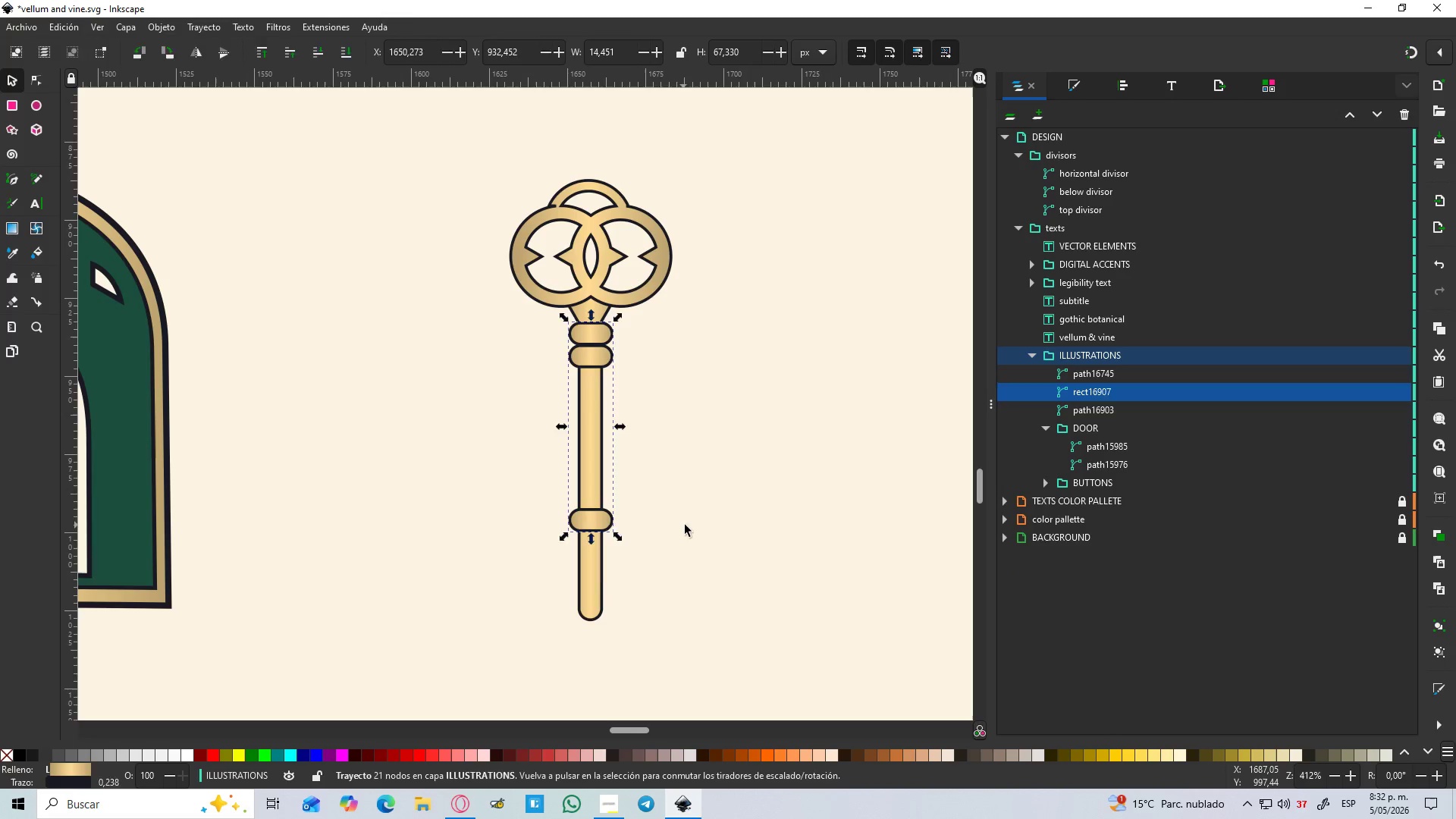 
hold_key(key=ControlLeft, duration=1.5)
scroll: coordinate [683, 523], scroll_direction: down, amount: 2.0
 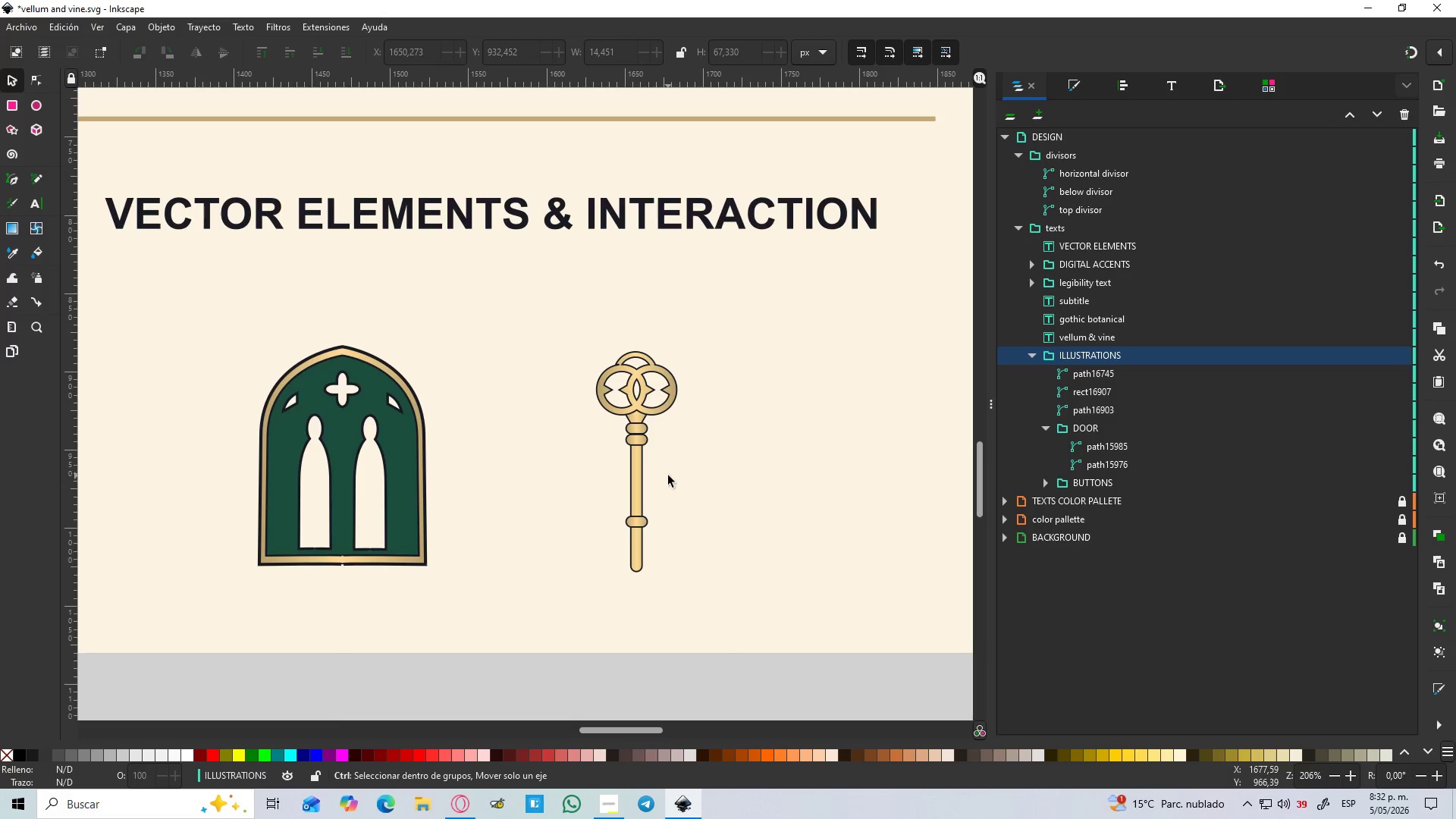 
hold_key(key=ControlLeft, duration=0.36)
 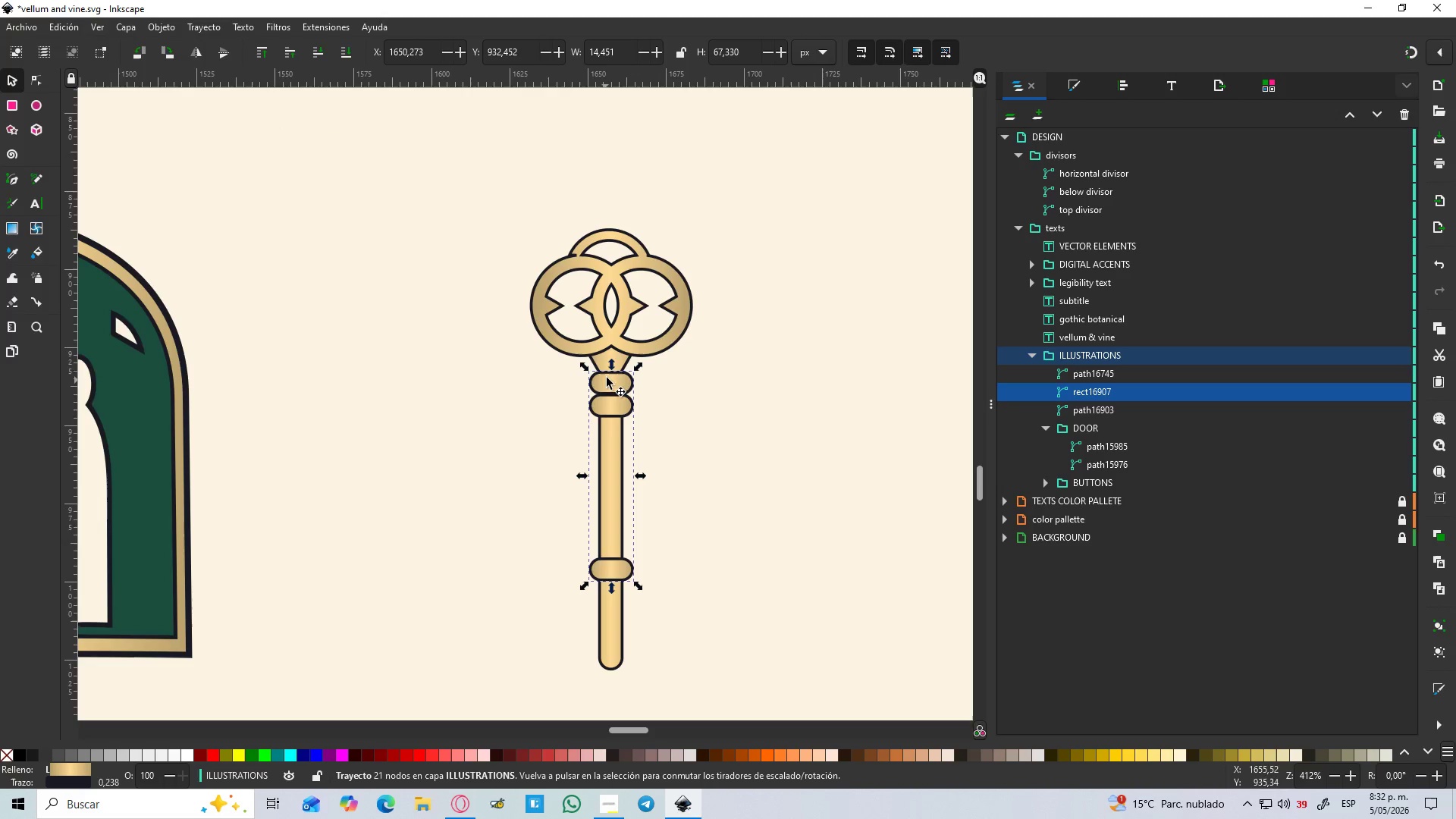 
scroll: coordinate [662, 474], scroll_direction: up, amount: 2.0
 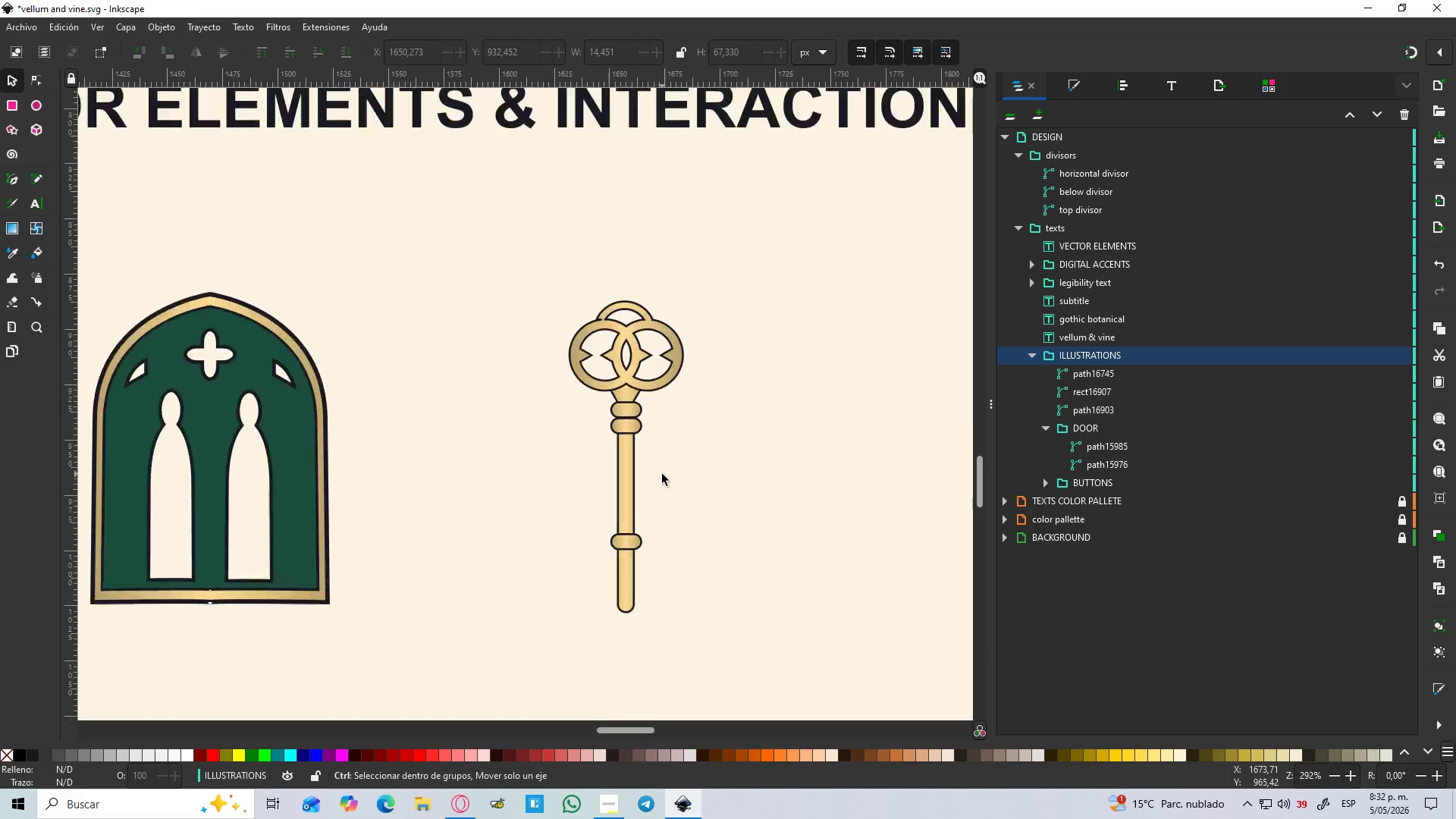 
left_click([613, 355])
 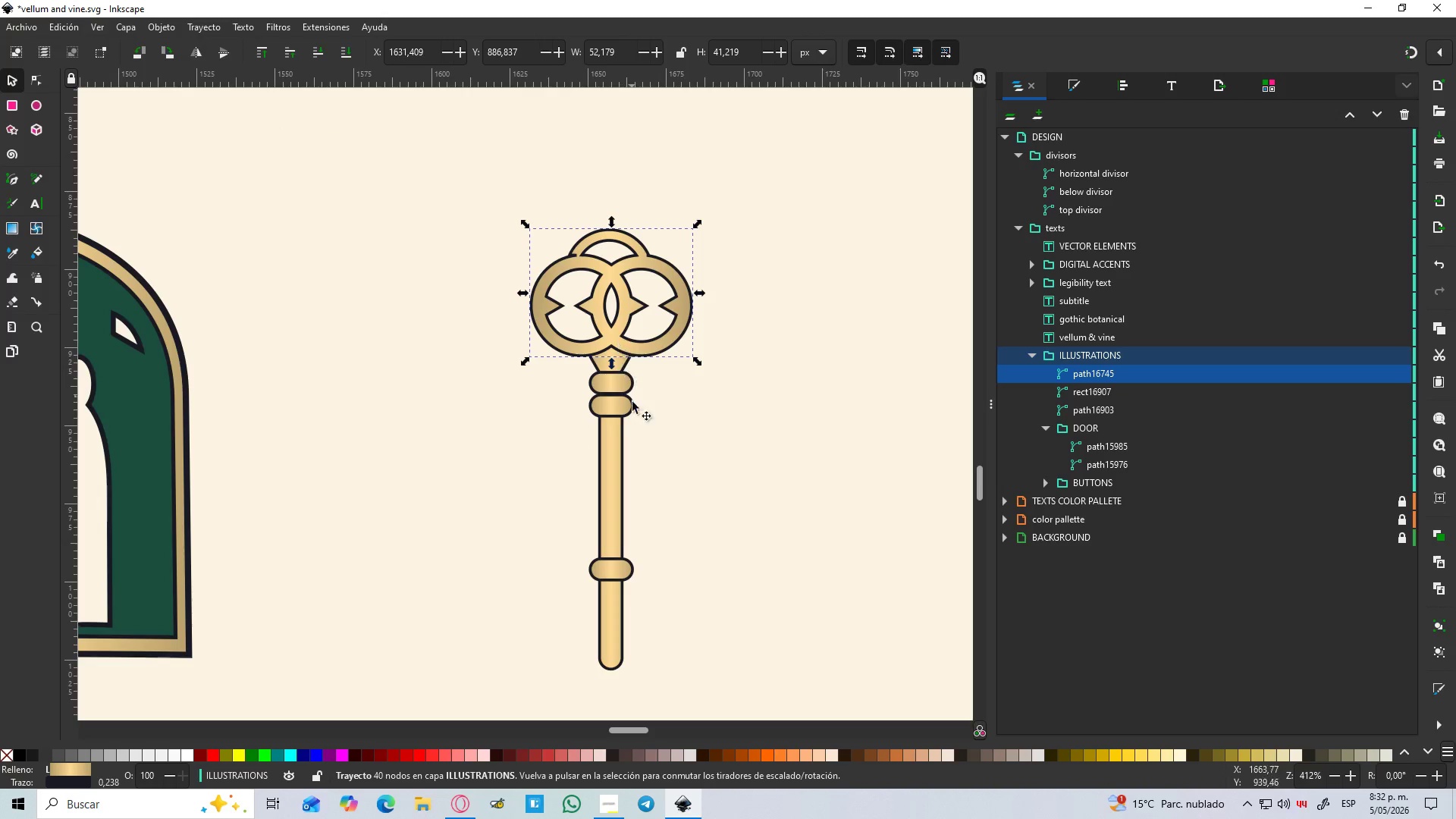 
scroll: coordinate [636, 447], scroll_direction: down, amount: 2.0
 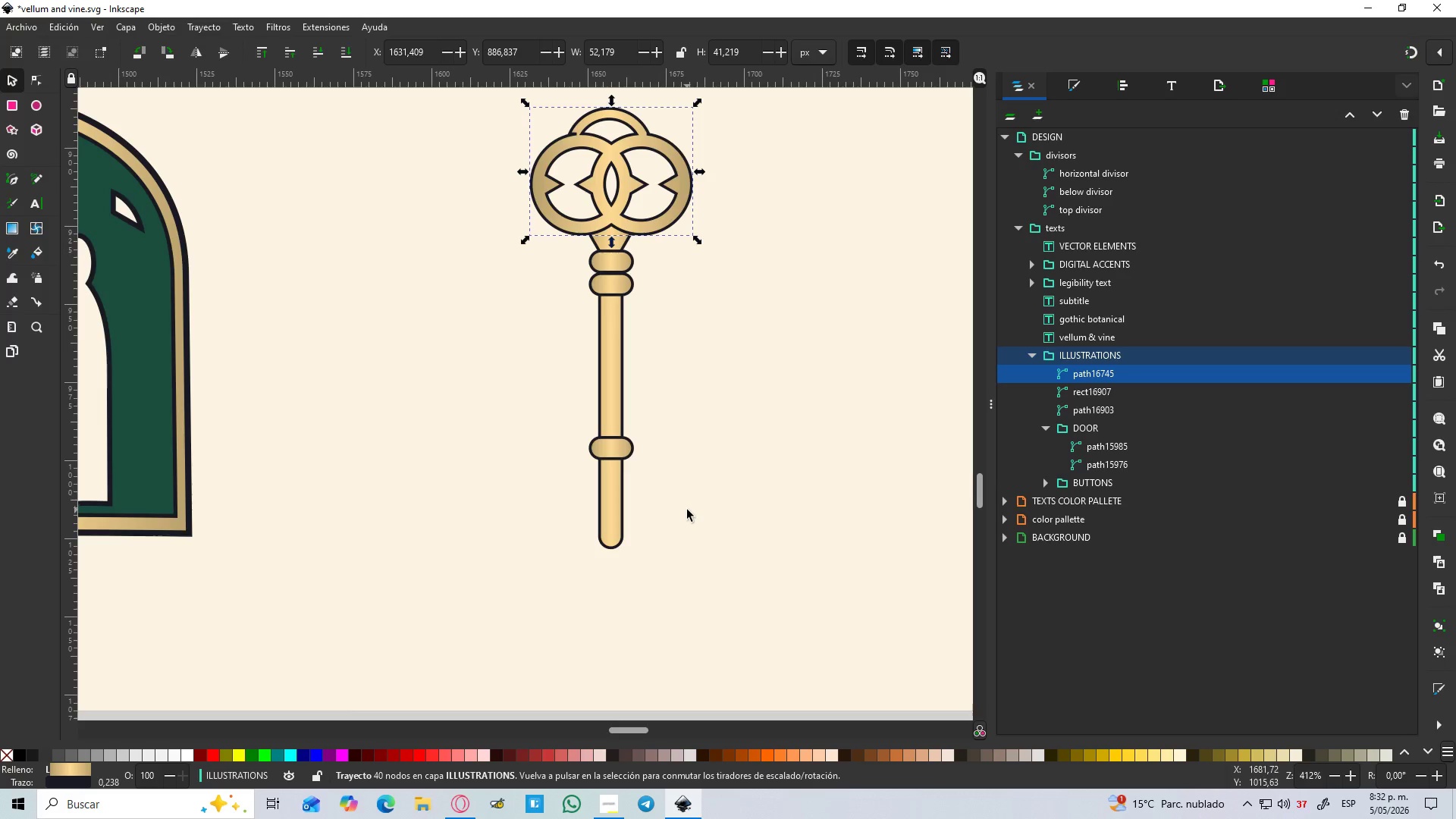 
hold_key(key=ControlLeft, duration=1.5)
scroll: coordinate [645, 514], scroll_direction: up, amount: 2.0
 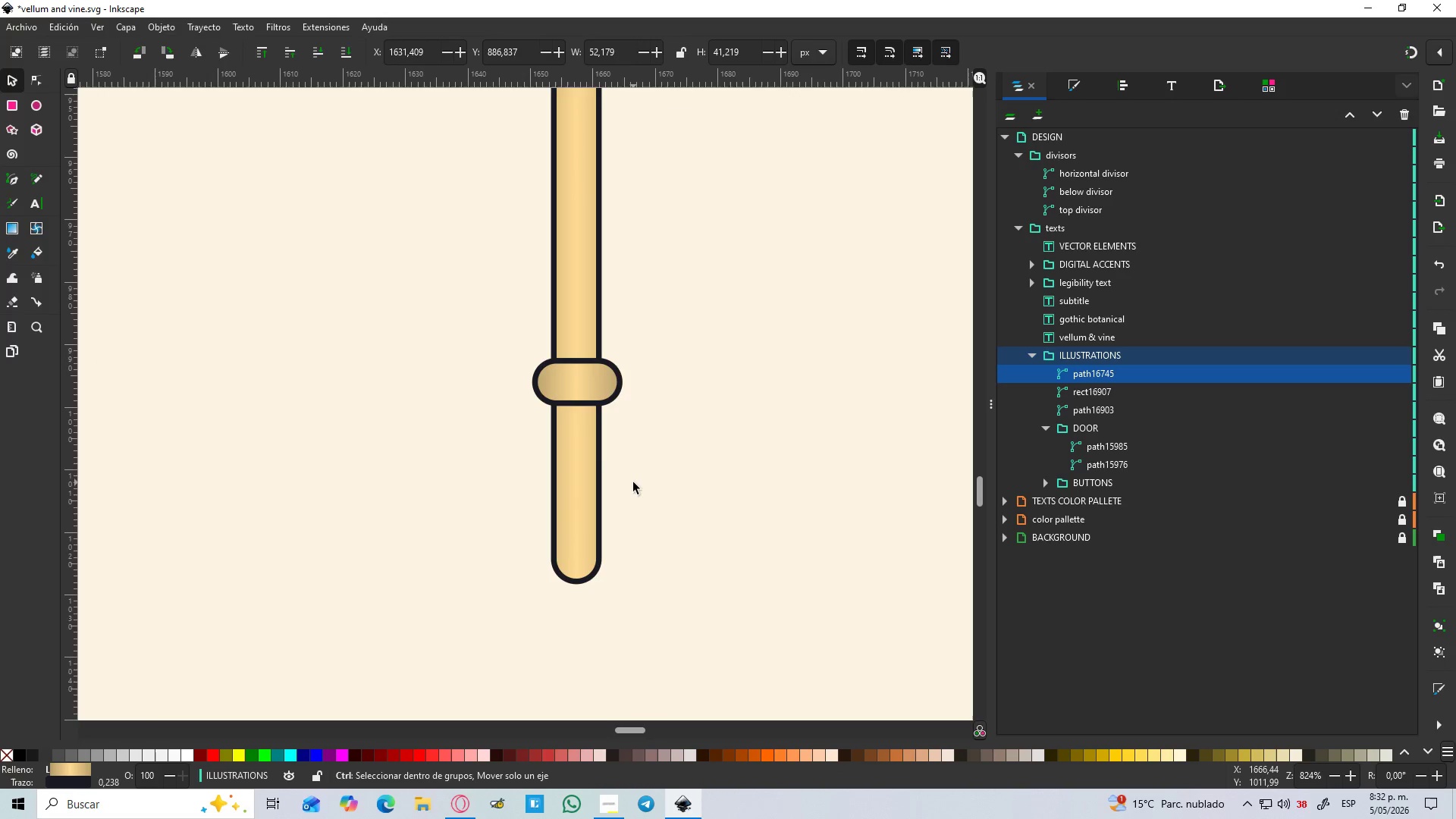 
hold_key(key=ControlLeft, duration=1.44)
scroll: coordinate [639, 472], scroll_direction: up, amount: 1.0
 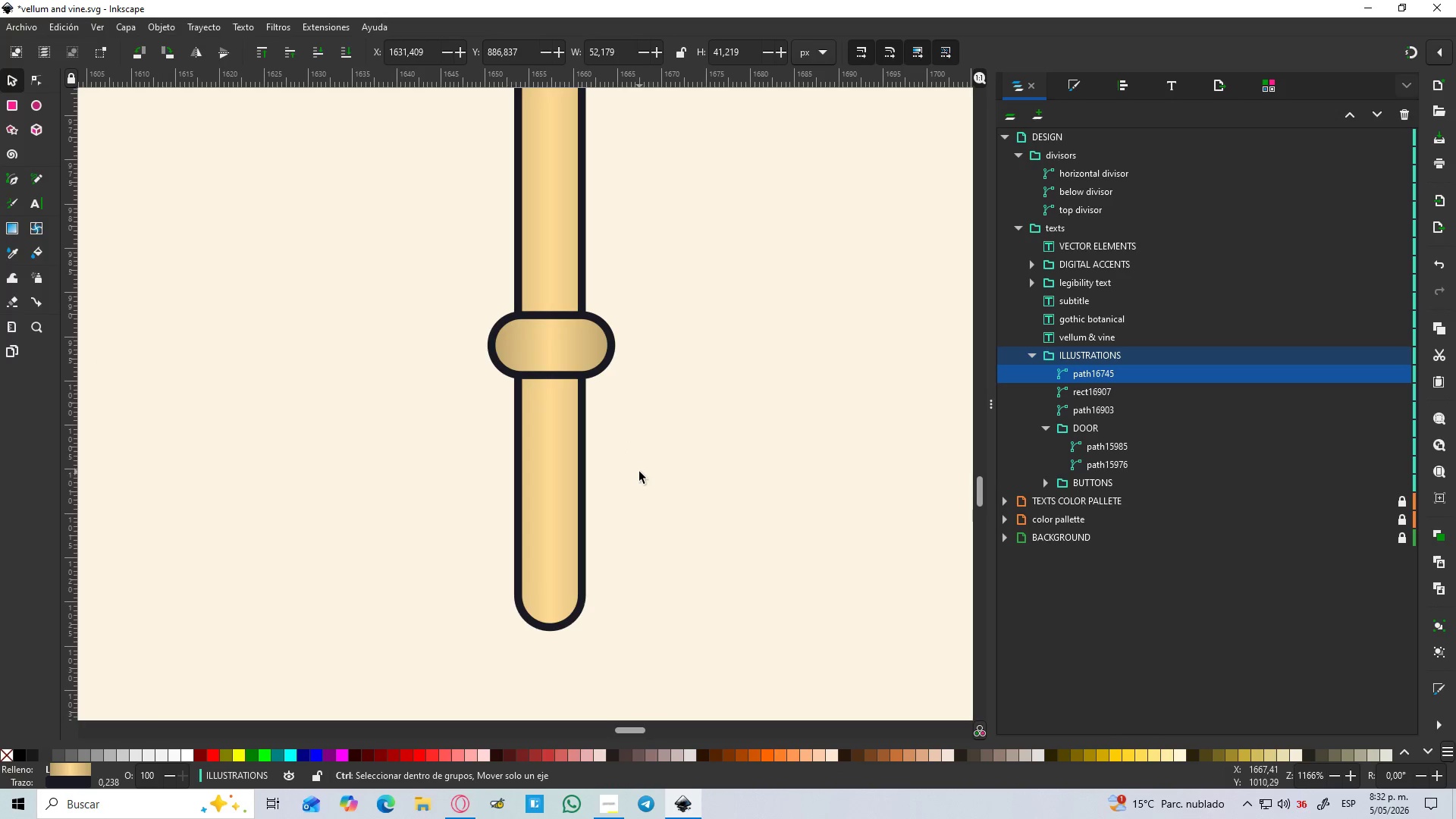 
scroll: coordinate [636, 468], scroll_direction: down, amount: 3.0
 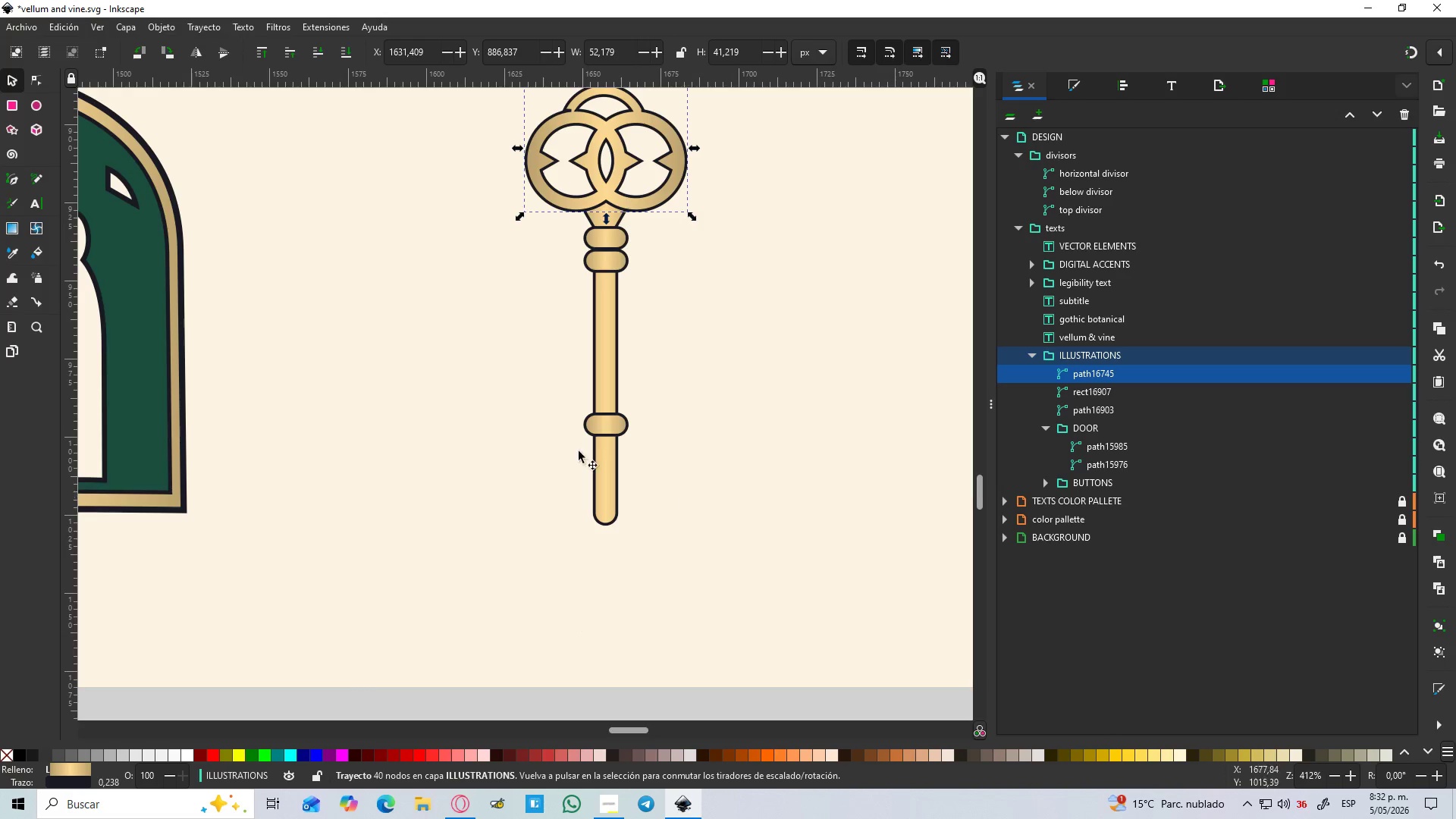 
left_click([10, 105])
 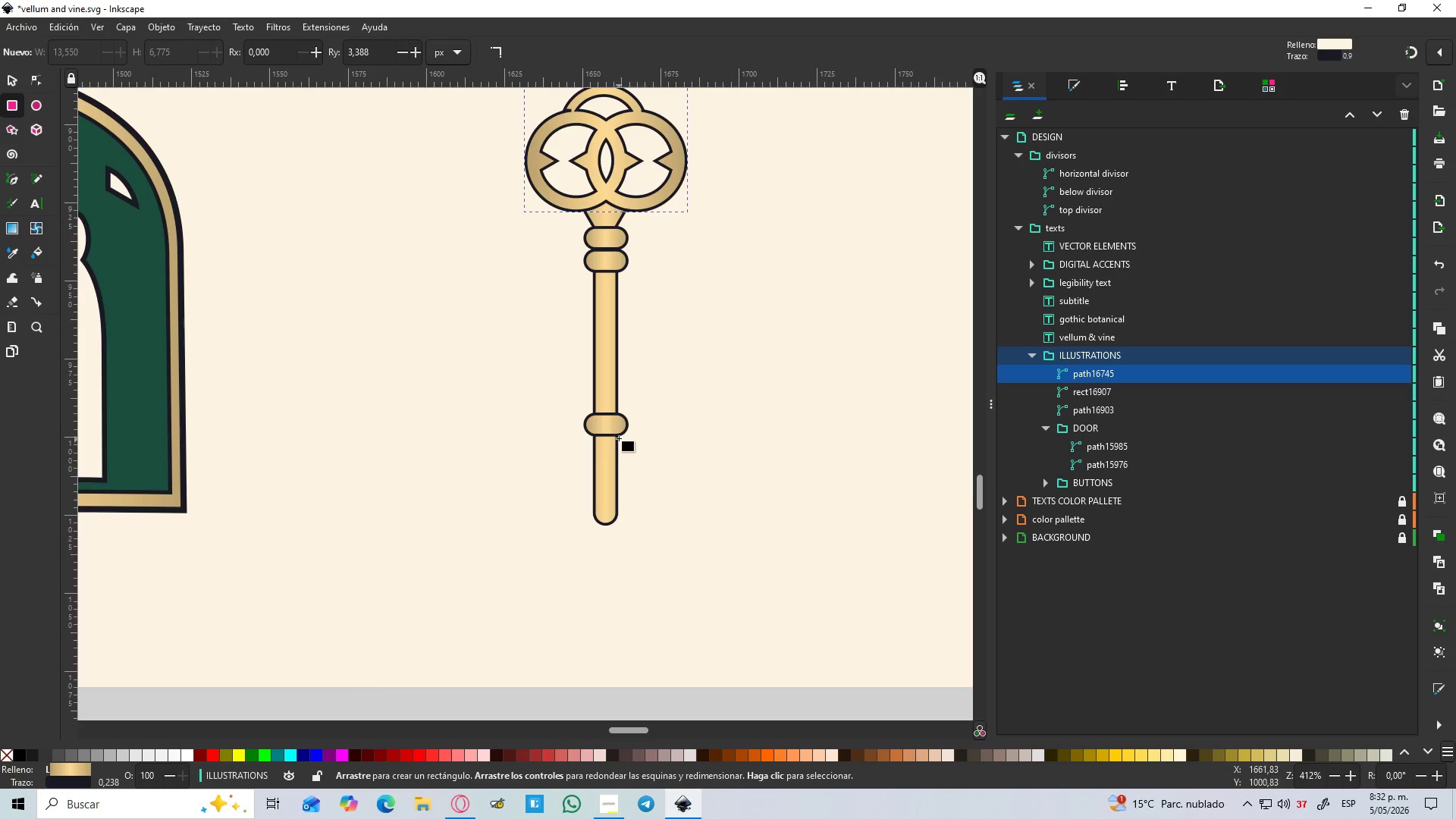 
left_click_drag(start_coordinate=[610, 438], to_coordinate=[680, 517])
 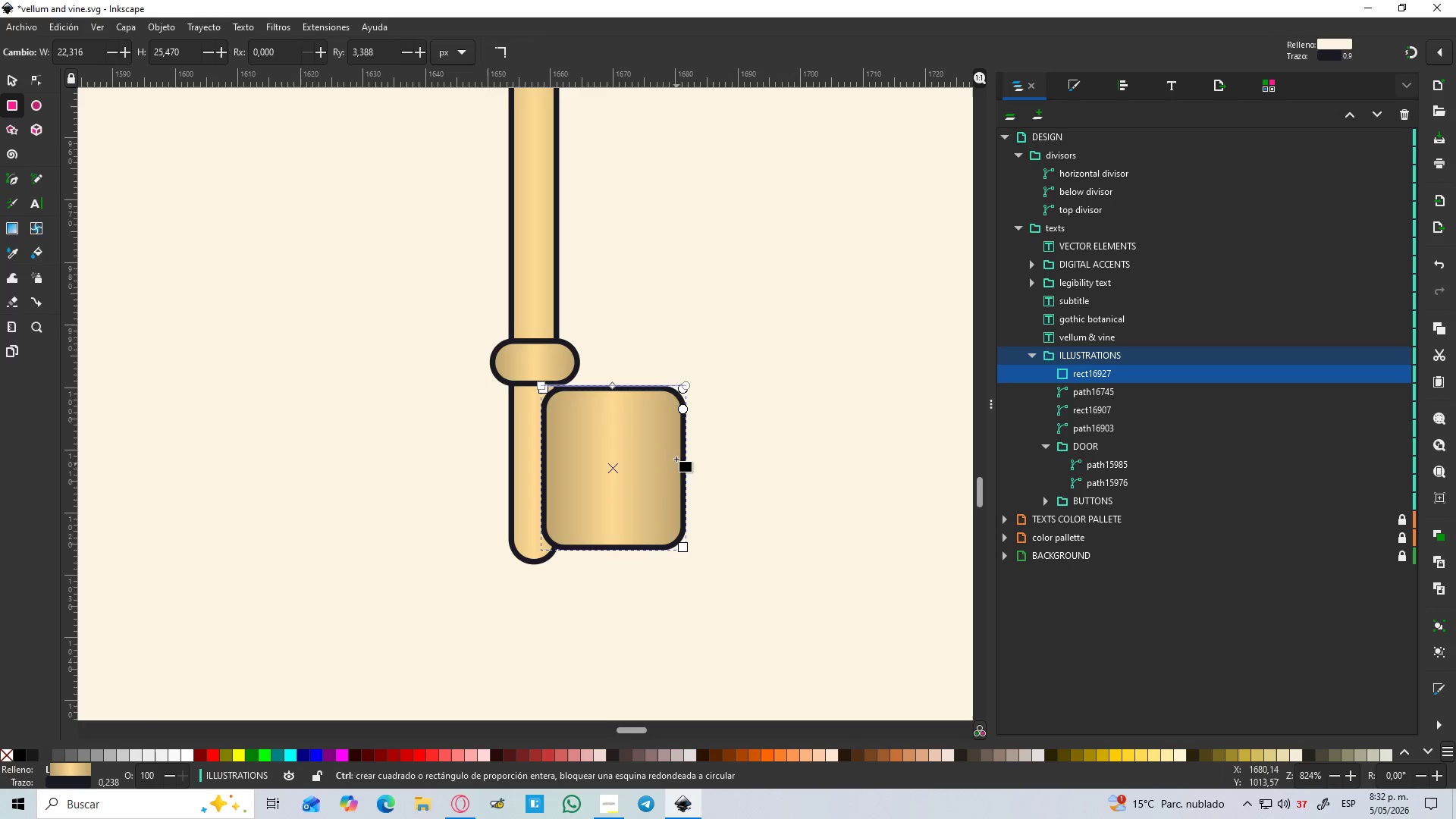 
hold_key(key=ControlLeft, duration=0.55)
 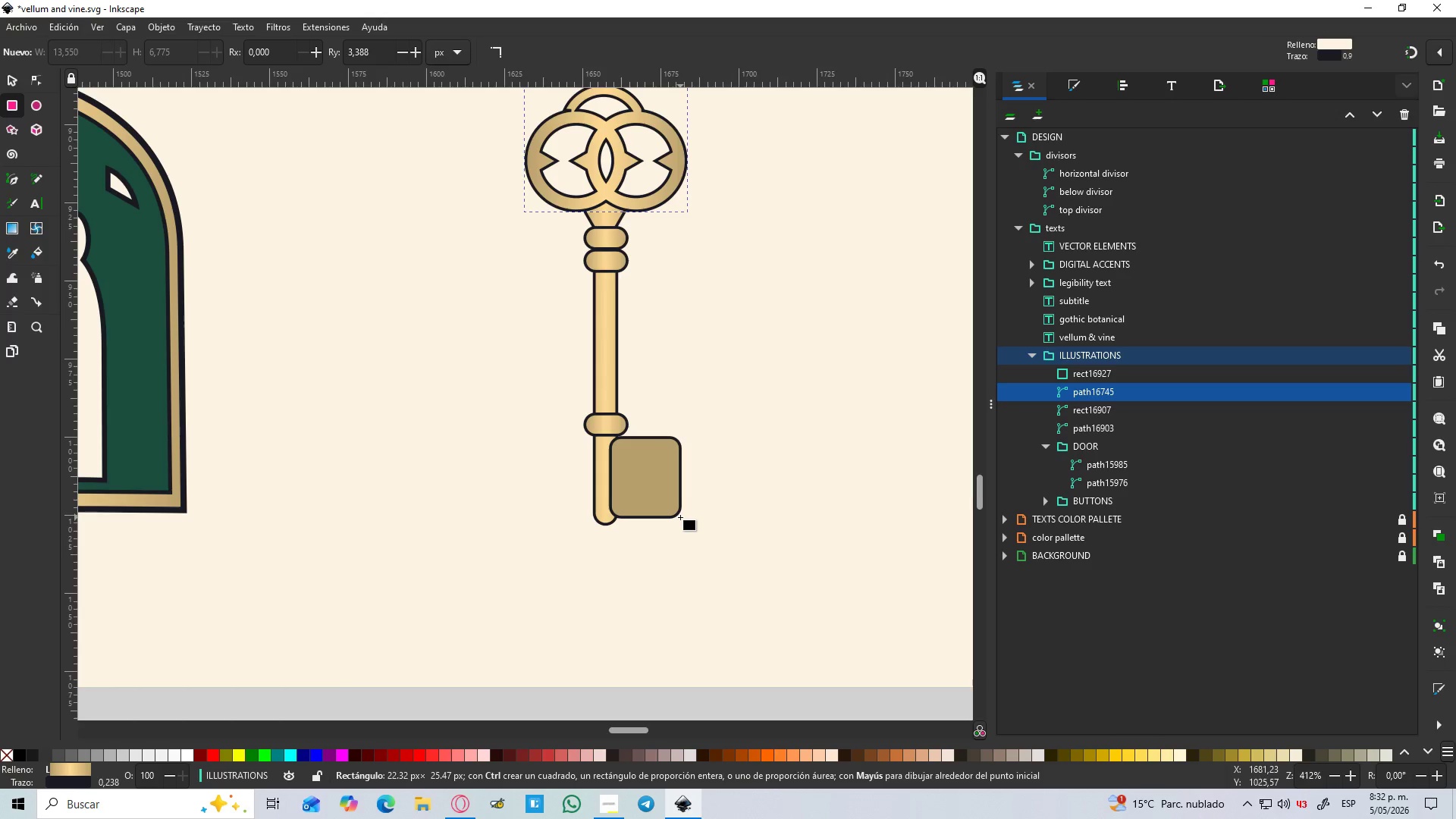 
hold_key(key=ControlLeft, duration=0.44)
scroll: coordinate [678, 486], scroll_direction: up, amount: 2.0
 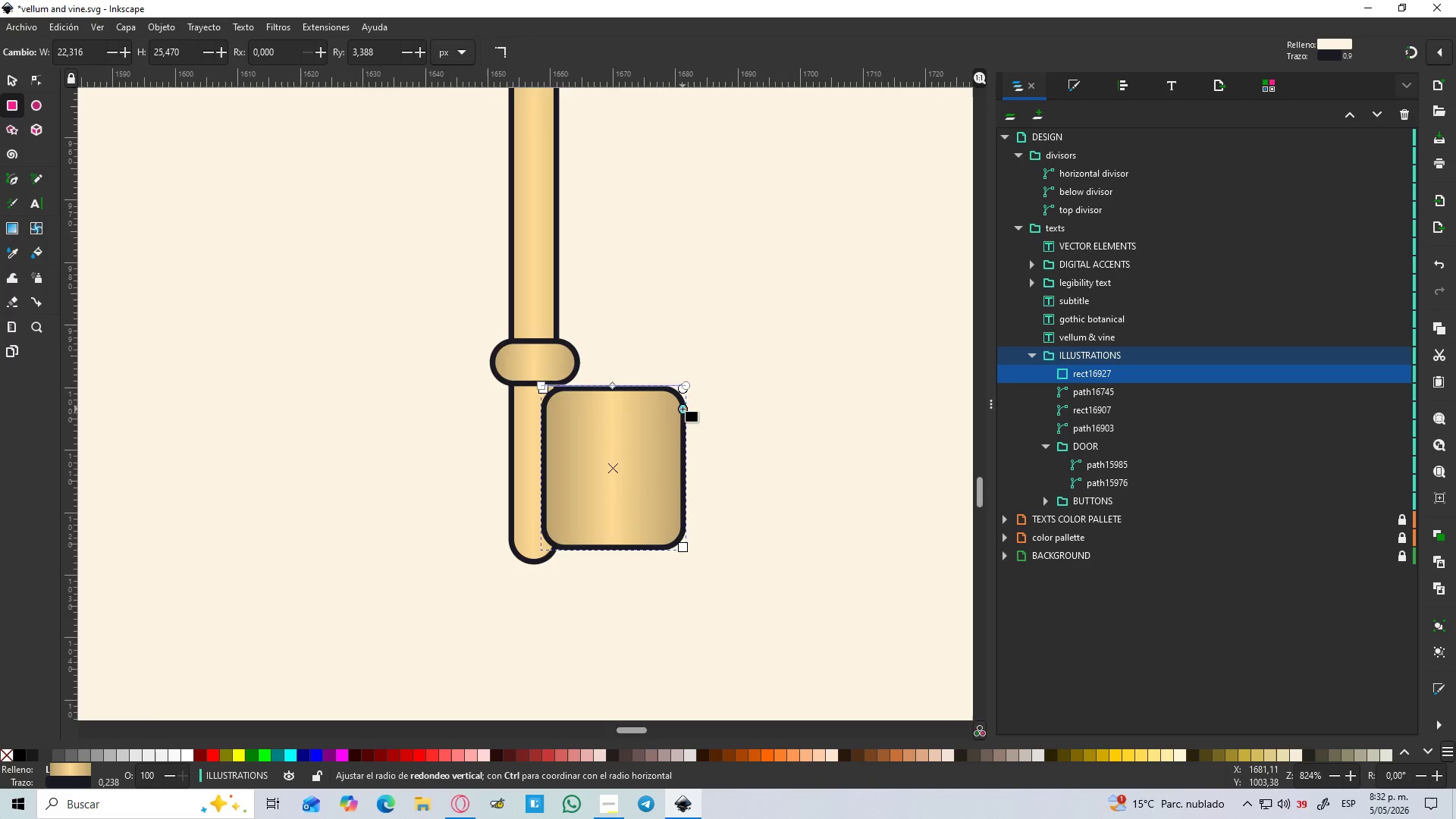 
left_click_drag(start_coordinate=[682, 409], to_coordinate=[682, 382])
 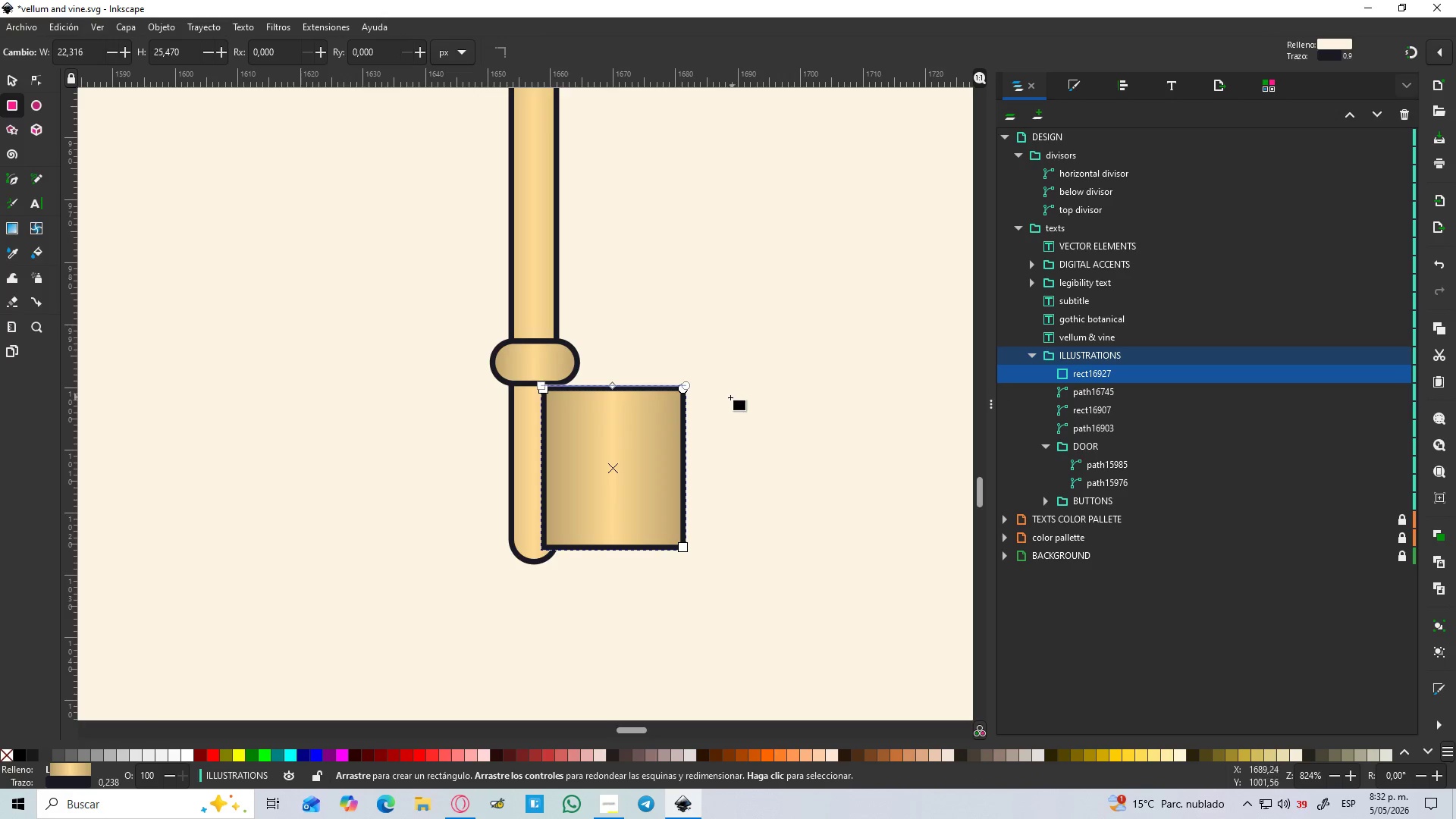 
hold_key(key=ControlLeft, duration=0.42)
scroll: coordinate [635, 392], scroll_direction: up, amount: 1.0
 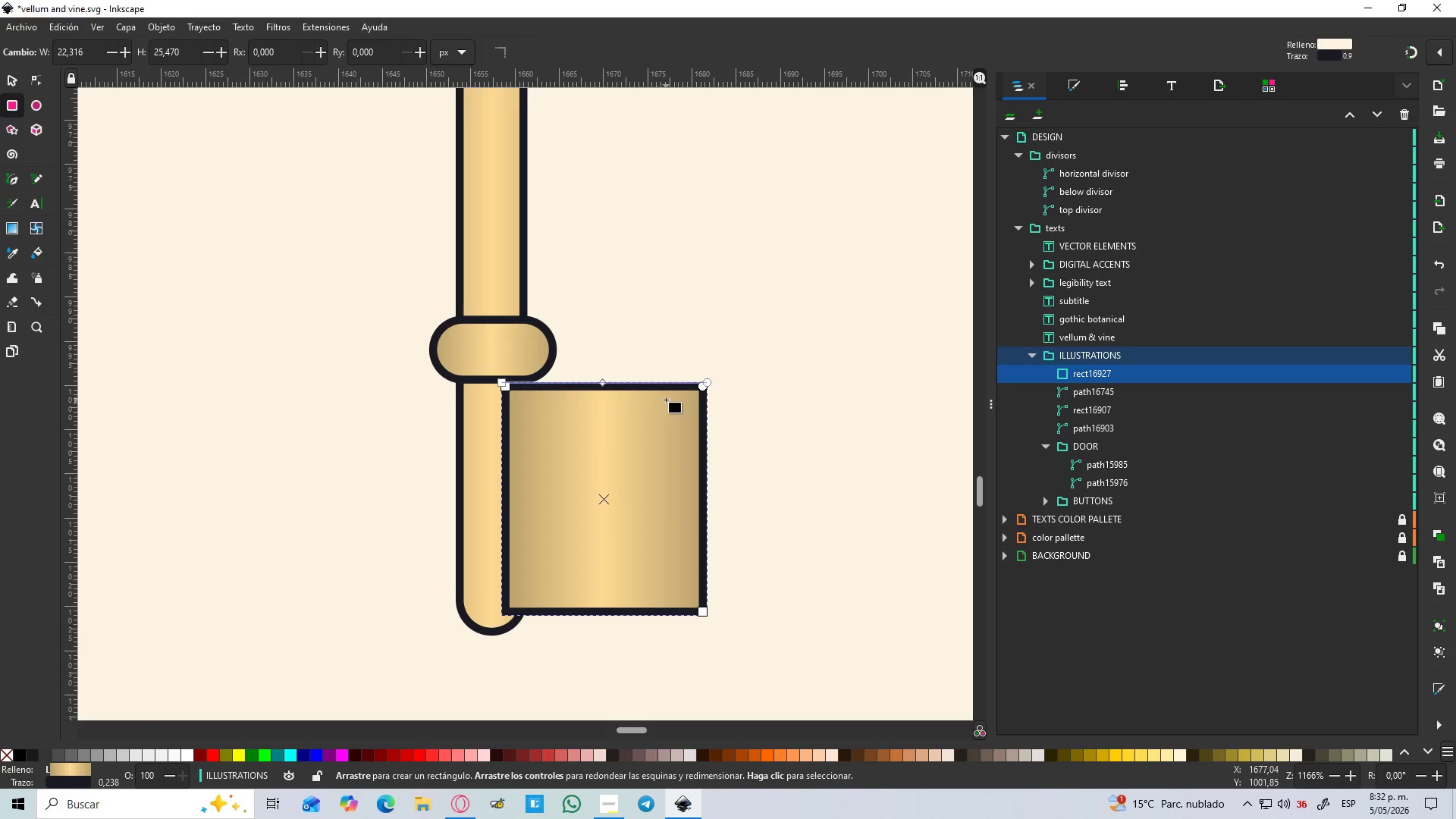 
left_click_drag(start_coordinate=[571, 359], to_coordinate=[636, 425])
 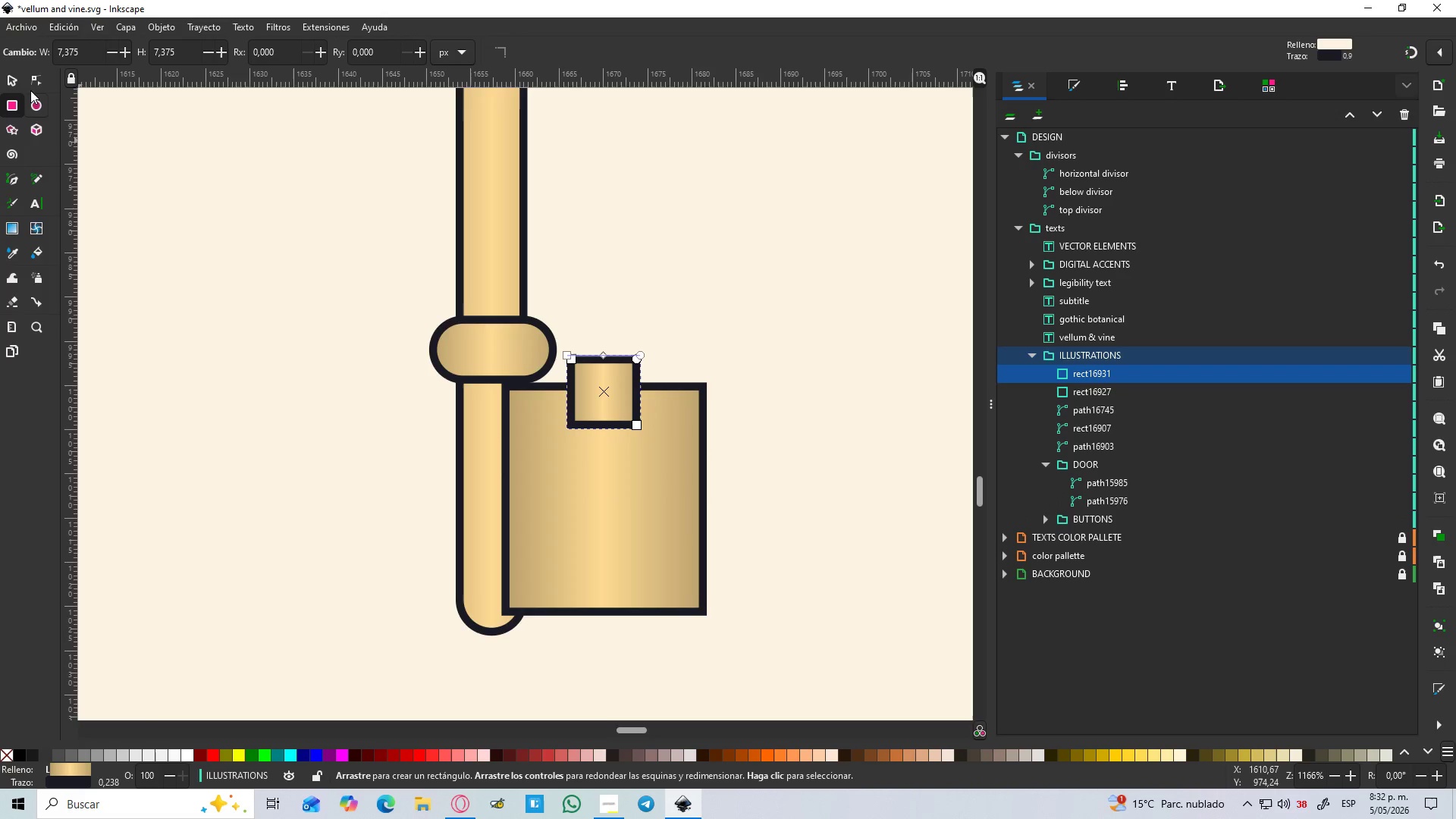 
left_click([15, 72])
 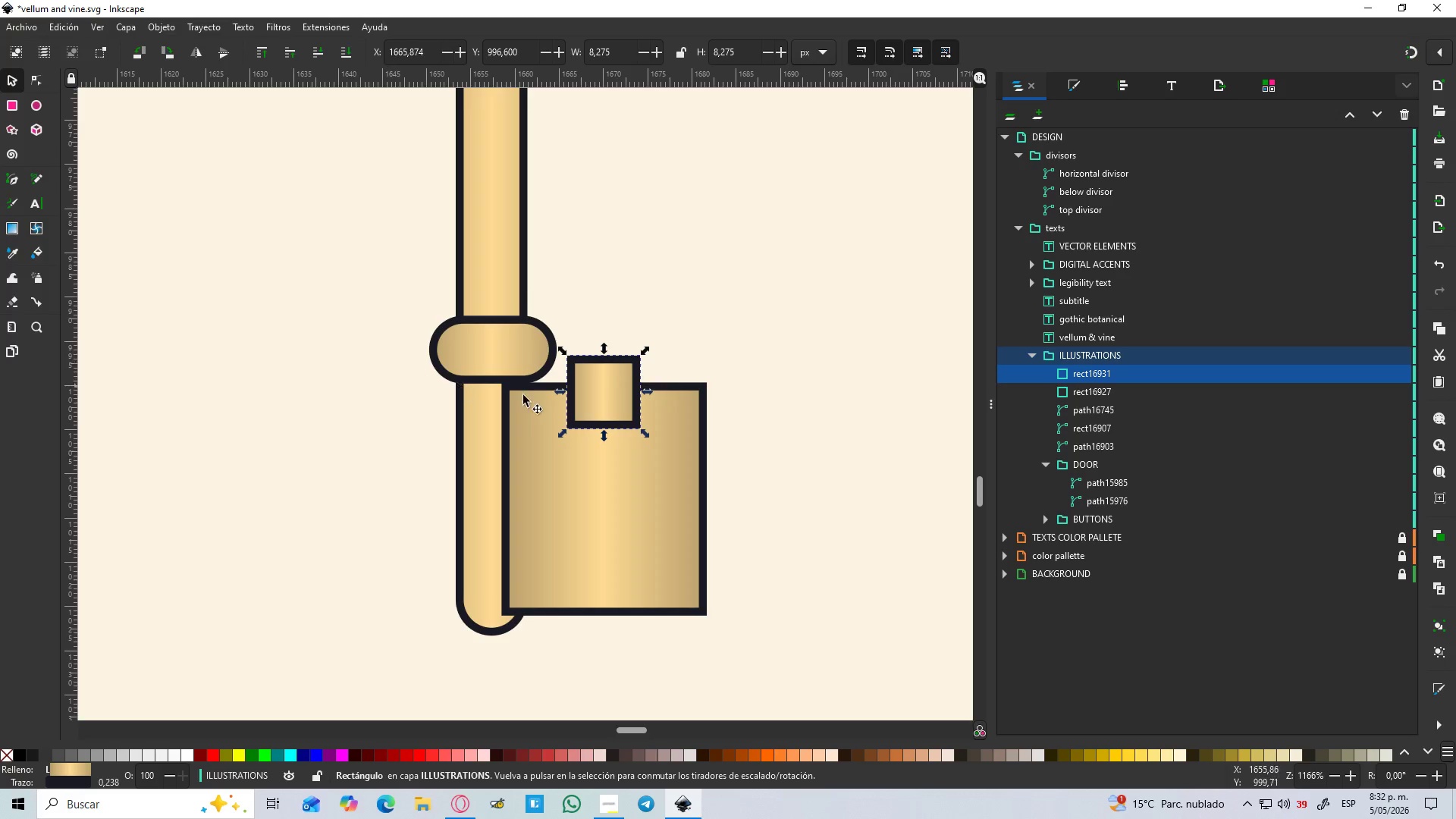 
key(Control+D)
 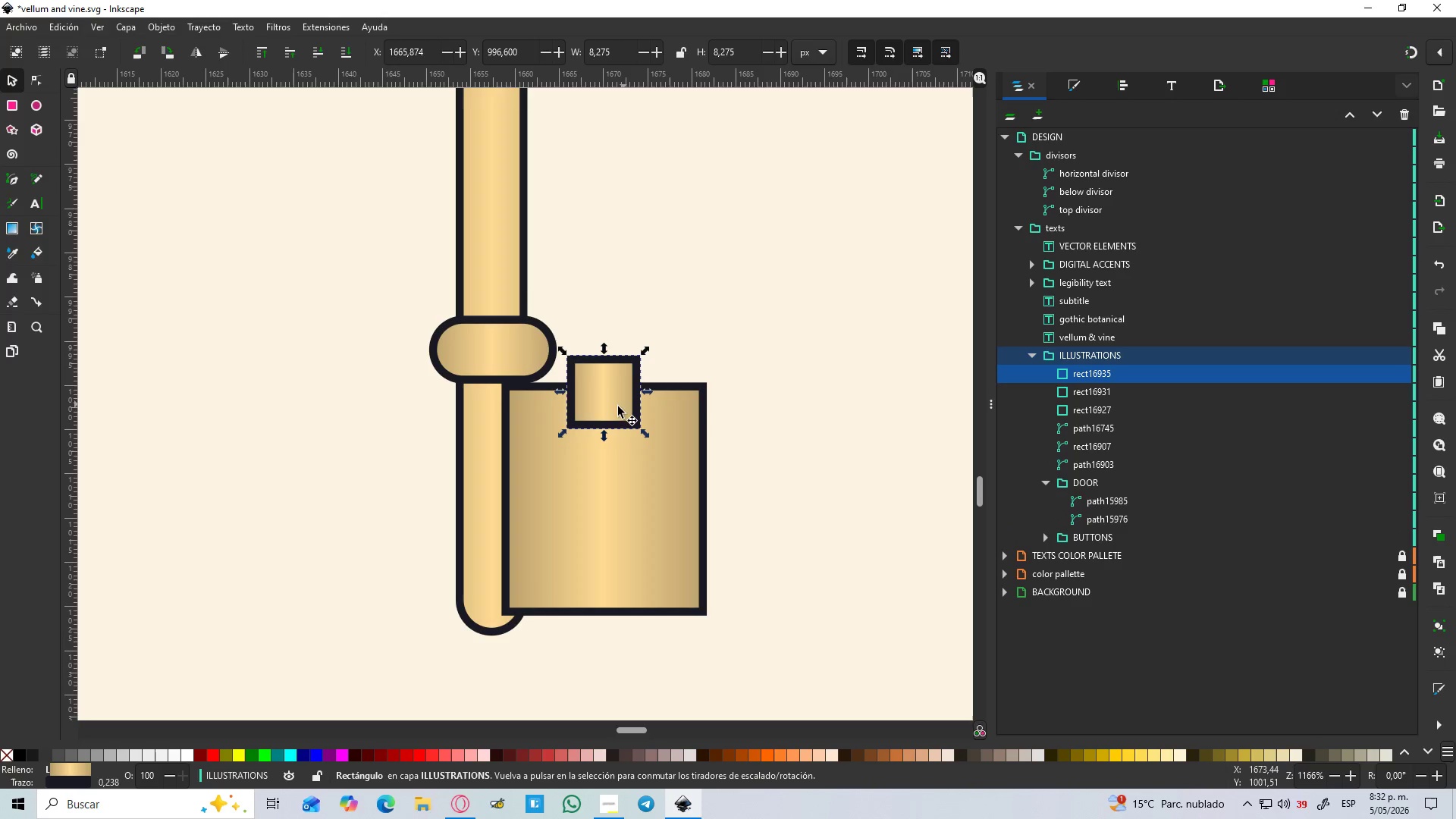 
left_click_drag(start_coordinate=[613, 406], to_coordinate=[614, 629])
 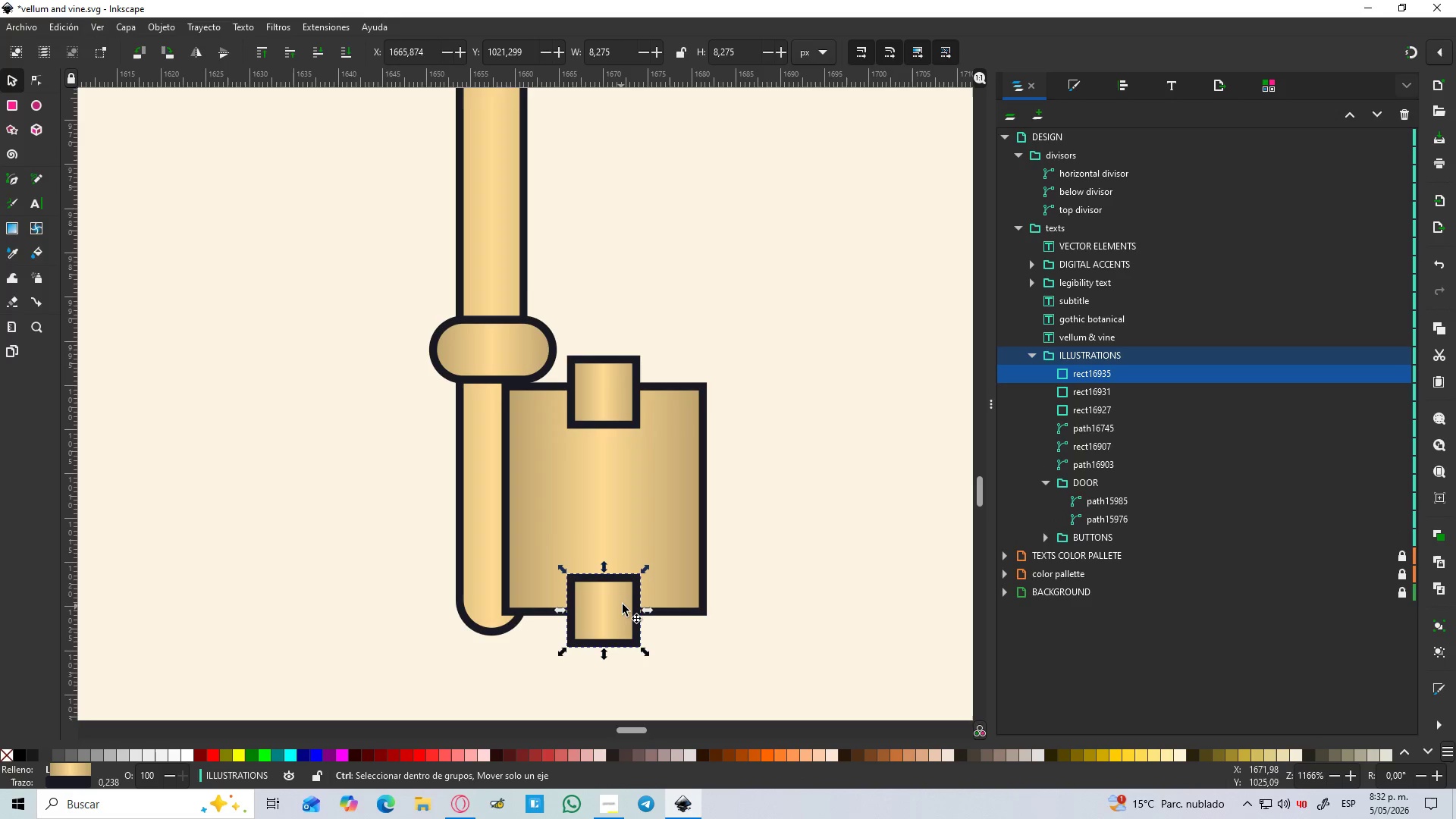 
hold_key(key=ControlLeft, duration=0.94)
 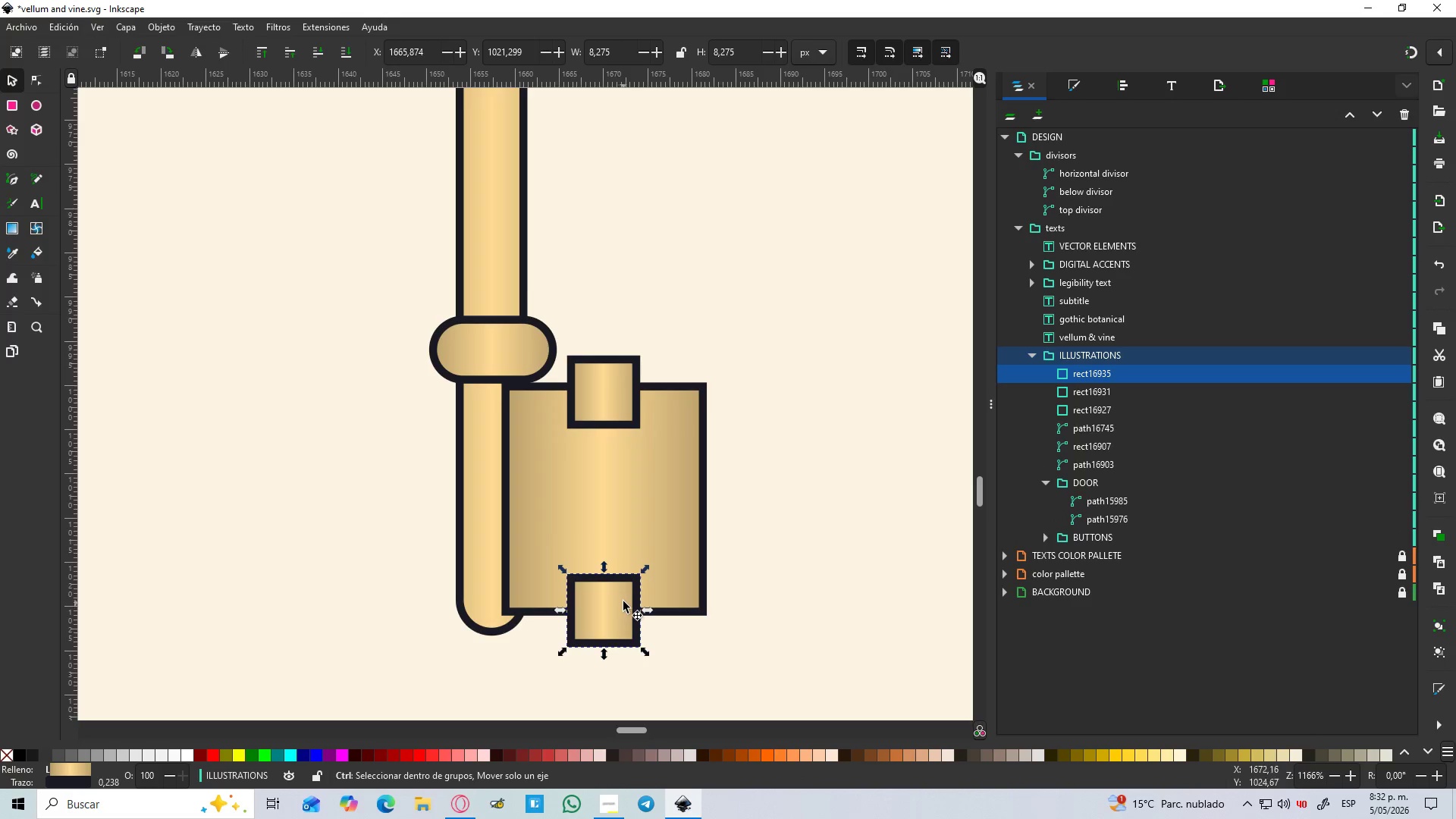 
key(Control+D)
 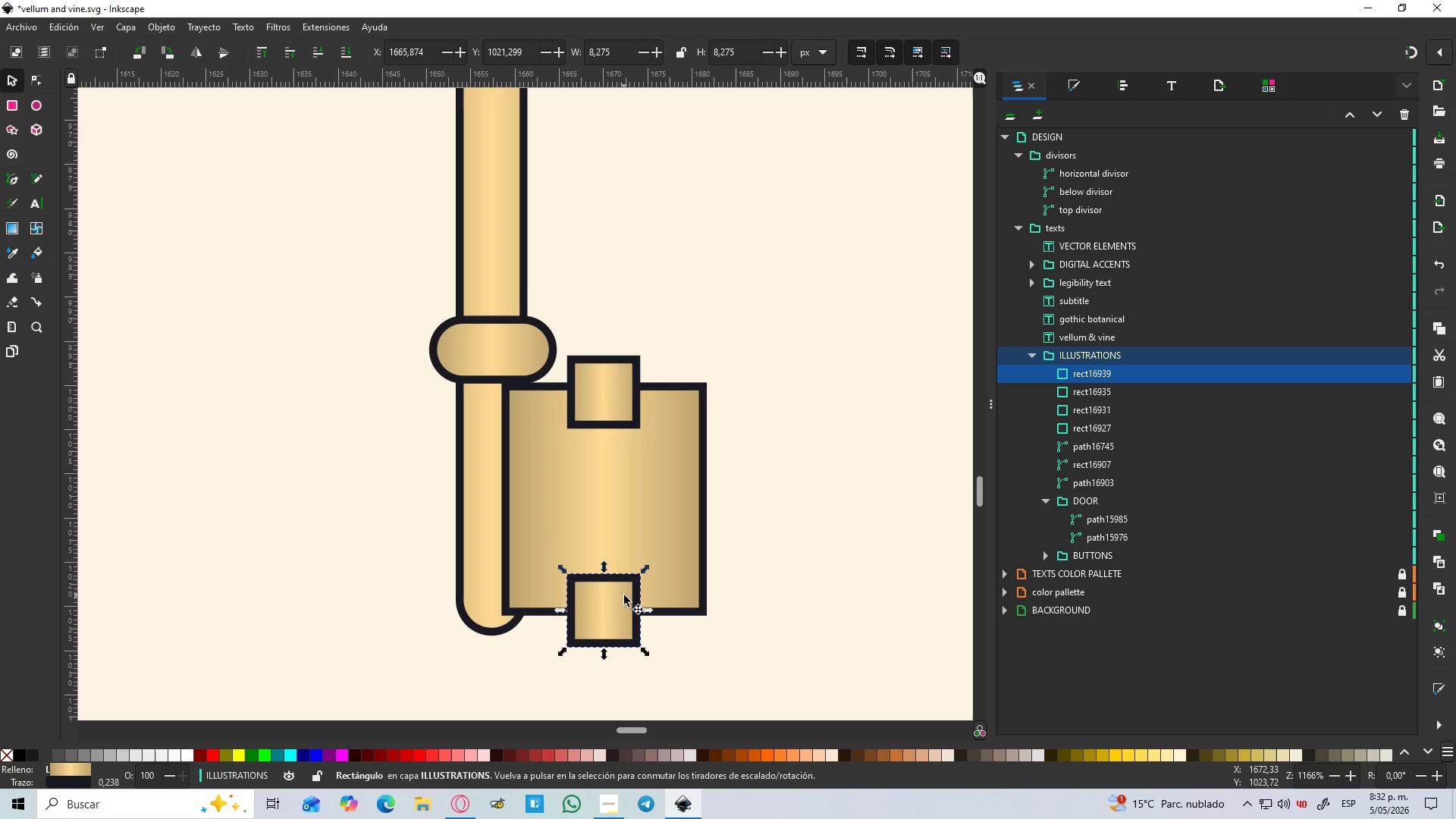 
left_click_drag(start_coordinate=[624, 595], to_coordinate=[706, 484])
 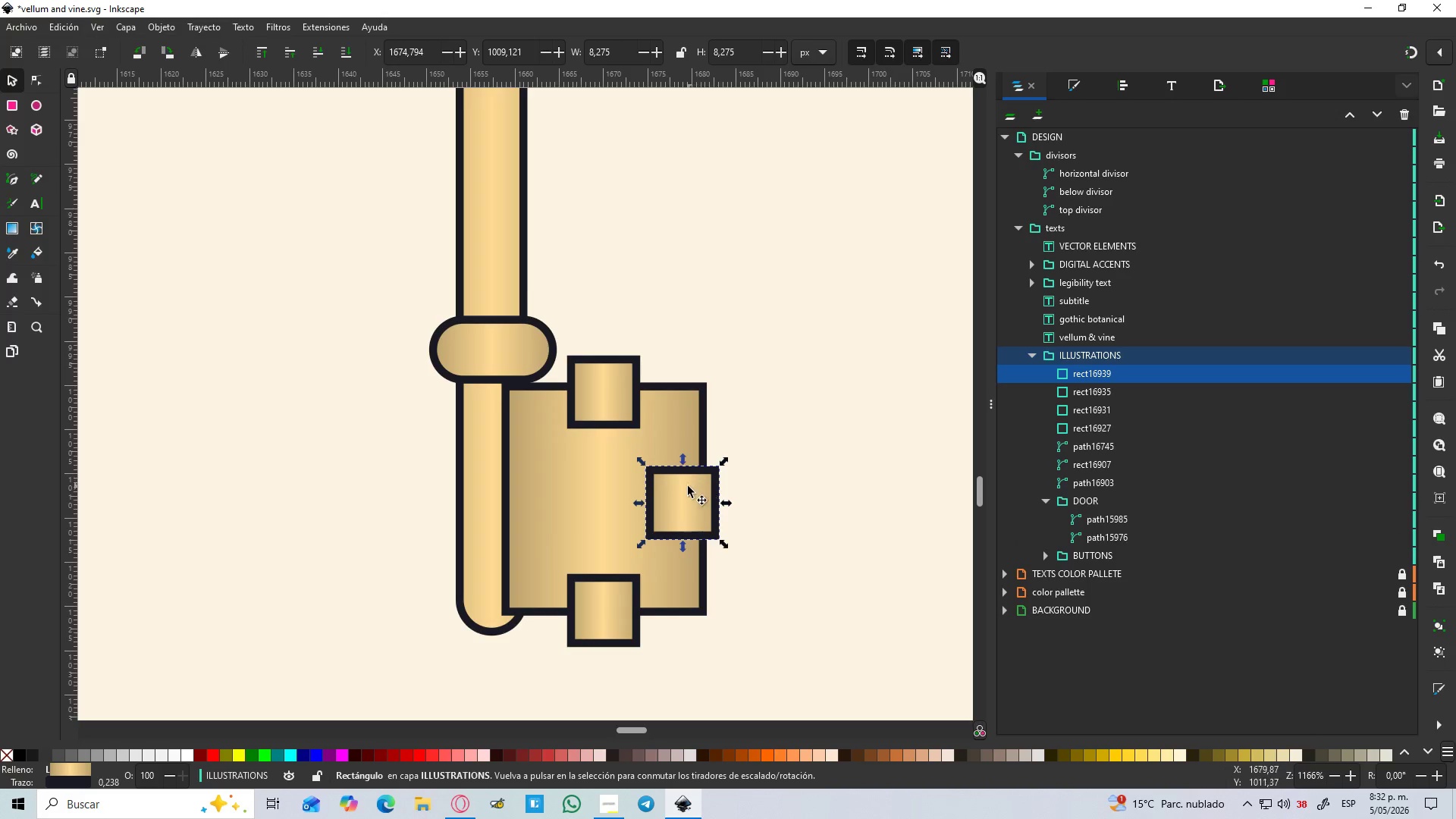 
hold_key(key=ShiftLeft, duration=1.25)
left_click([633, 408])
 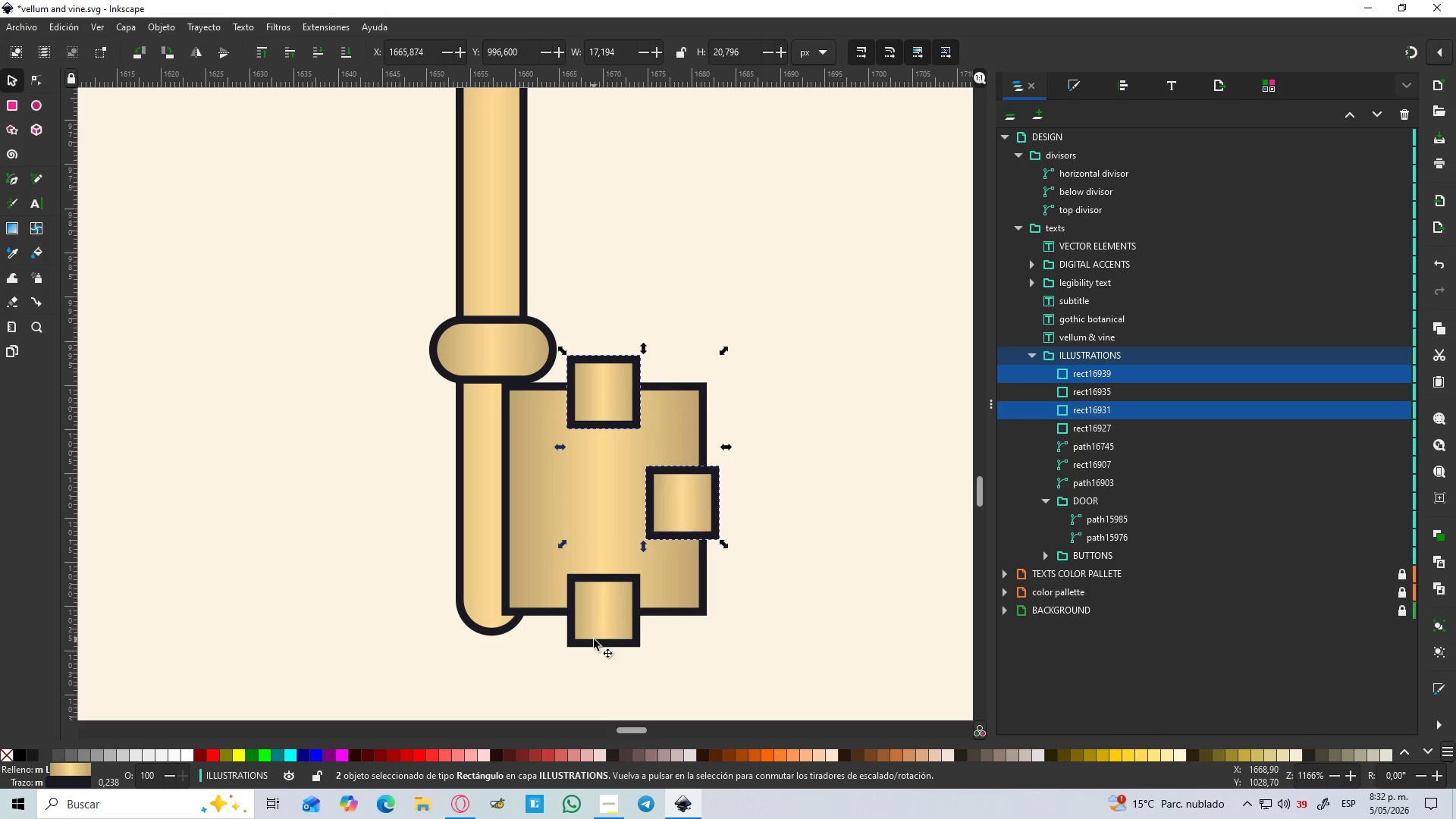 
left_click([601, 626])
 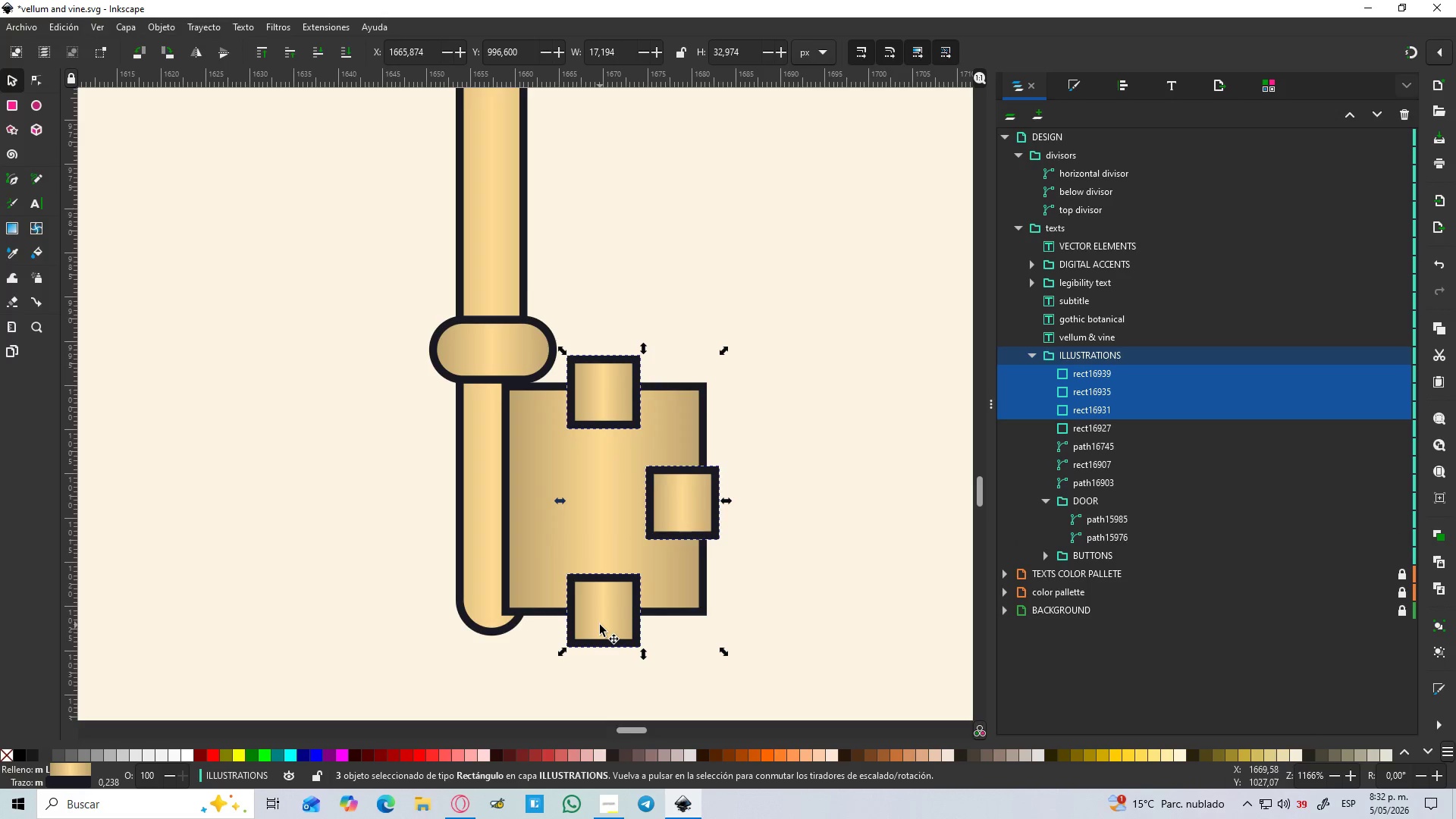 
hold_key(key=ControlLeft, duration=0.59)
 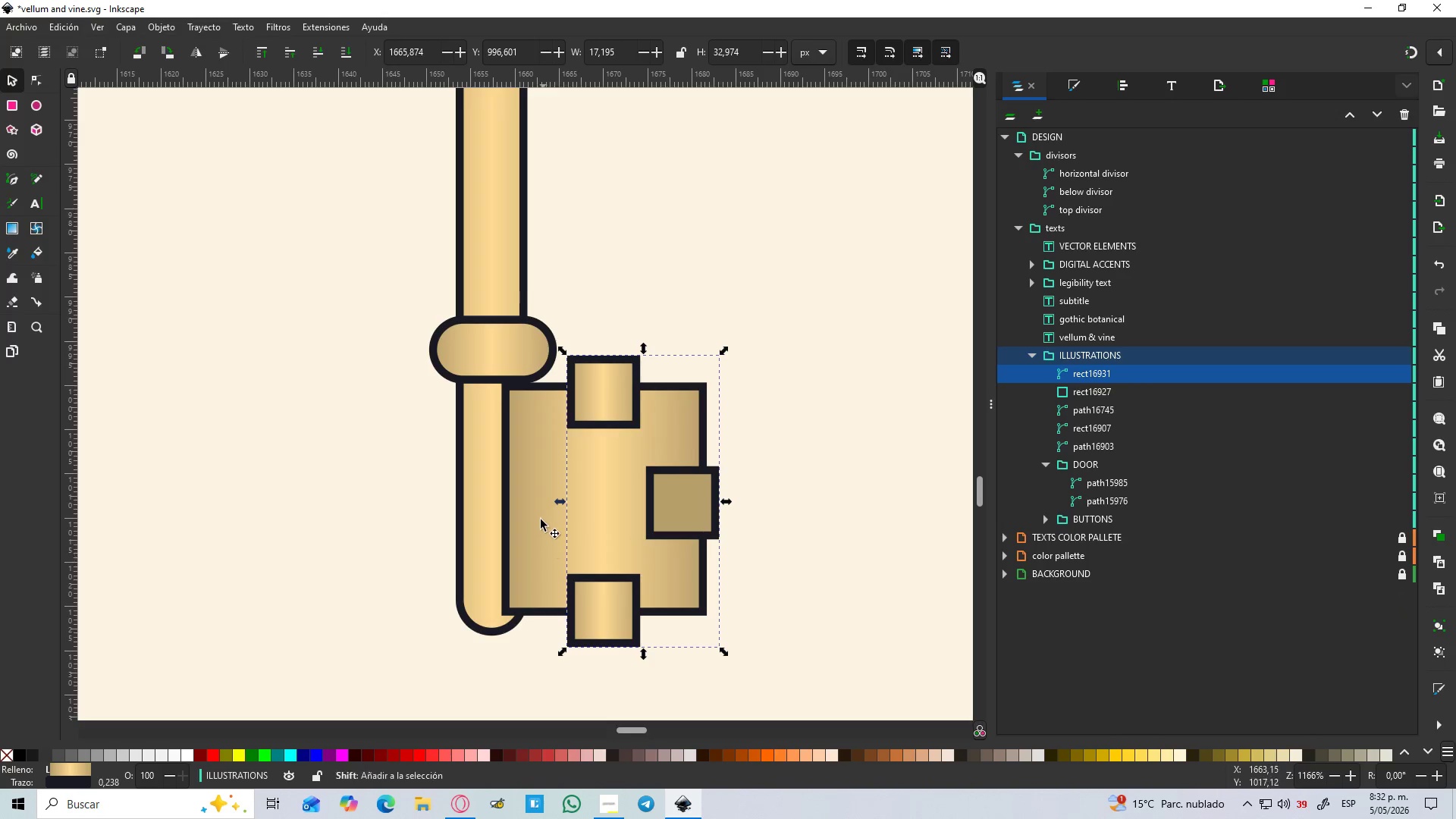 
hold_key(key=ShiftLeft, duration=0.67)
left_click([531, 505])
 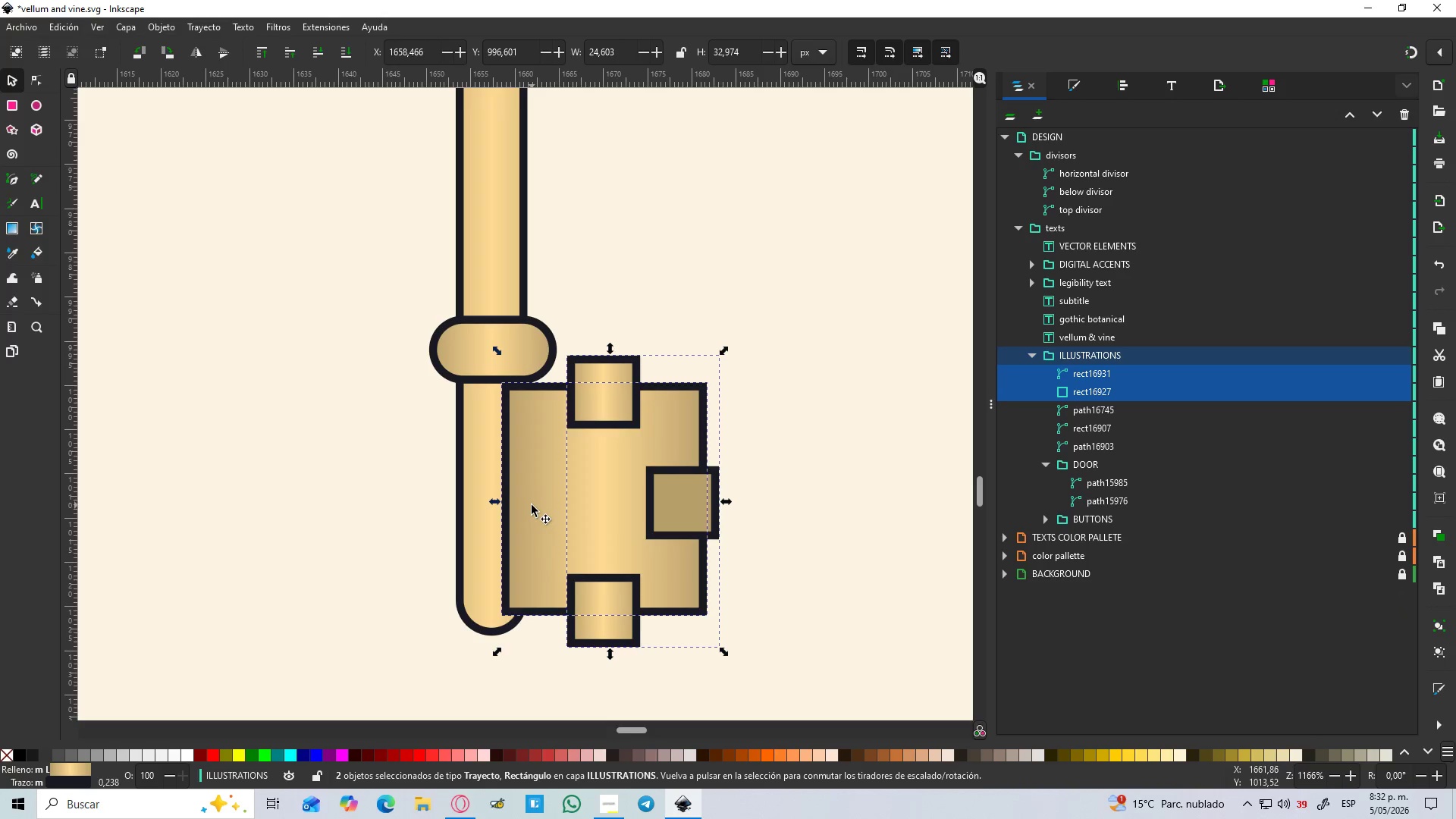 
hold_key(key=ShiftLeft, duration=12.98)
 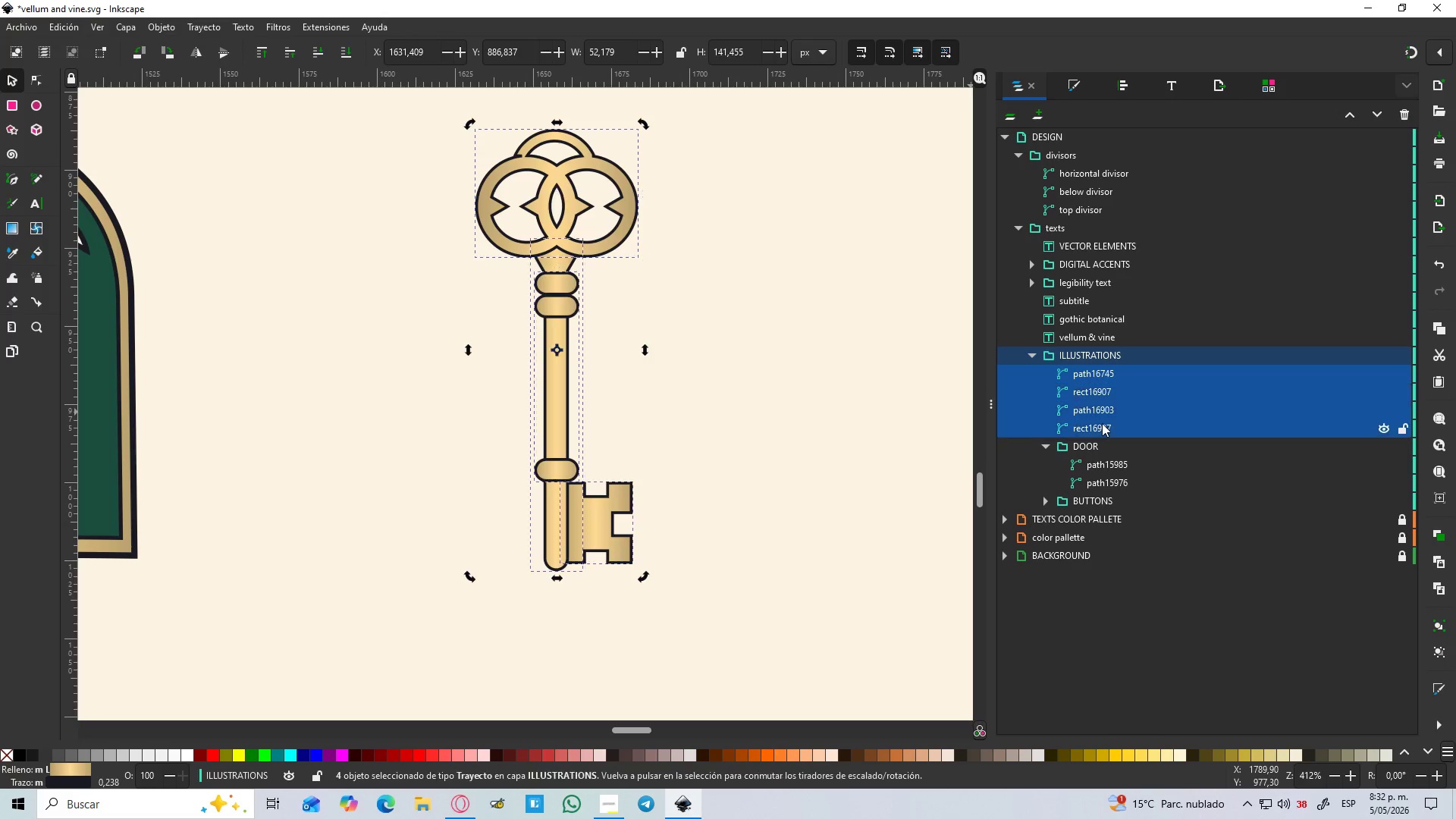 
key(Control+NumpadSubtract)
 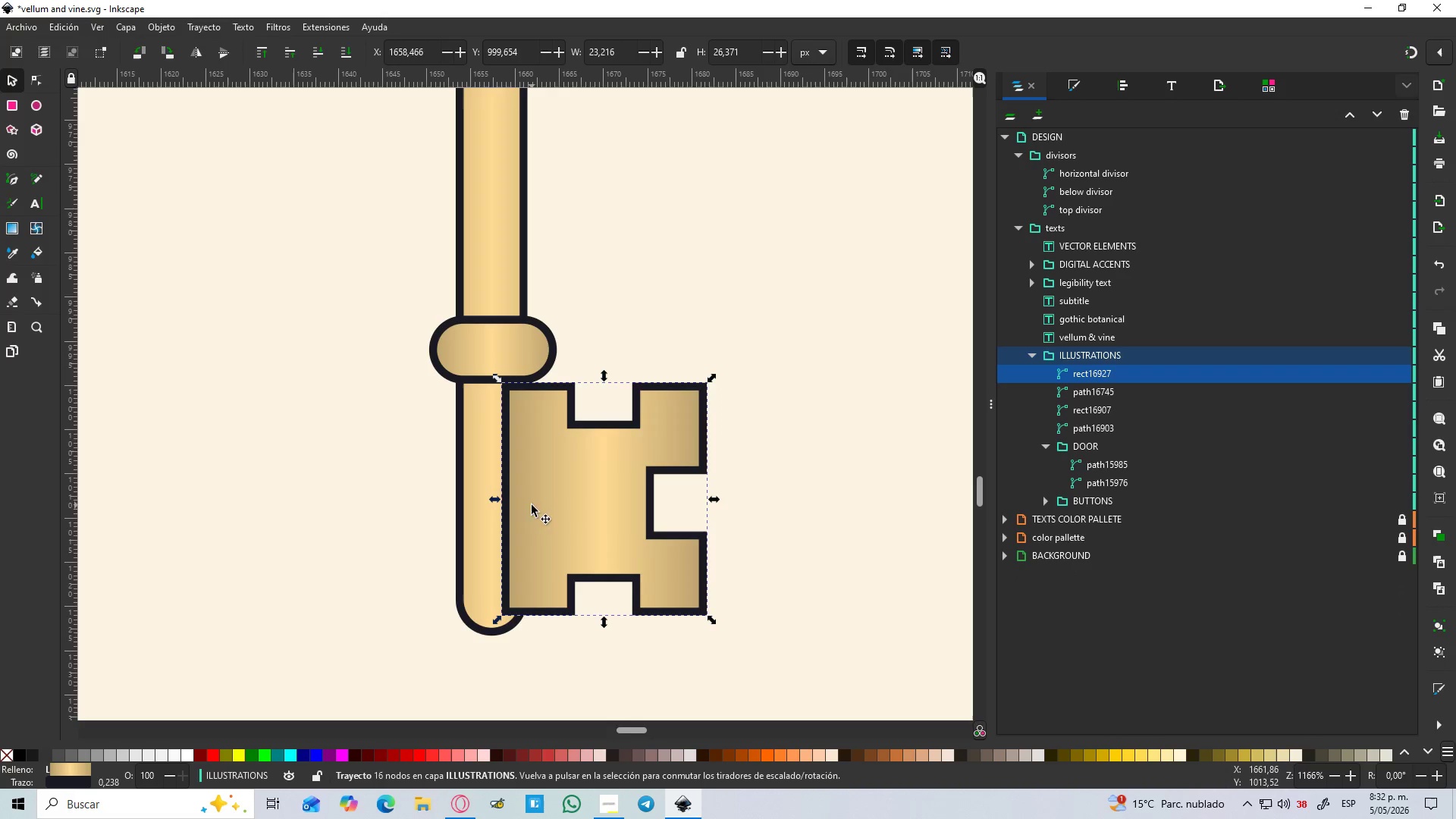 
left_click_drag(start_coordinate=[554, 503], to_coordinate=[558, 504])
 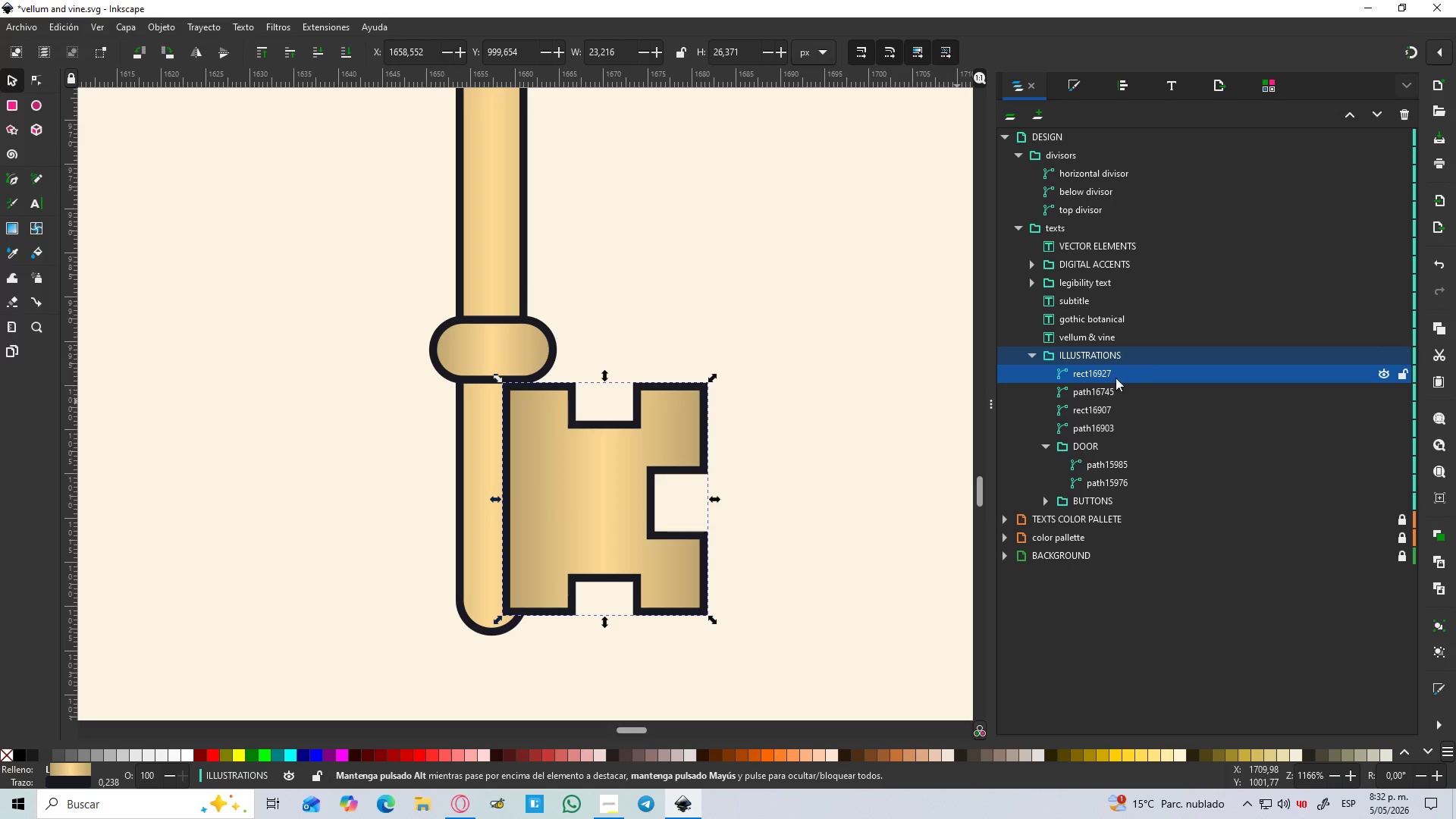 
left_click_drag(start_coordinate=[1109, 375], to_coordinate=[1118, 437])
 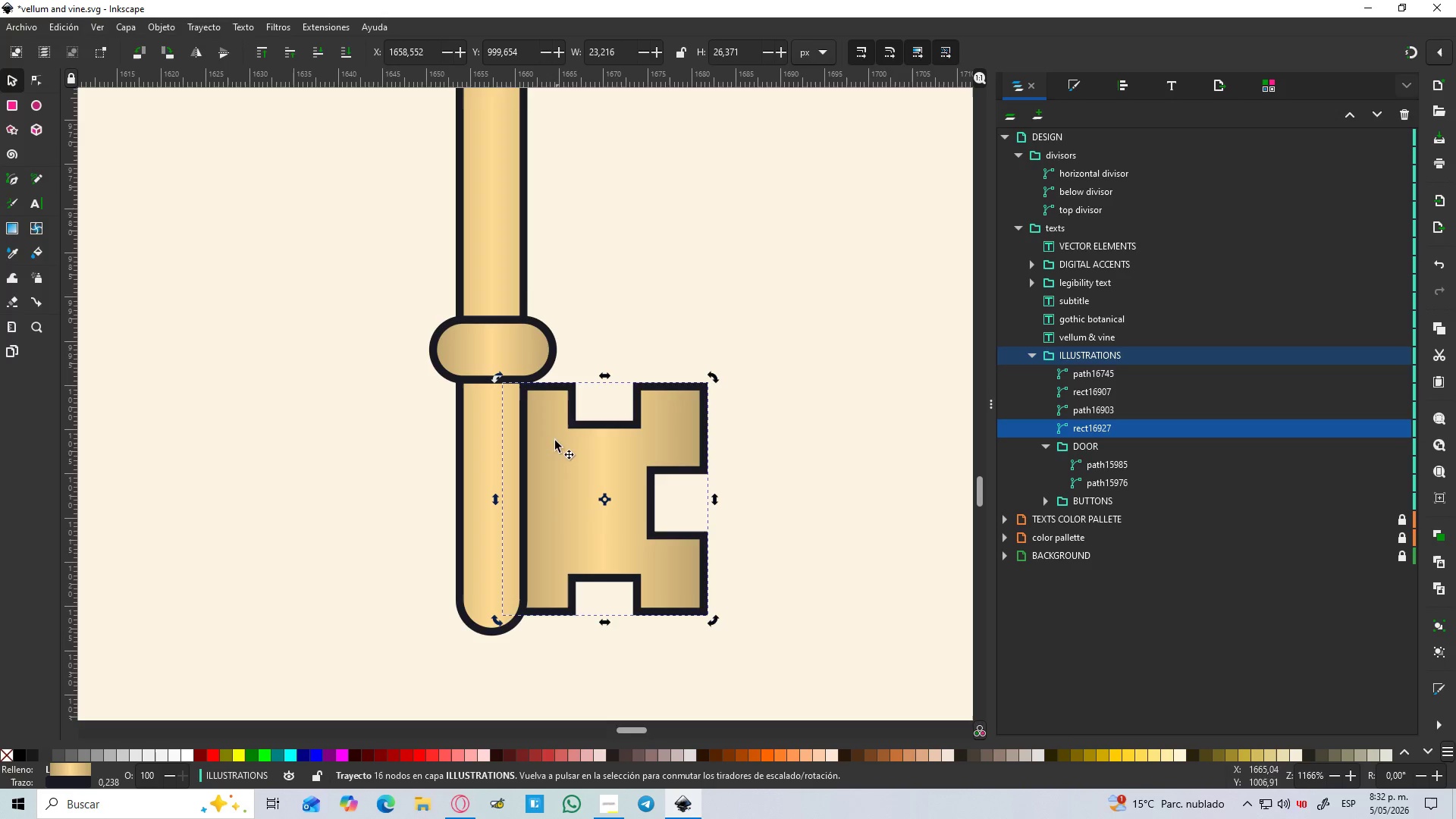 
left_click([648, 297])
 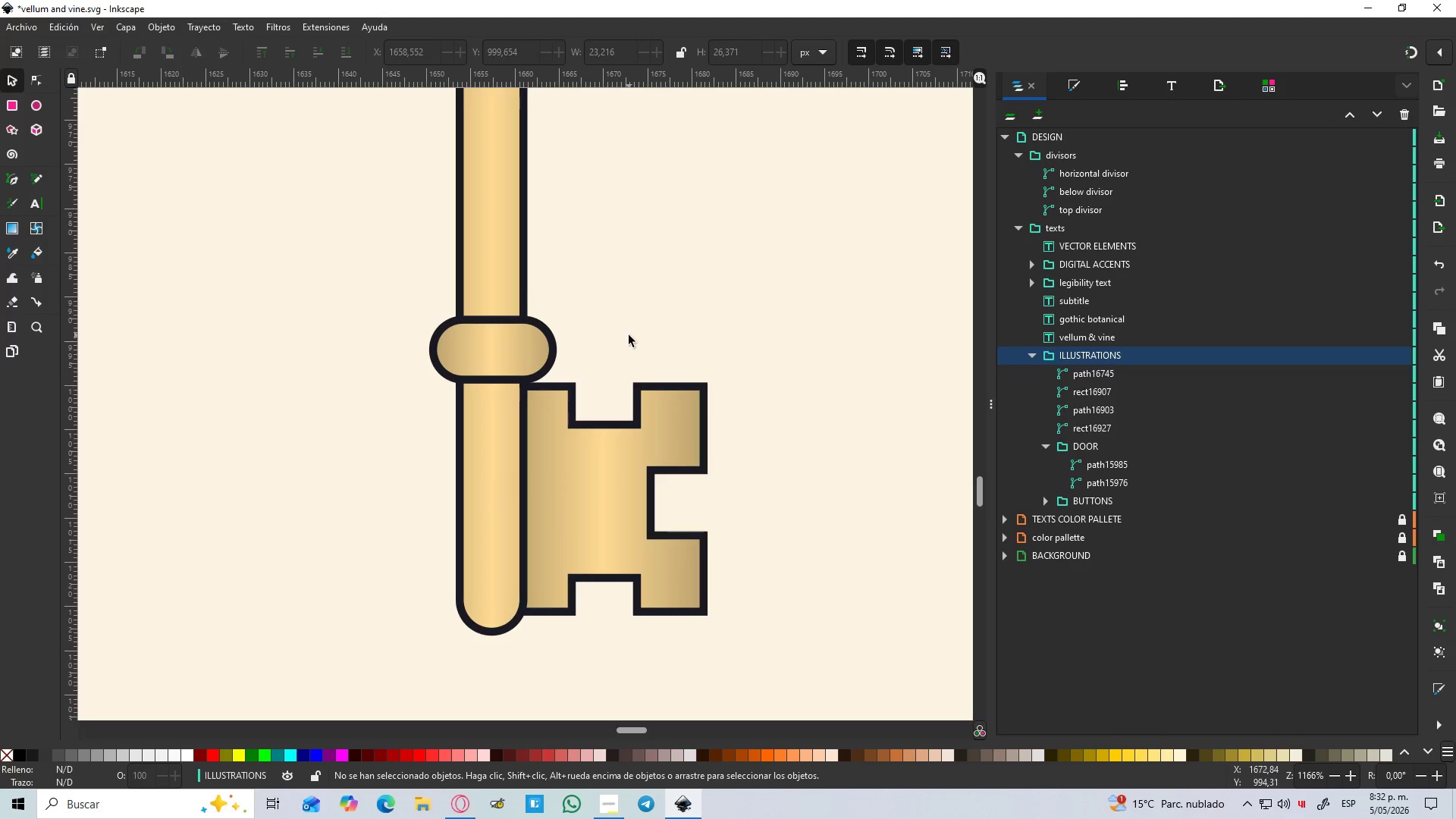 
hold_key(key=ControlLeft, duration=1.52)
scroll: coordinate [629, 335], scroll_direction: down, amount: 3.0
 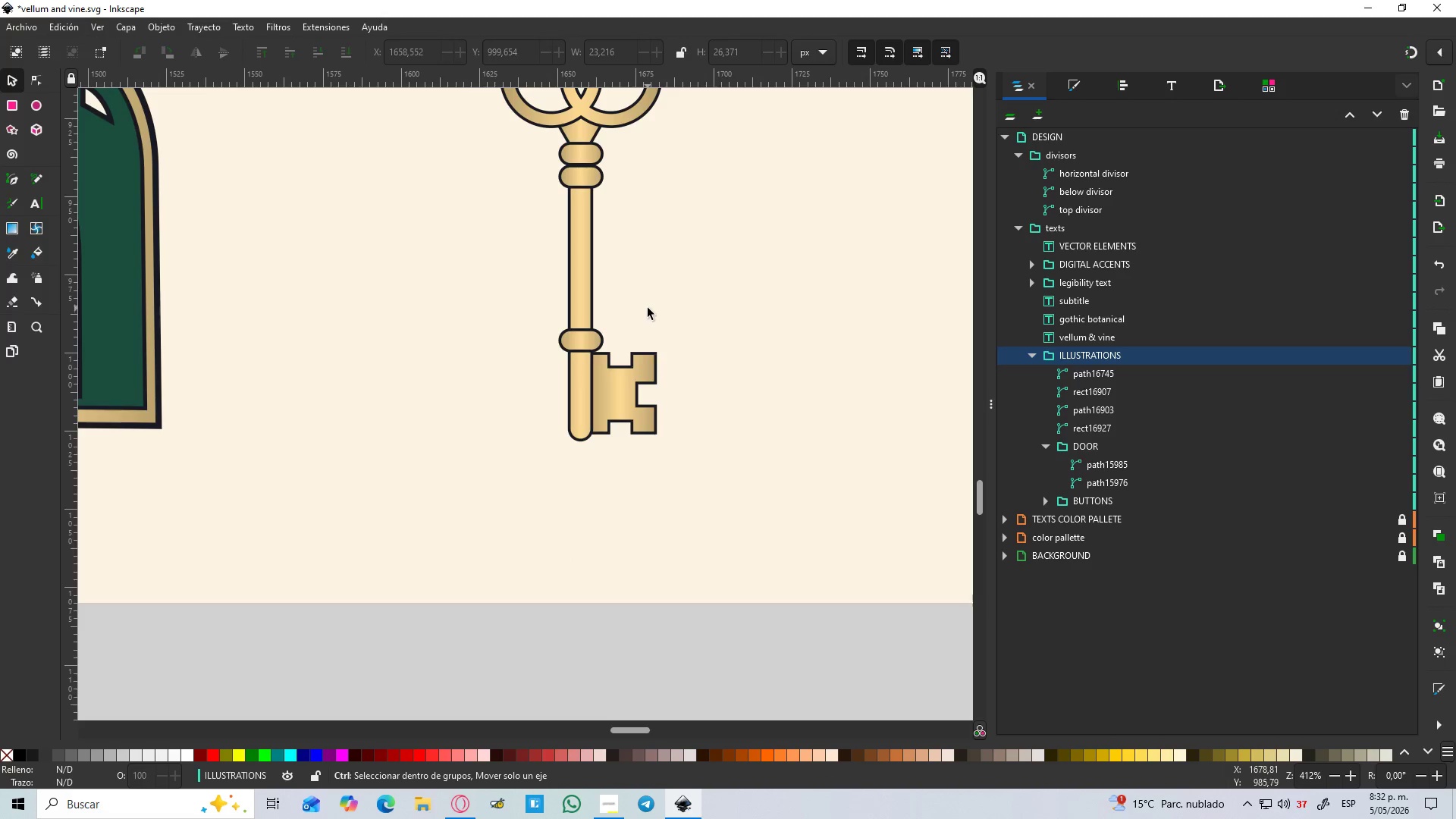 
hold_key(key=ControlLeft, duration=1.08)
 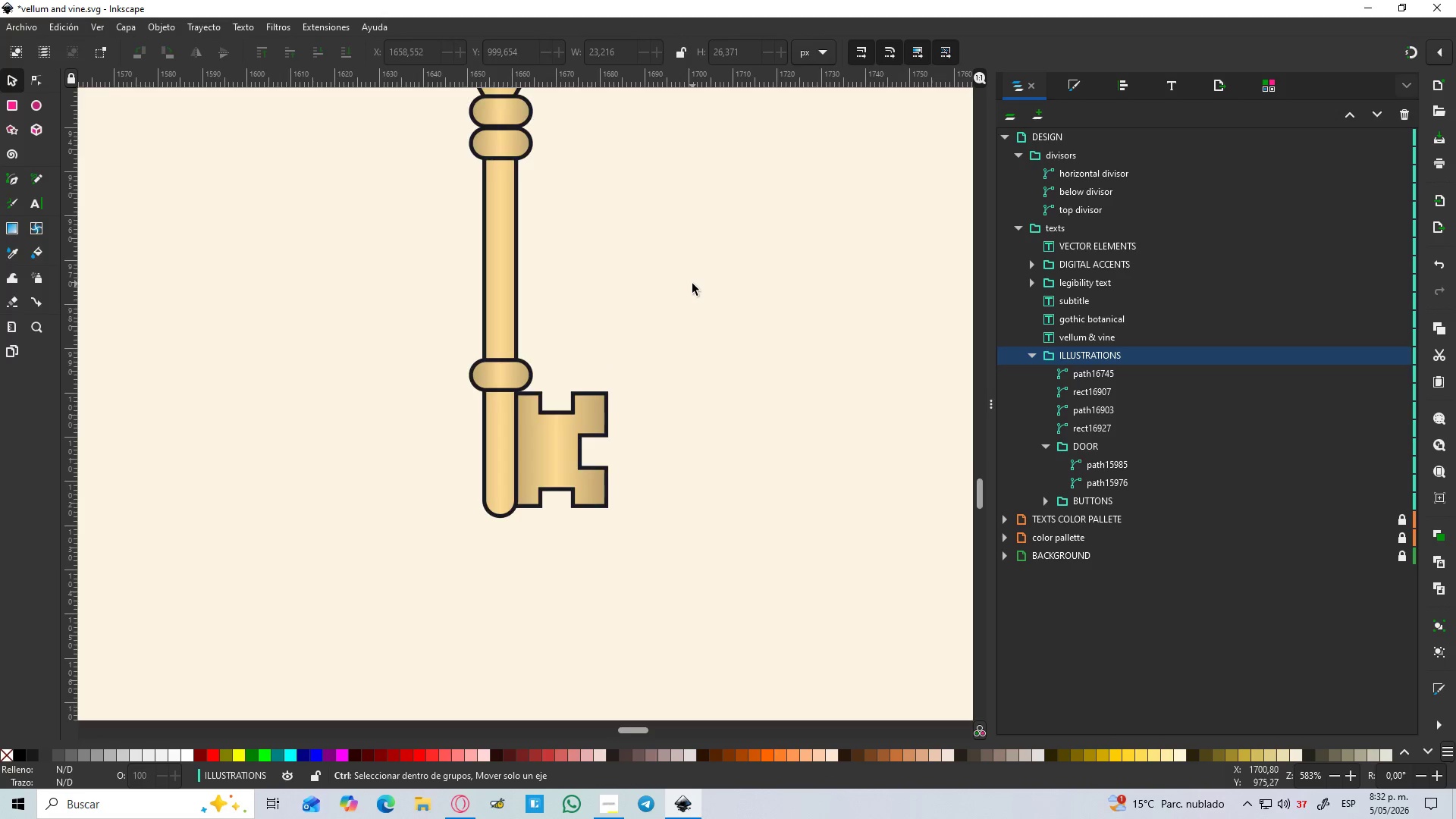 
scroll: coordinate [648, 308], scroll_direction: down, amount: 1.0
 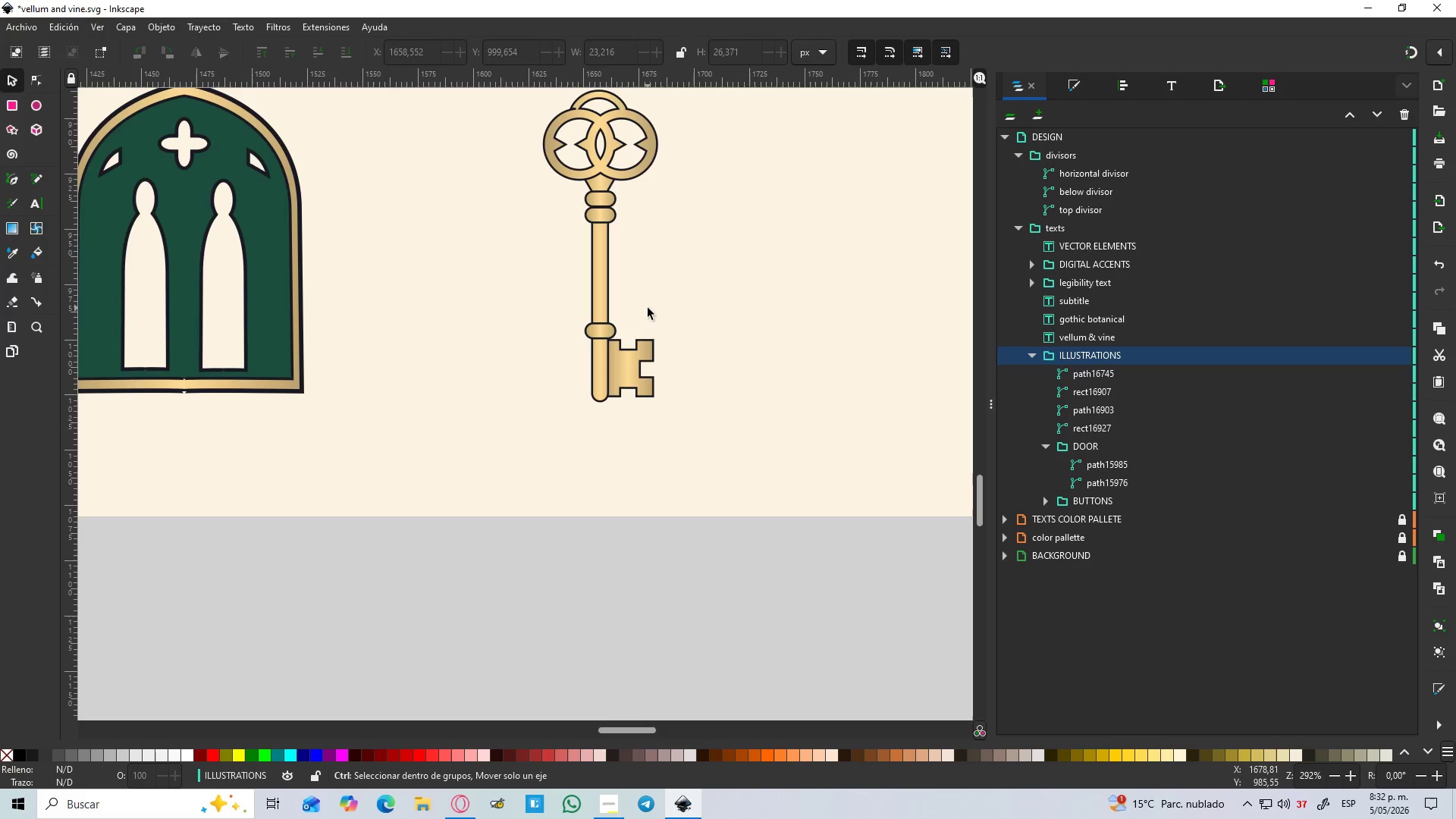 
hold_key(key=ControlLeft, duration=0.5)
 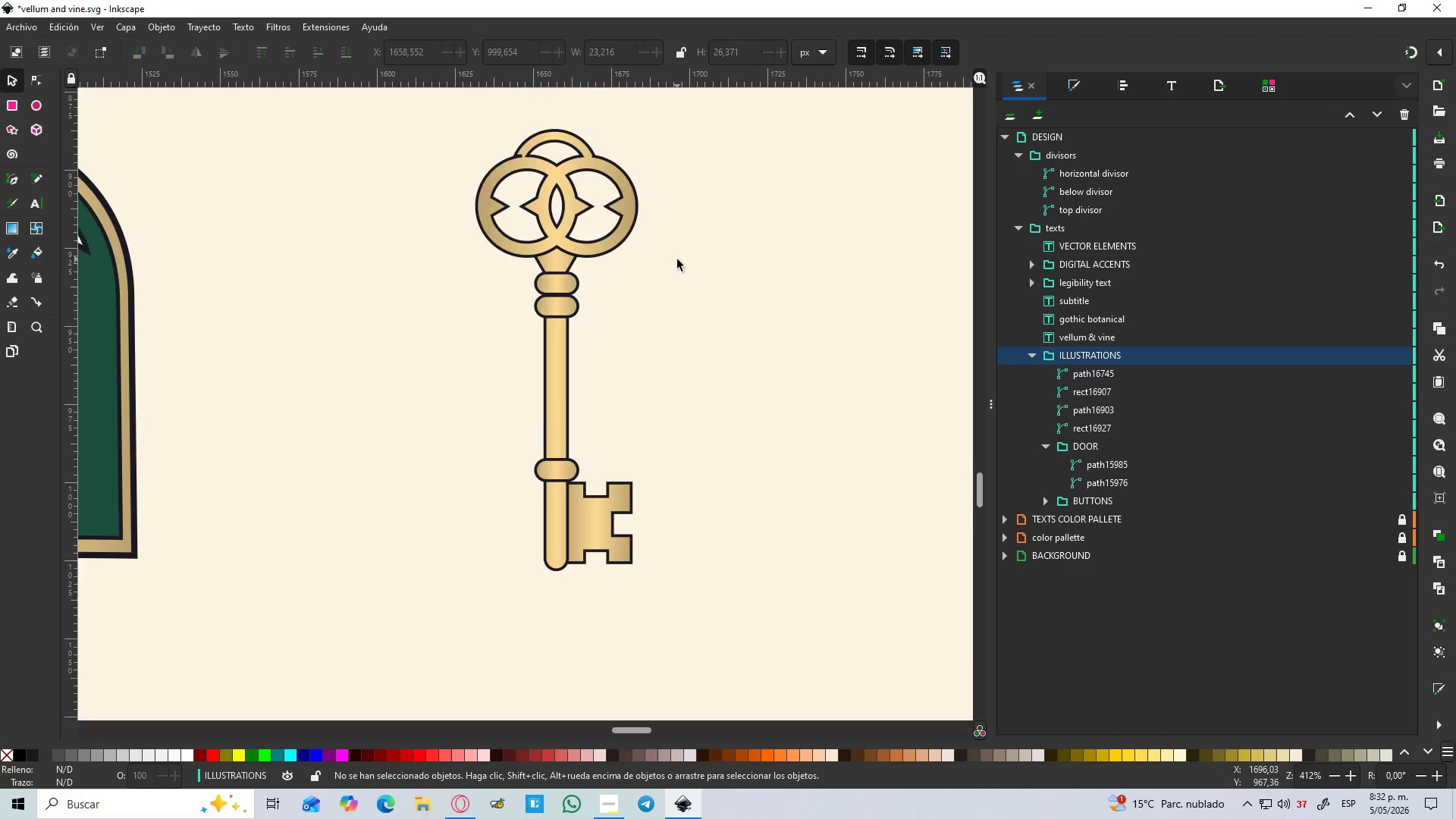 
scroll: coordinate [700, 287], scroll_direction: up, amount: 2.0
 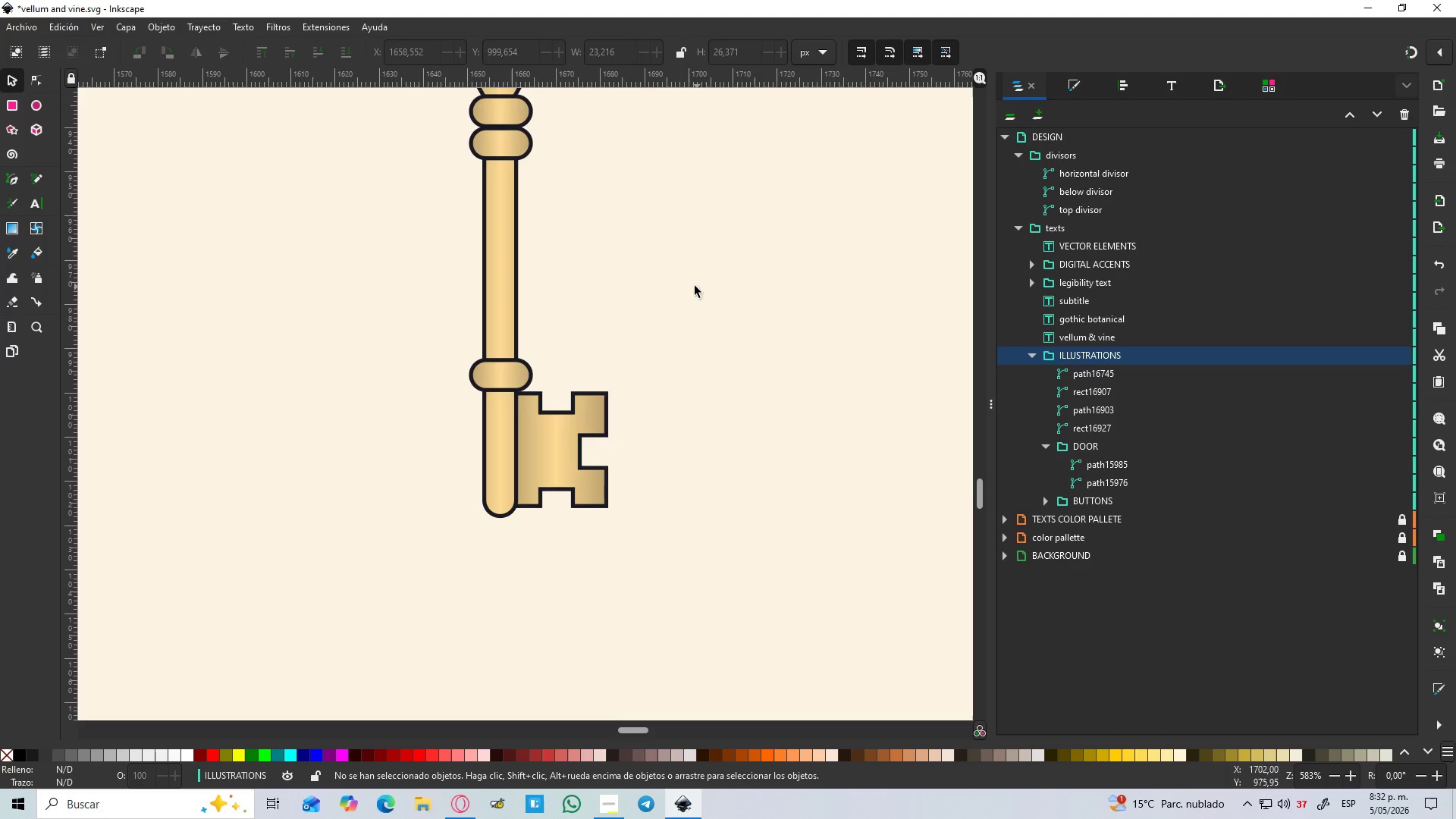 
scroll: coordinate [692, 284], scroll_direction: down, amount: 1.0
 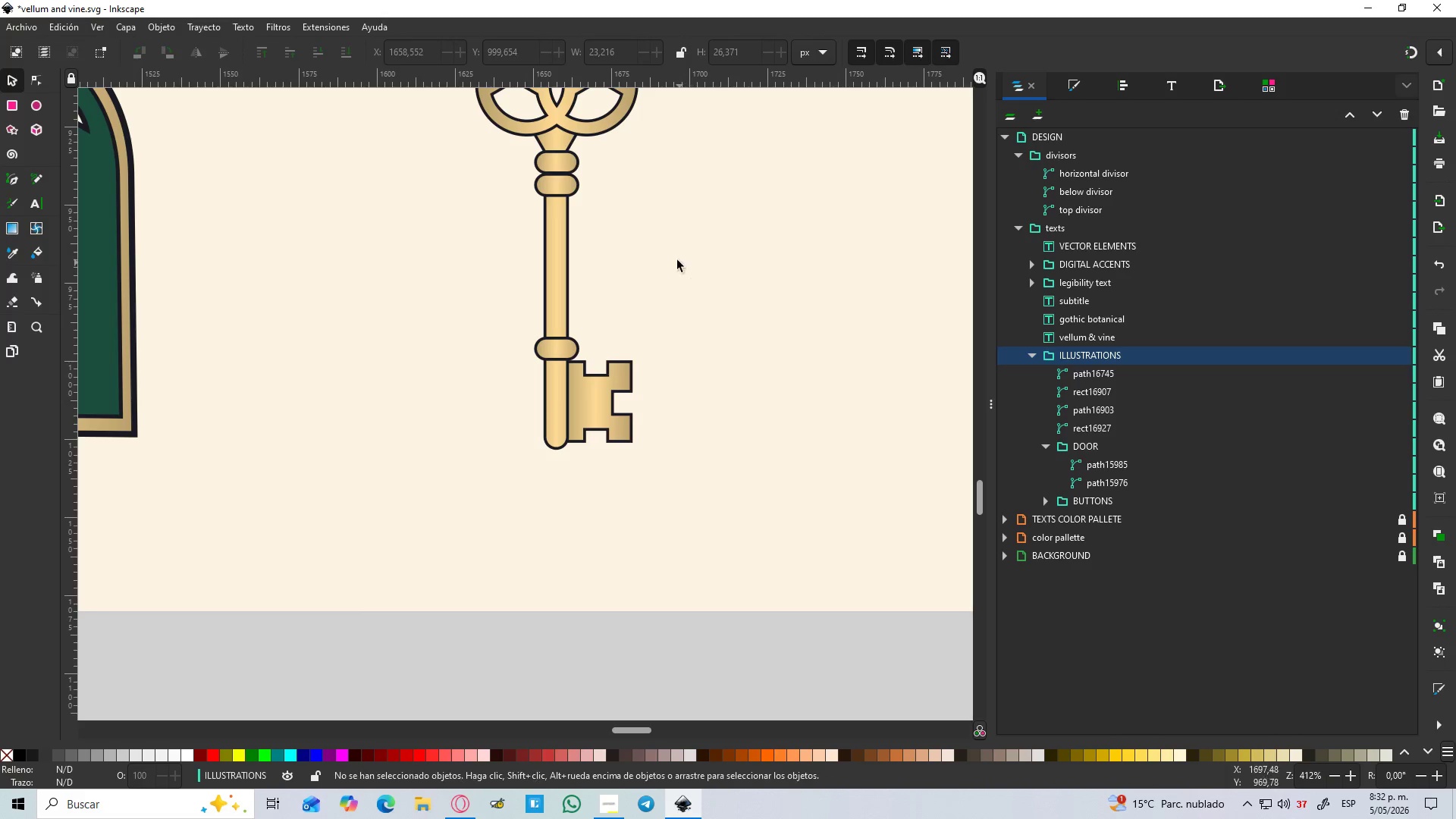 
scroll: coordinate [677, 259], scroll_direction: up, amount: 2.0
 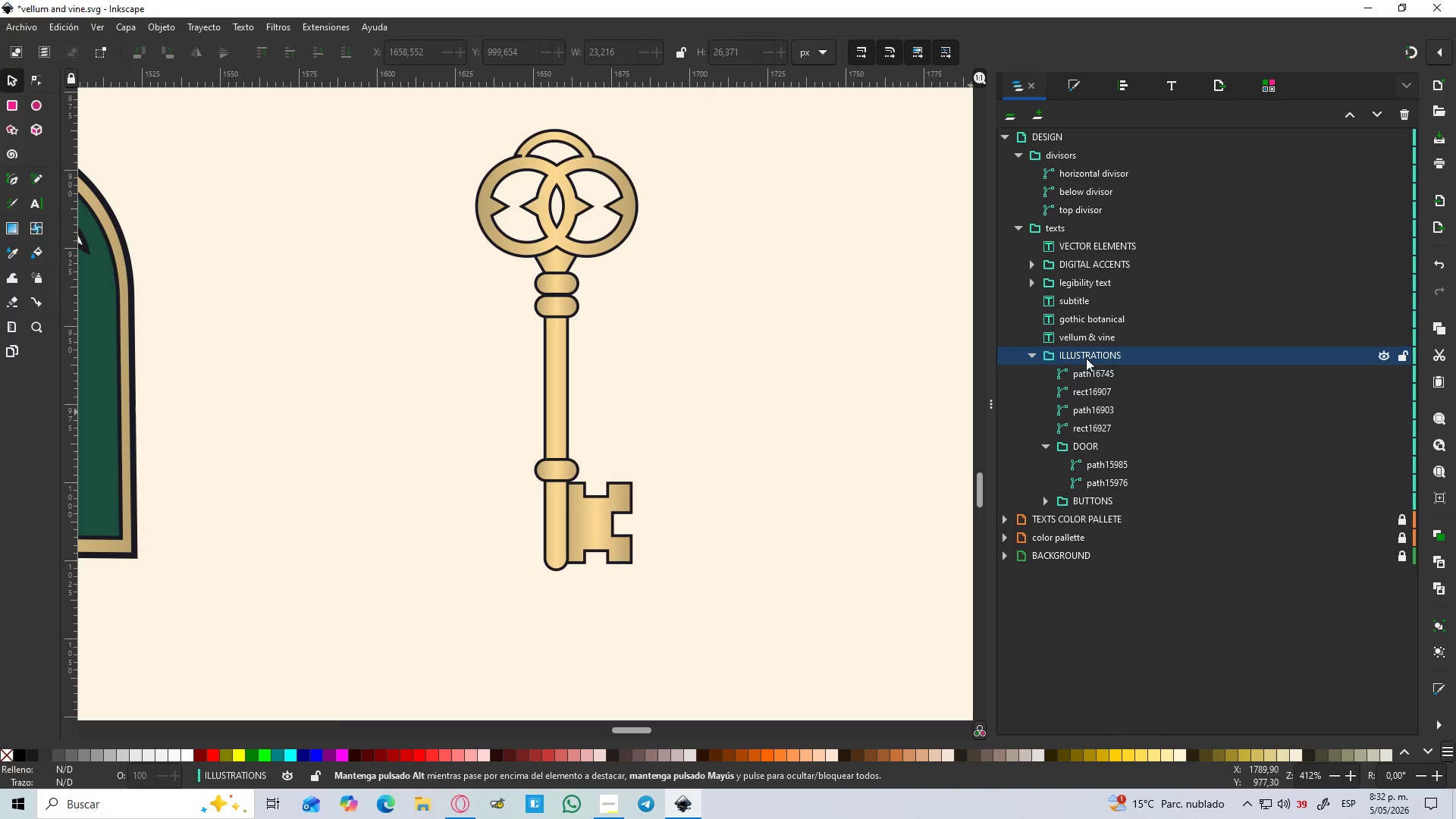 
left_click([1088, 378])
 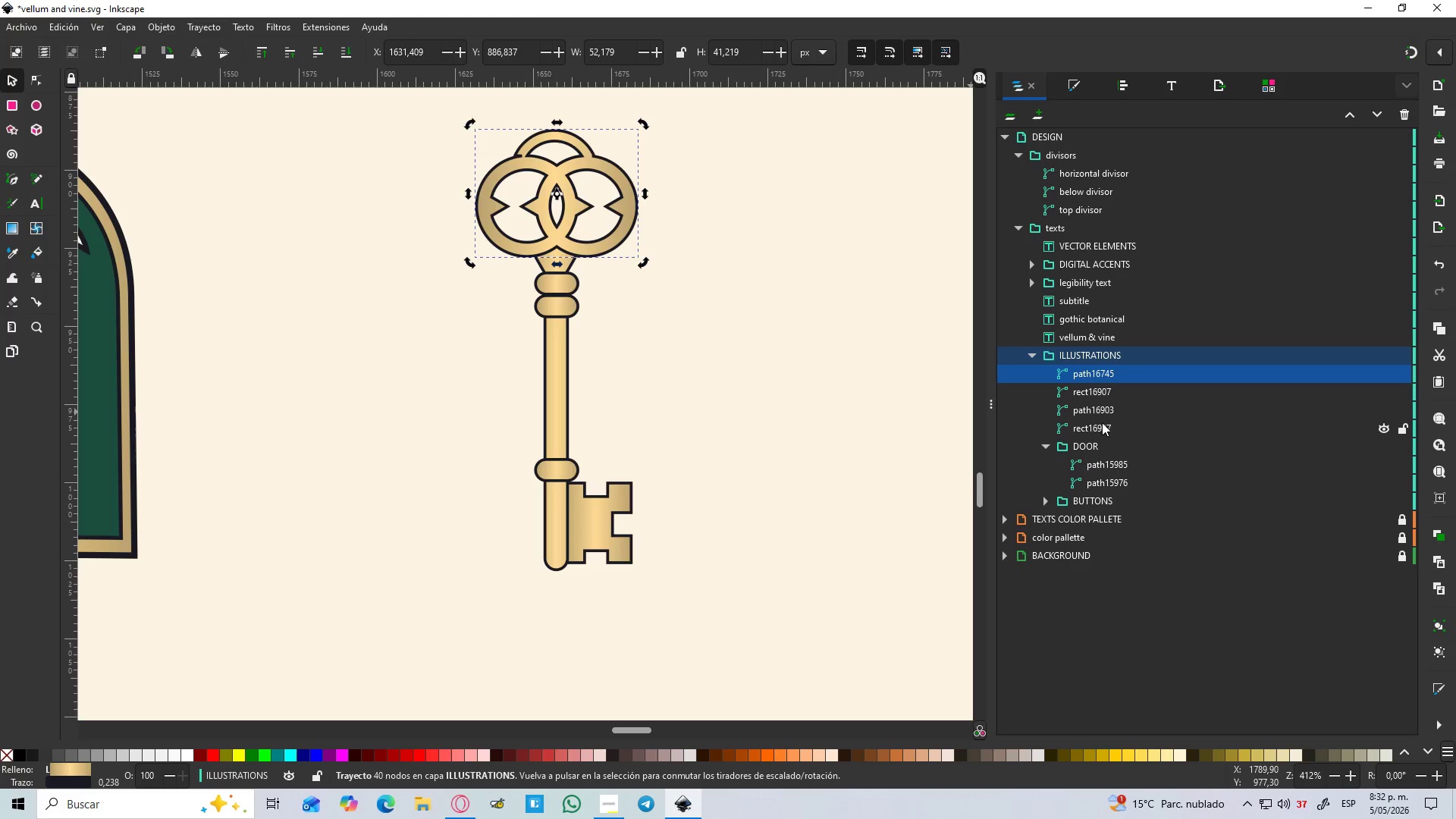 
hold_key(key=ShiftLeft, duration=0.81)
left_click([1102, 423])
 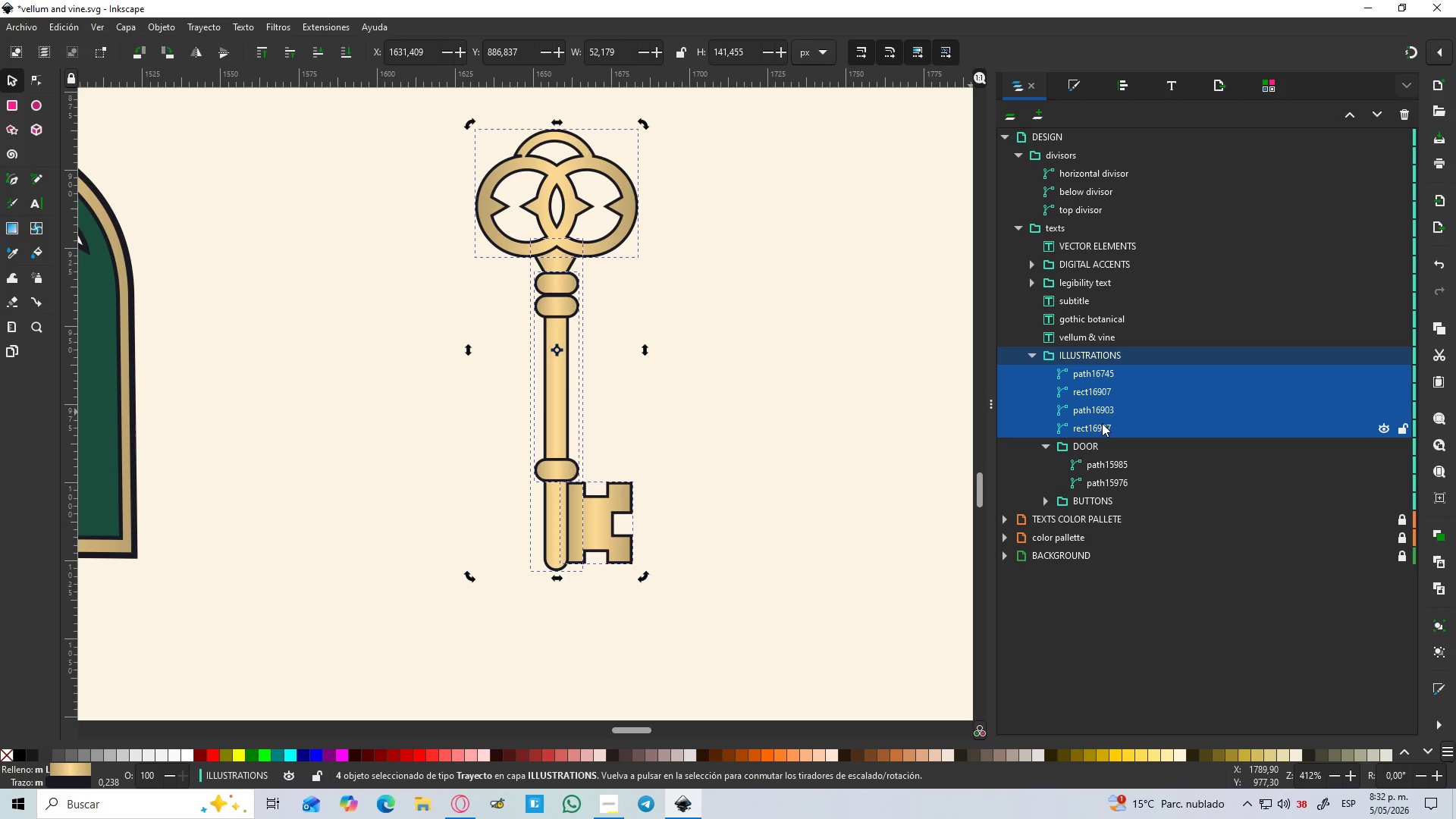 
key(Control+G)
 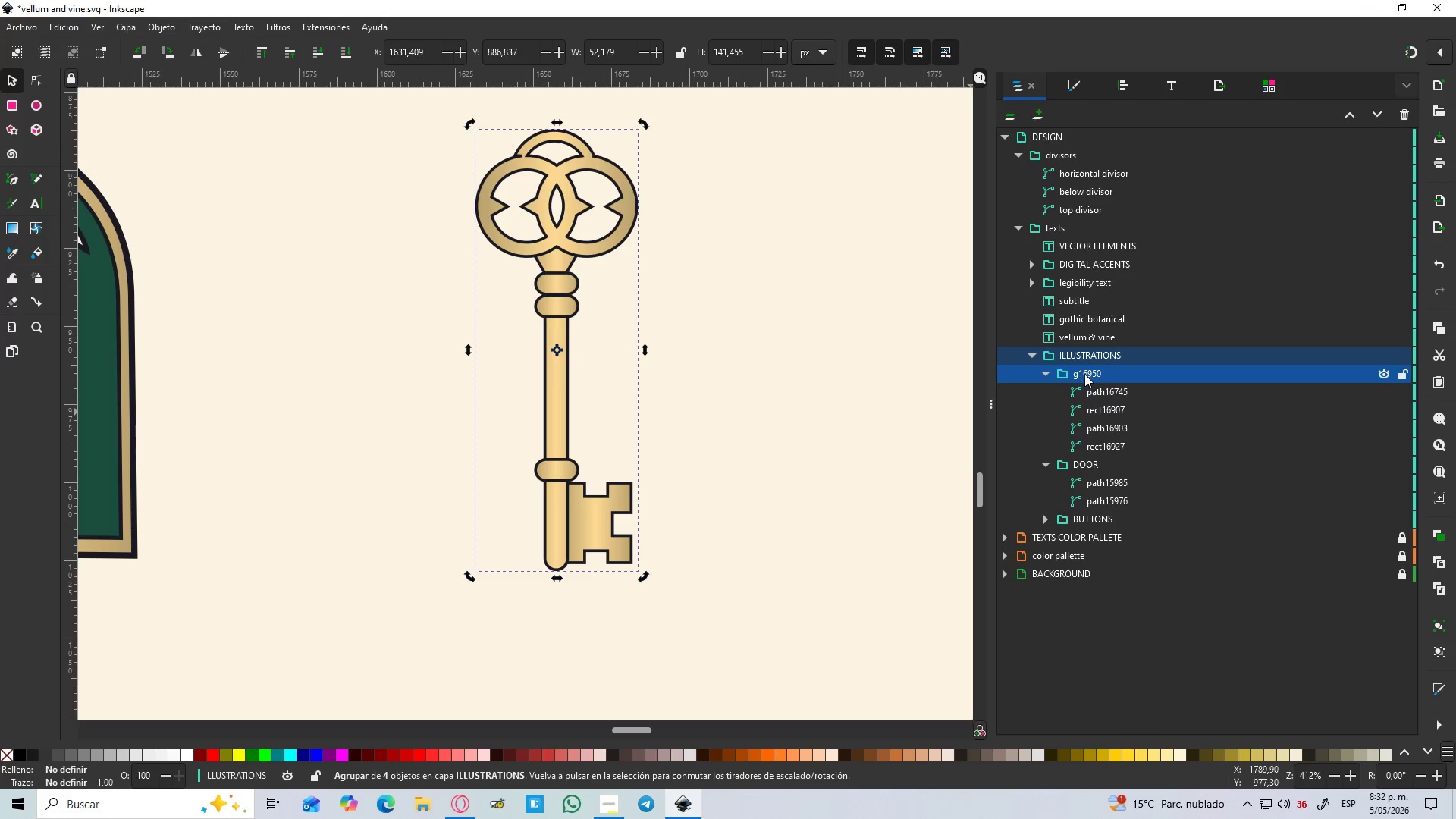 
double_click([1084, 374])
 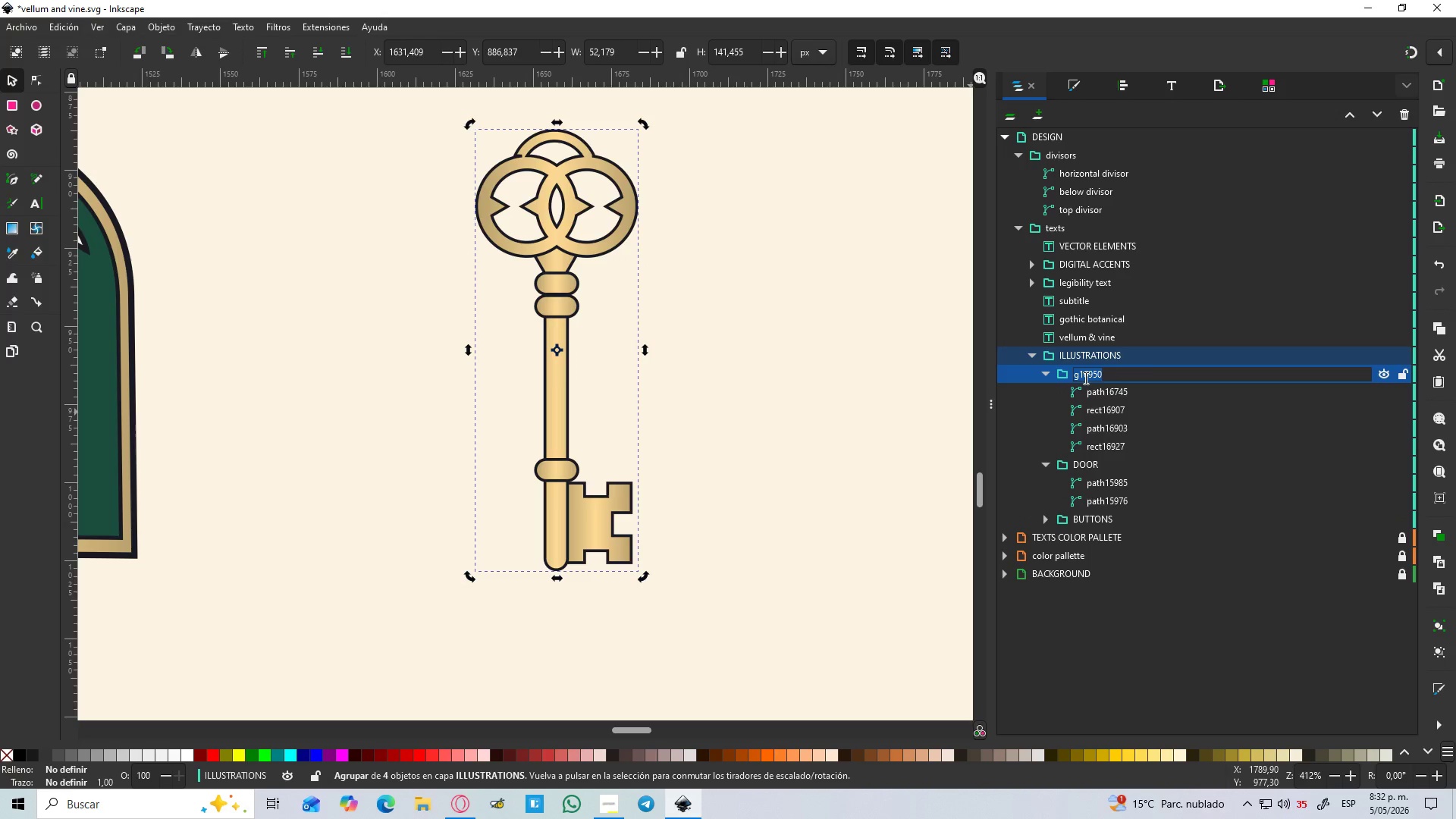 
type(KEY)
 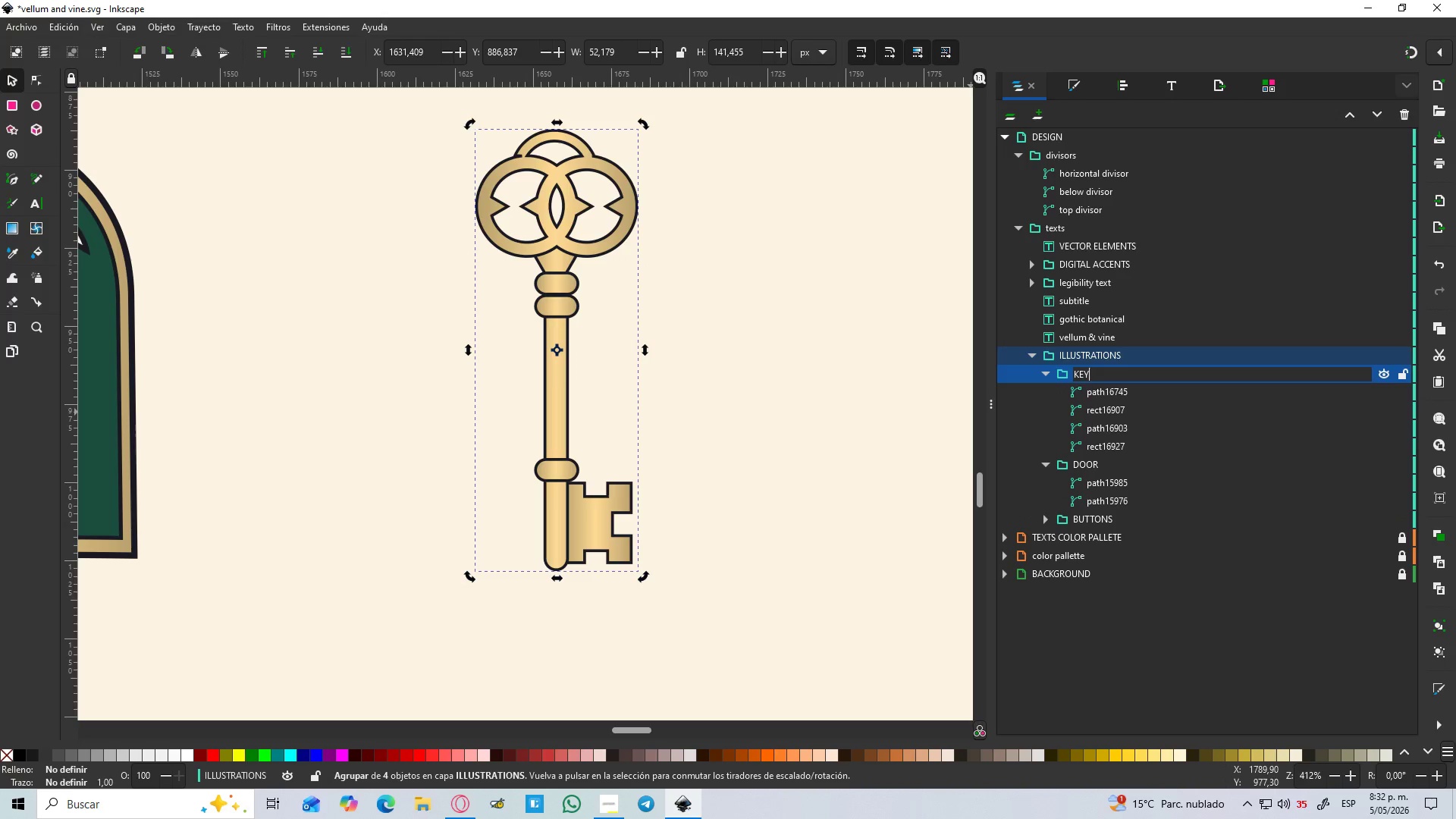 
key(Enter)
 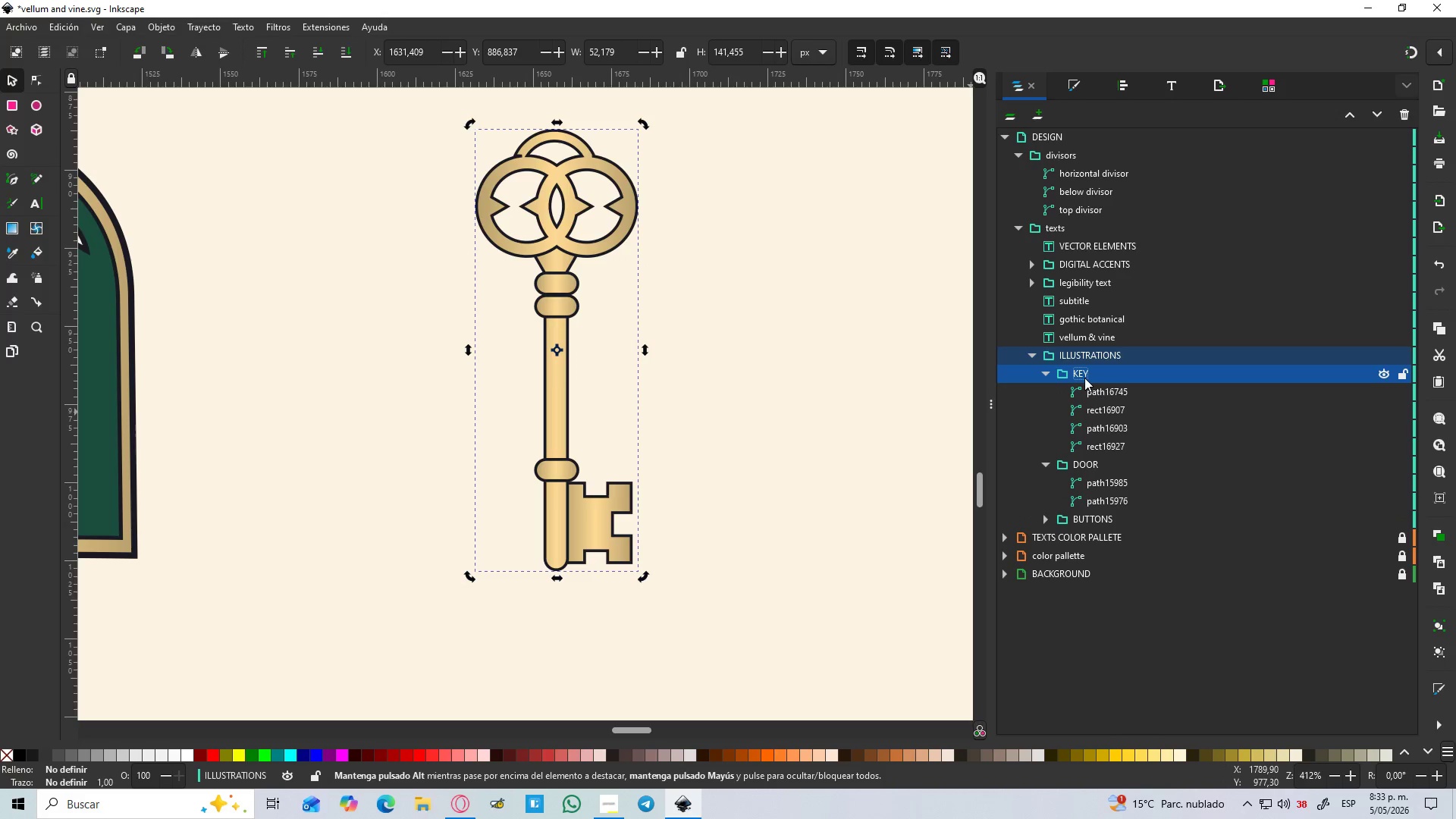 
hold_key(key=ControlLeft, duration=1.11)
scroll: coordinate [855, 340], scroll_direction: down, amount: 5.0
 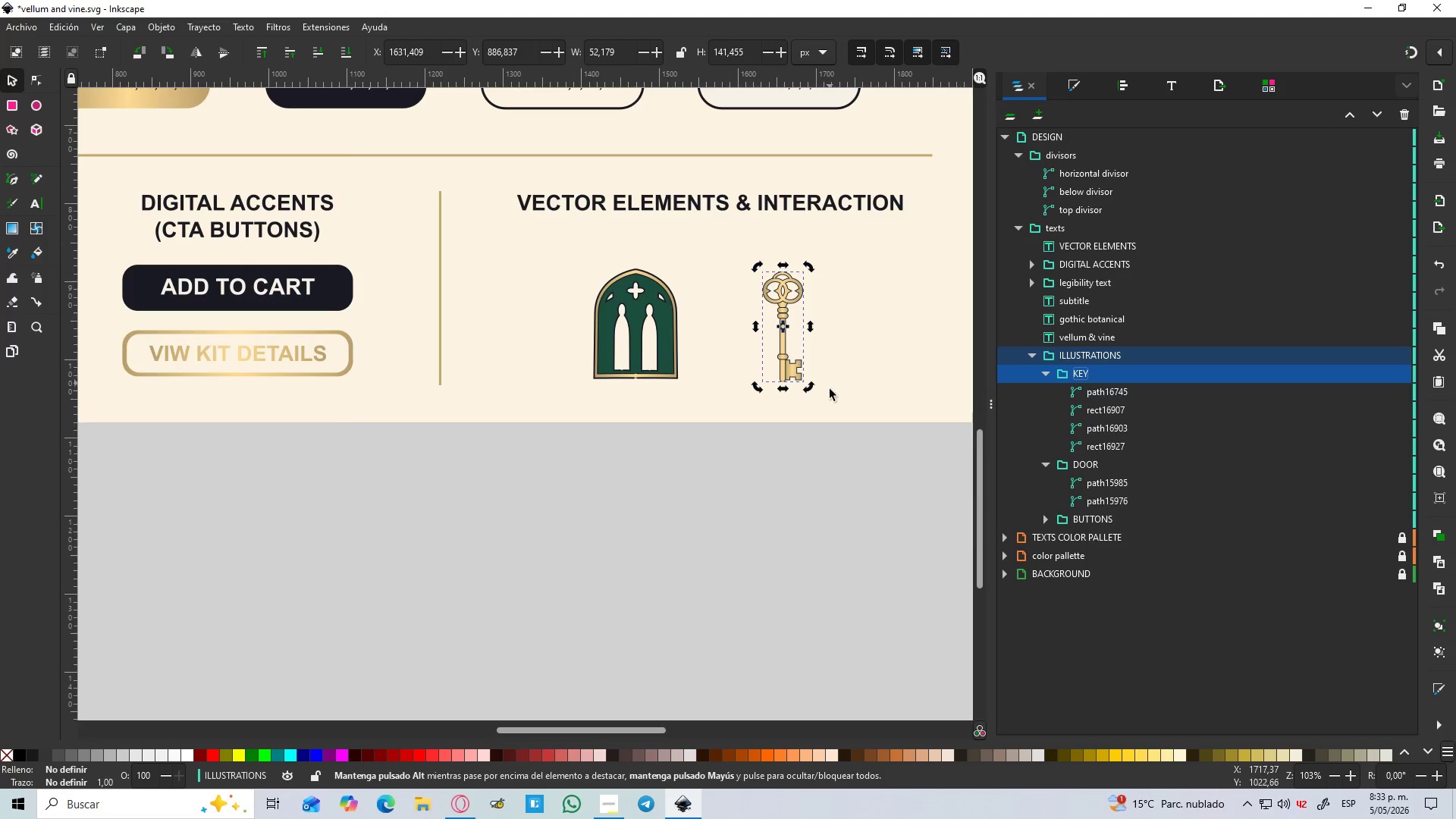 
left_click([829, 392])
 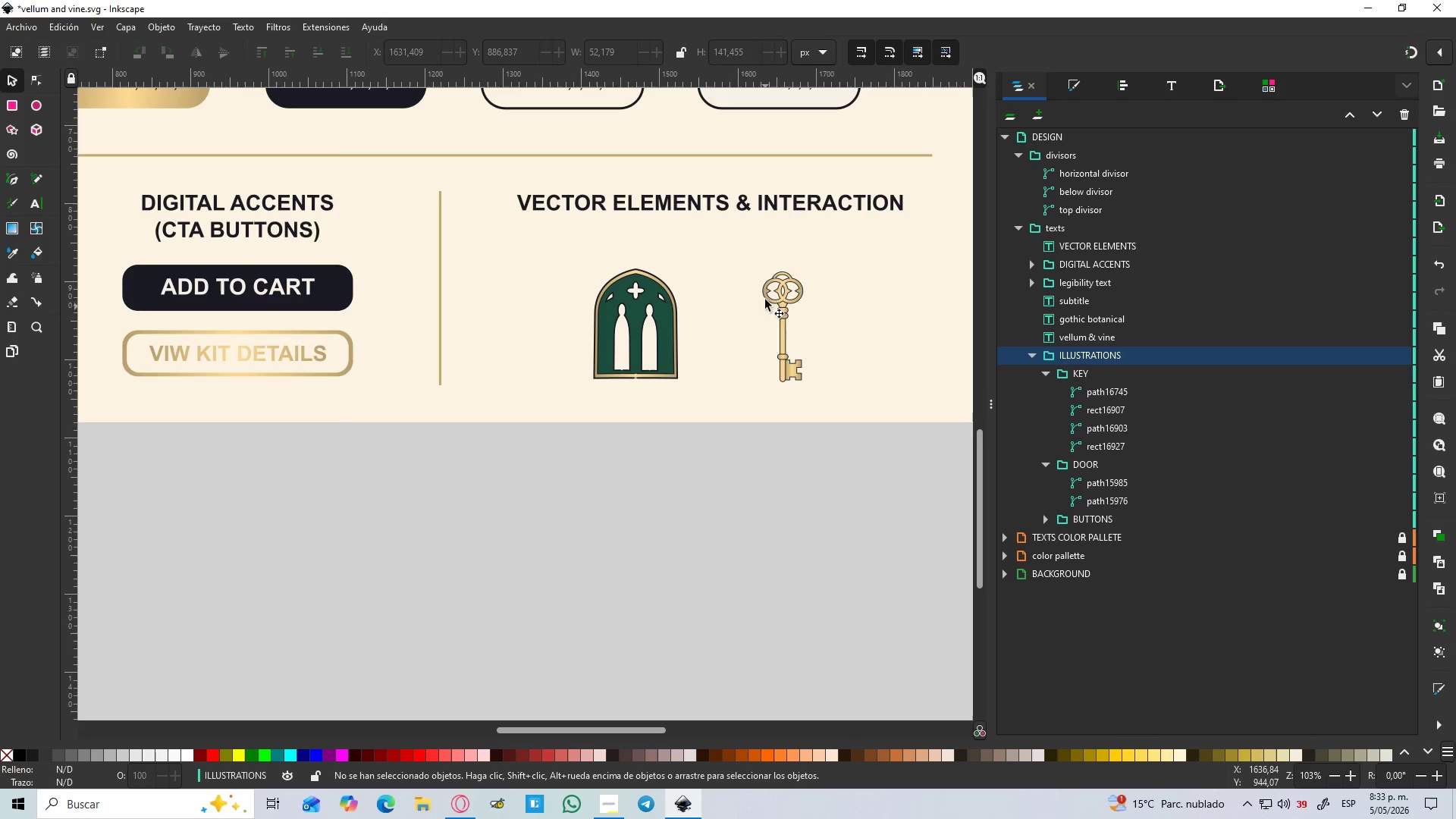 
left_click([777, 280])
 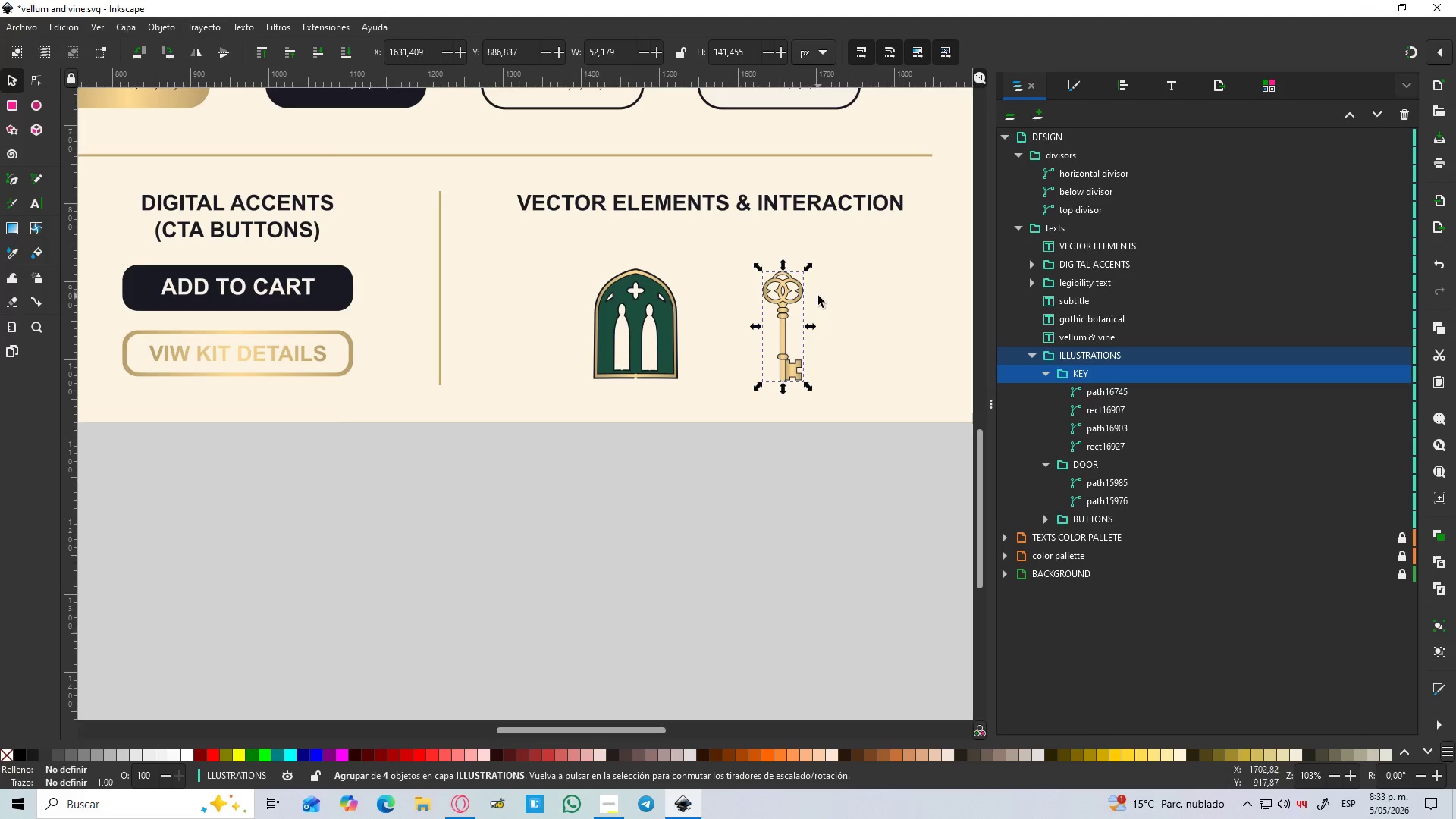 
left_click([789, 337])
 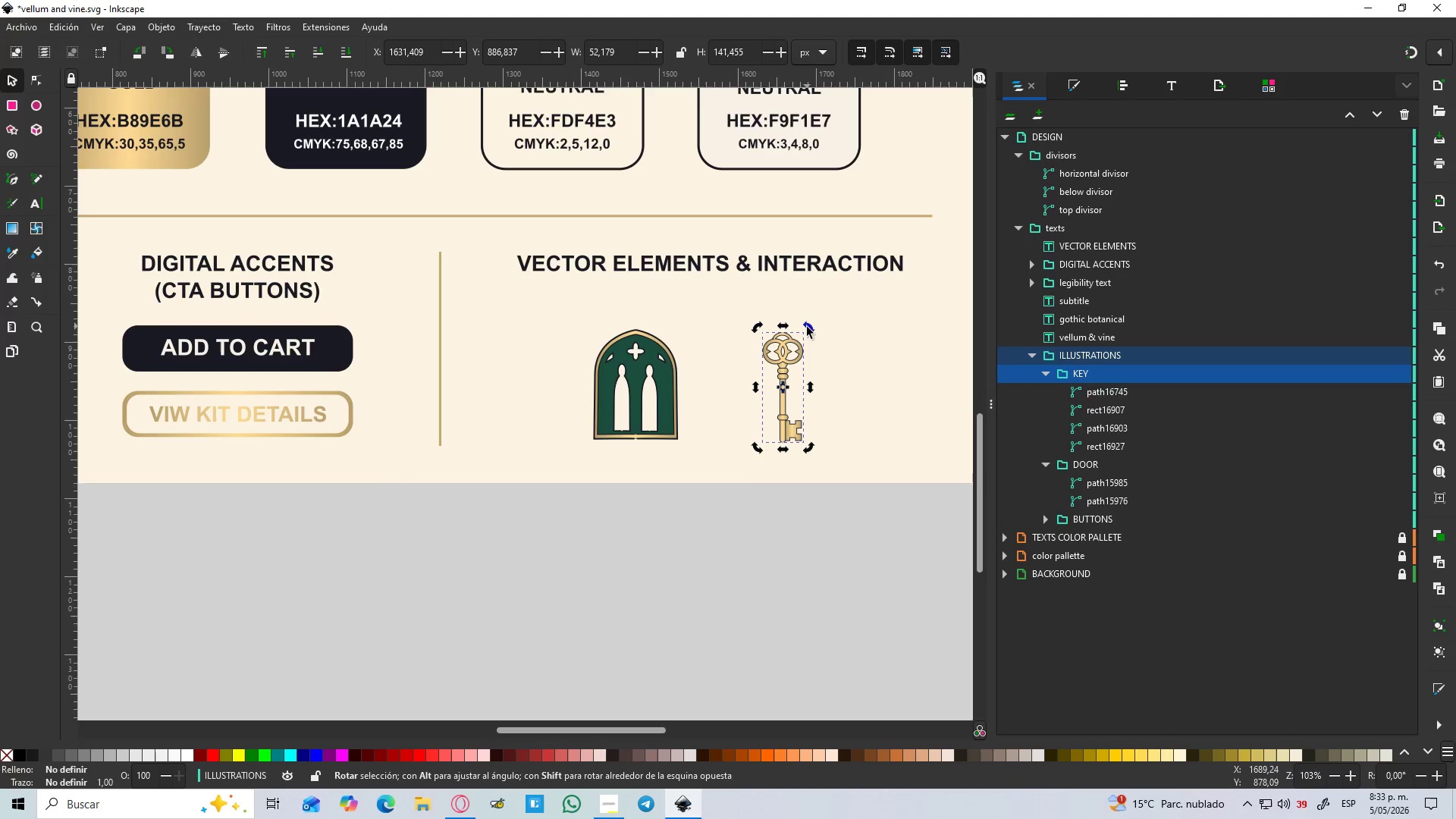 
scroll: coordinate [818, 296], scroll_direction: up, amount: 1.0
 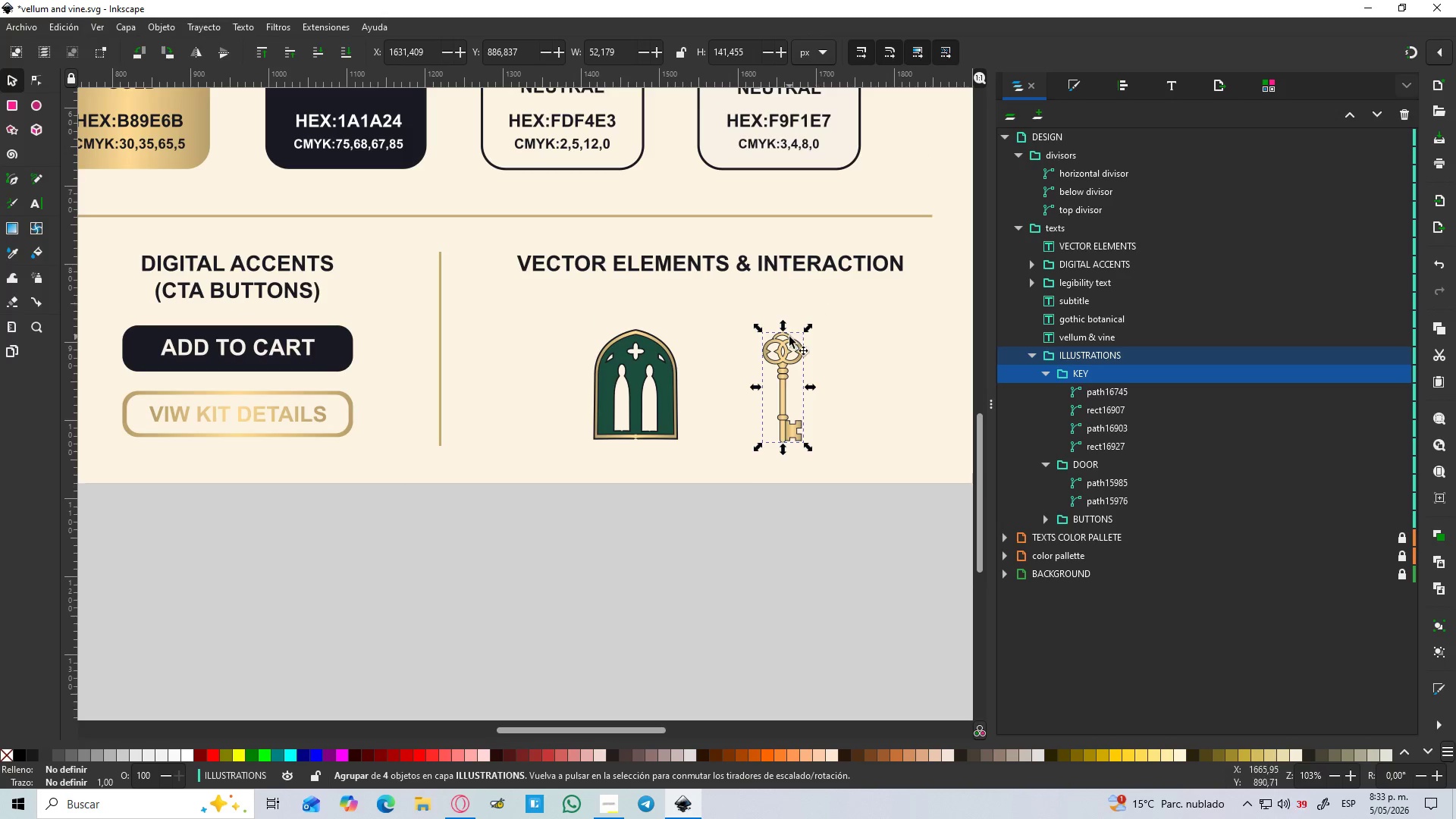 
left_click_drag(start_coordinate=[809, 328], to_coordinate=[848, 405])
 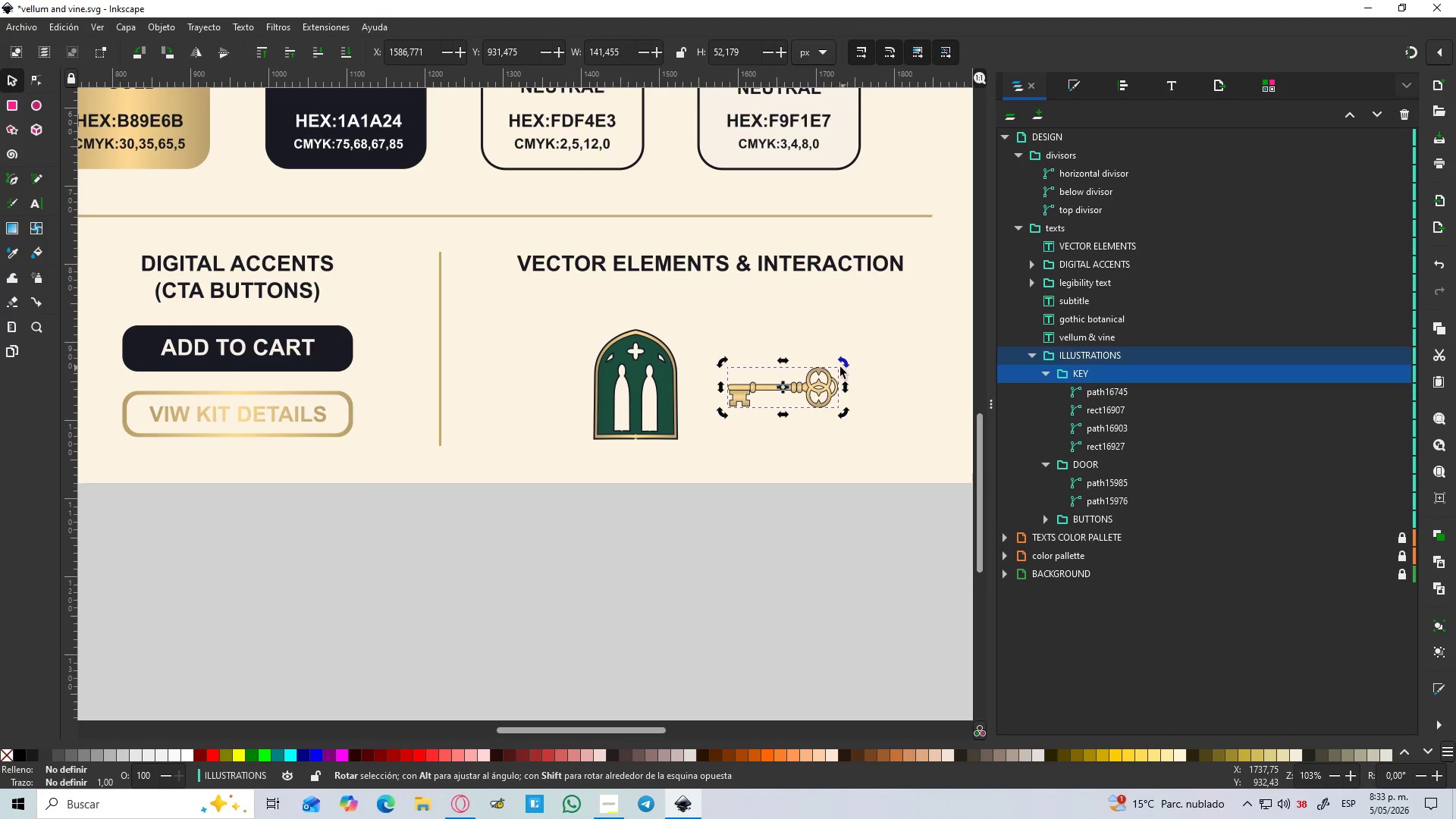 
hold_key(key=ControlLeft, duration=0.86)
 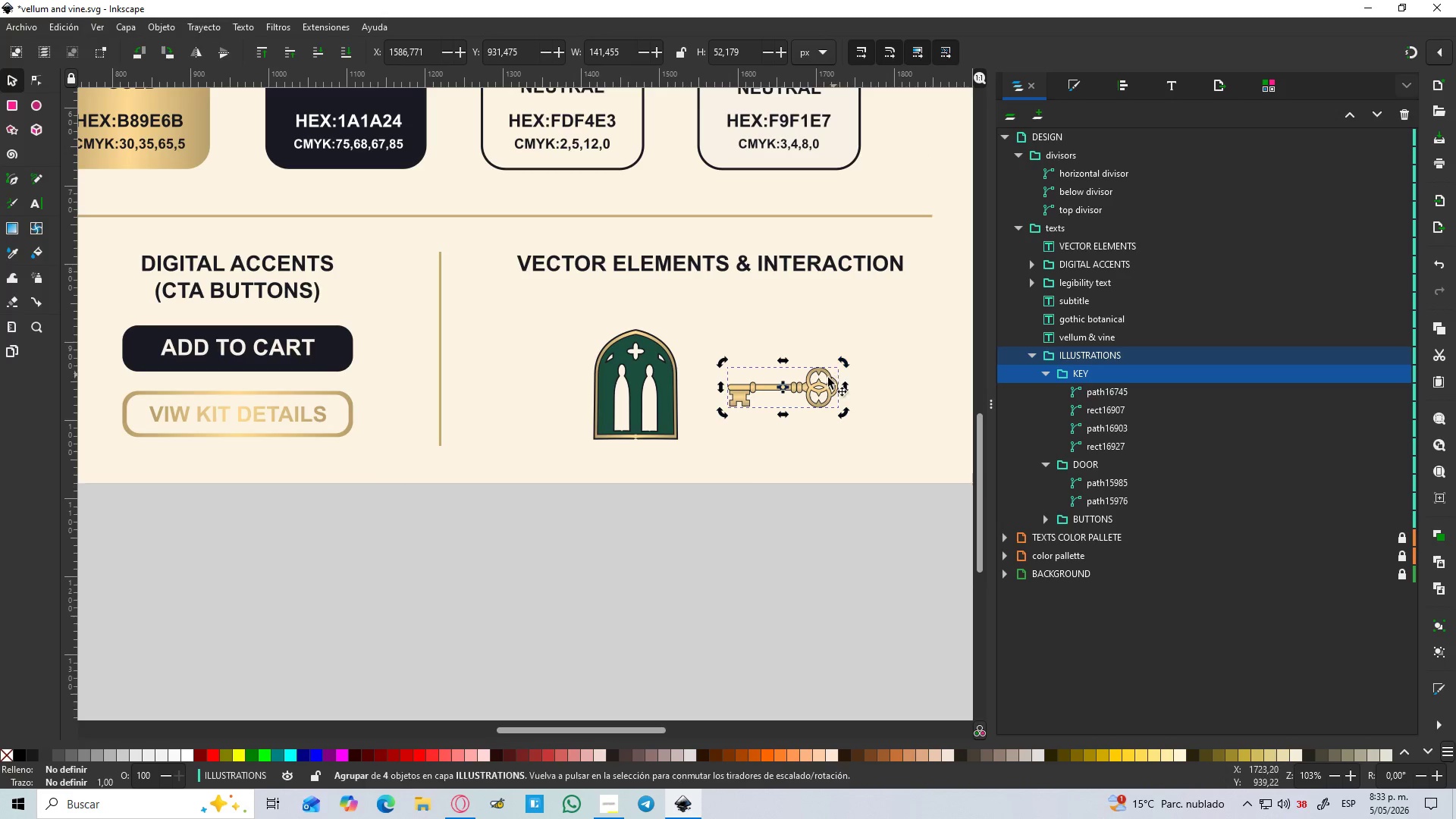 
hold_key(key=ControlLeft, duration=1.61)
left_click([827, 378])
 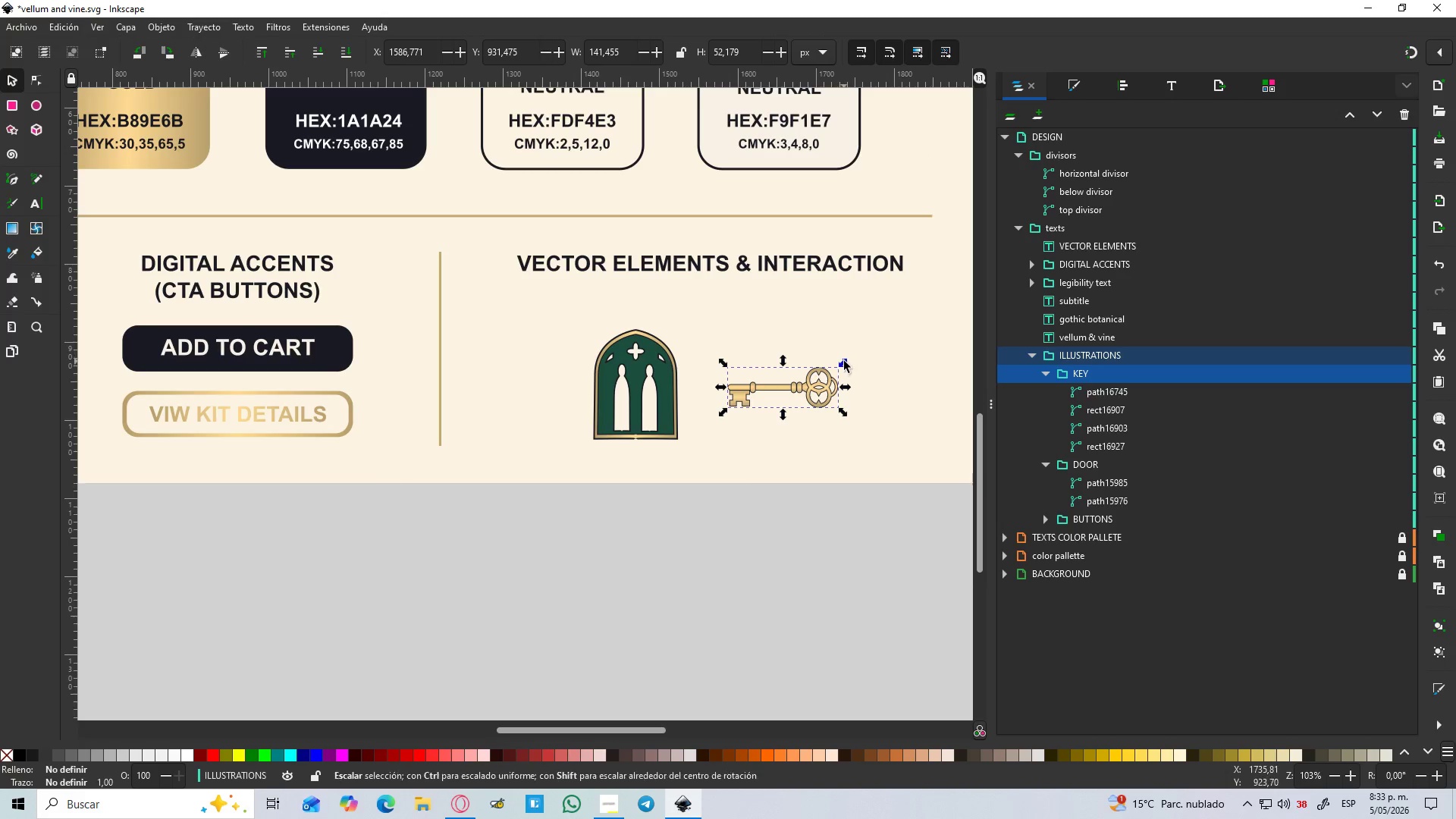 
left_click_drag(start_coordinate=[844, 361], to_coordinate=[877, 340])
 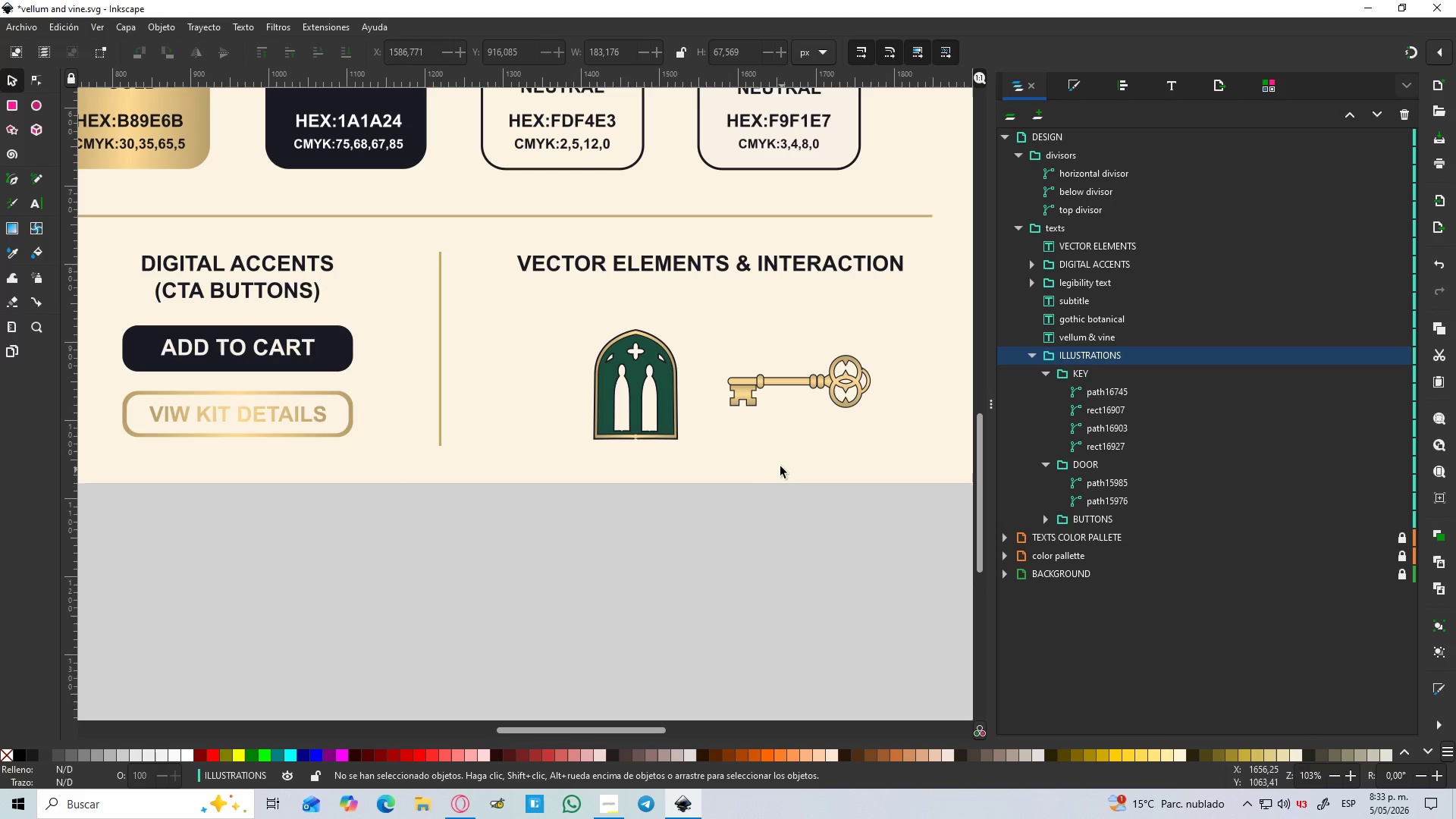 
hold_key(key=ControlLeft, duration=0.67)
 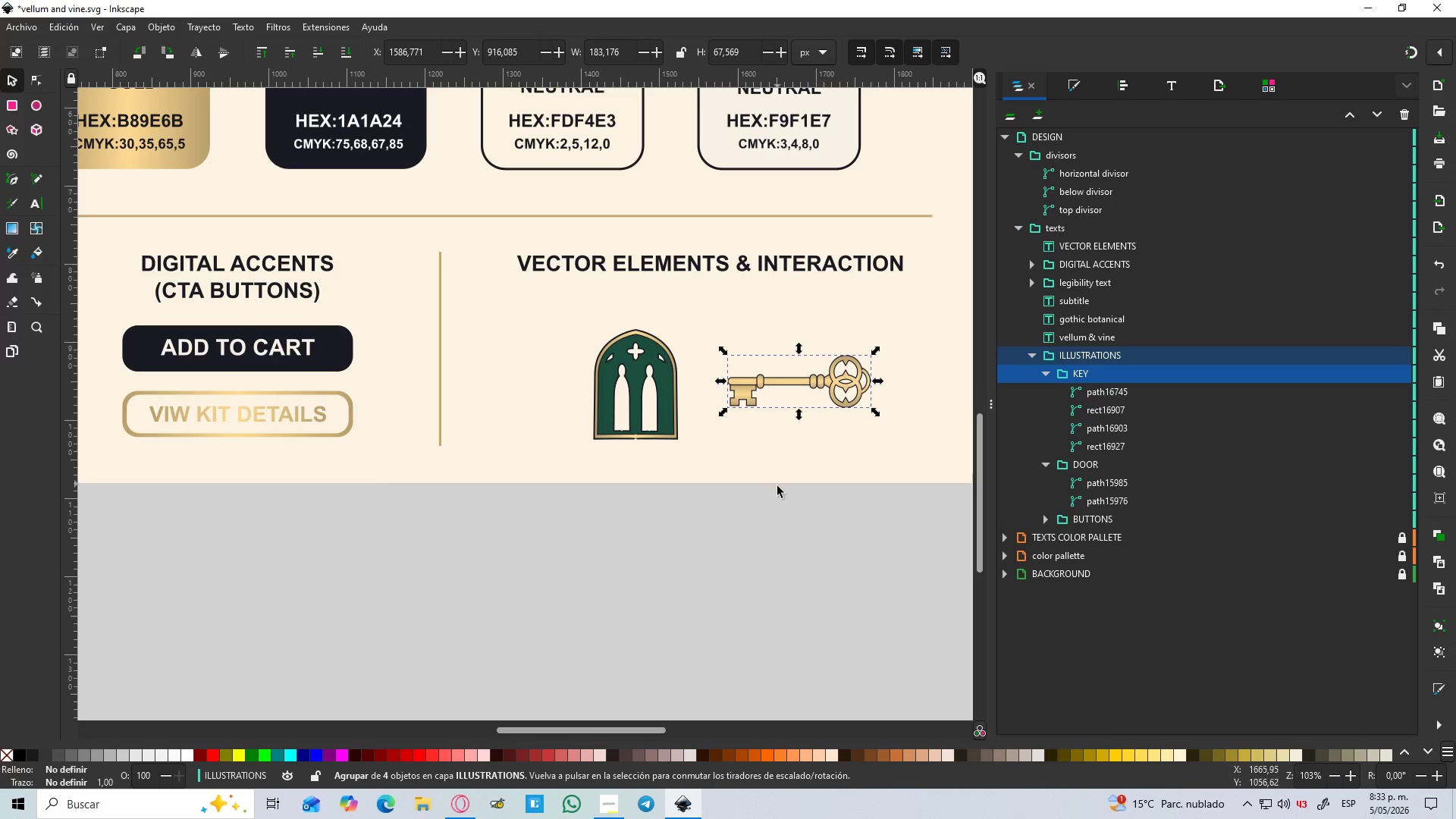 
left_click([777, 486])
 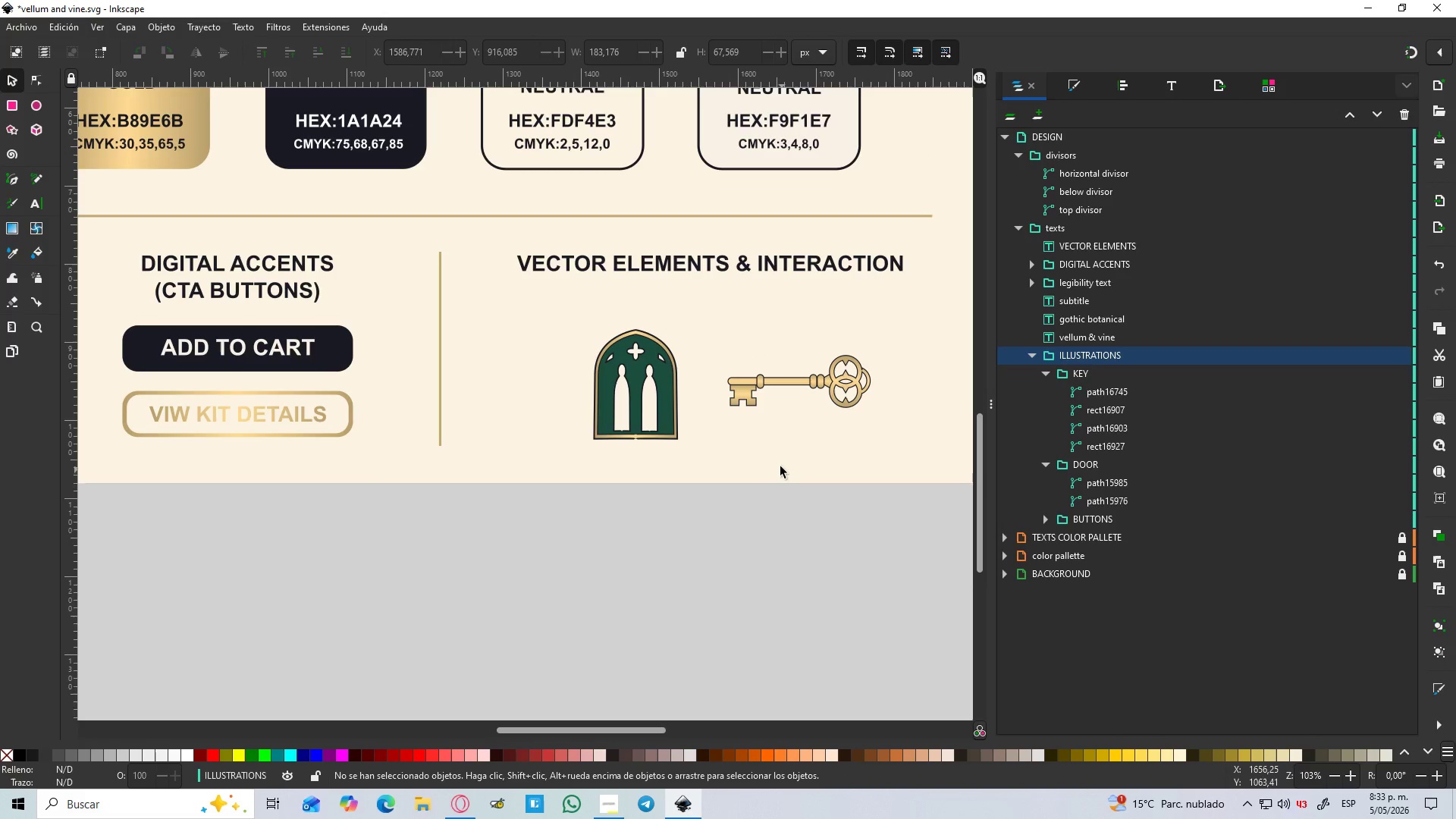 
hold_key(key=ControlLeft, duration=0.38)
 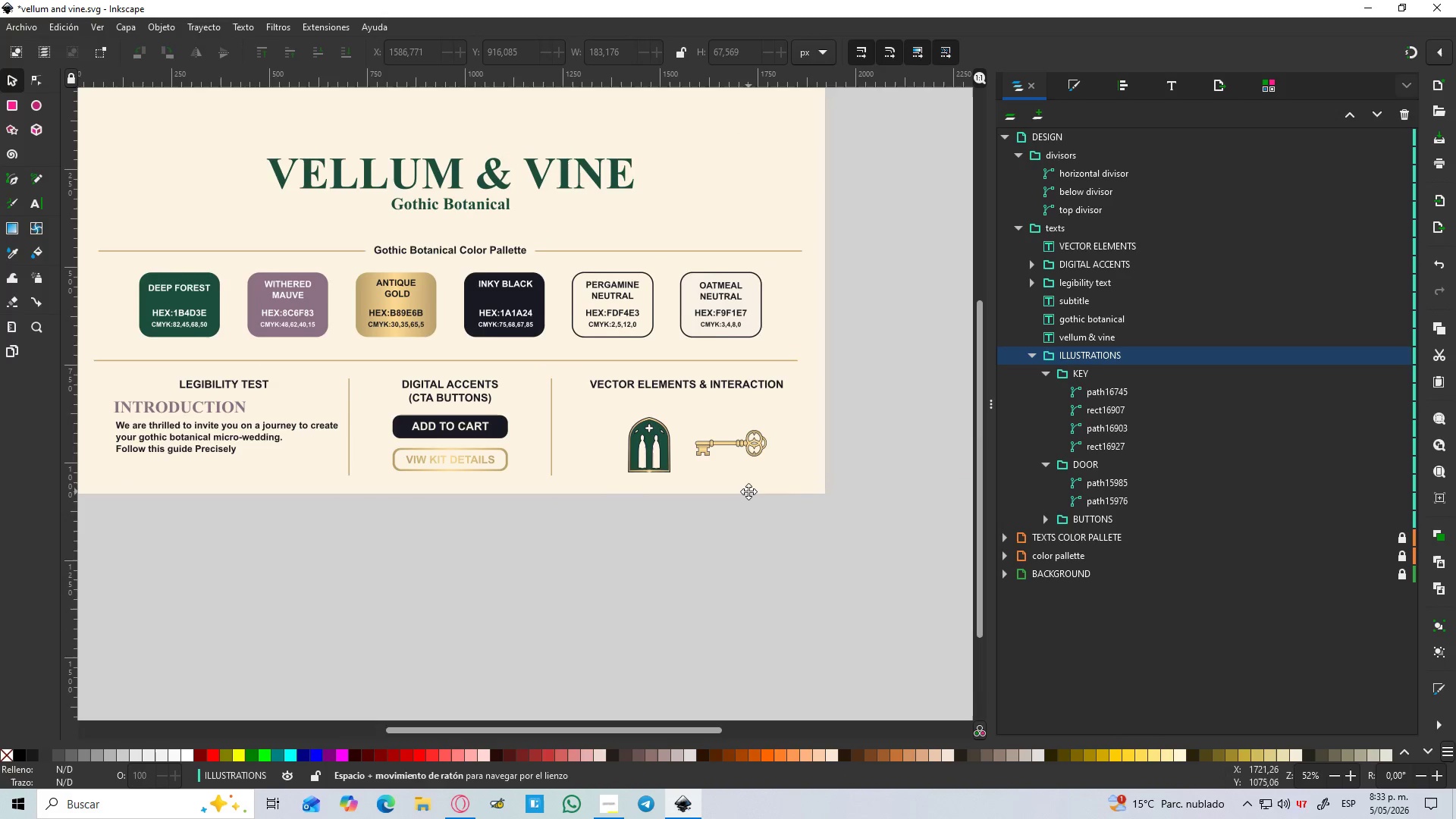 
hold_key(key=Space, duration=0.36)
 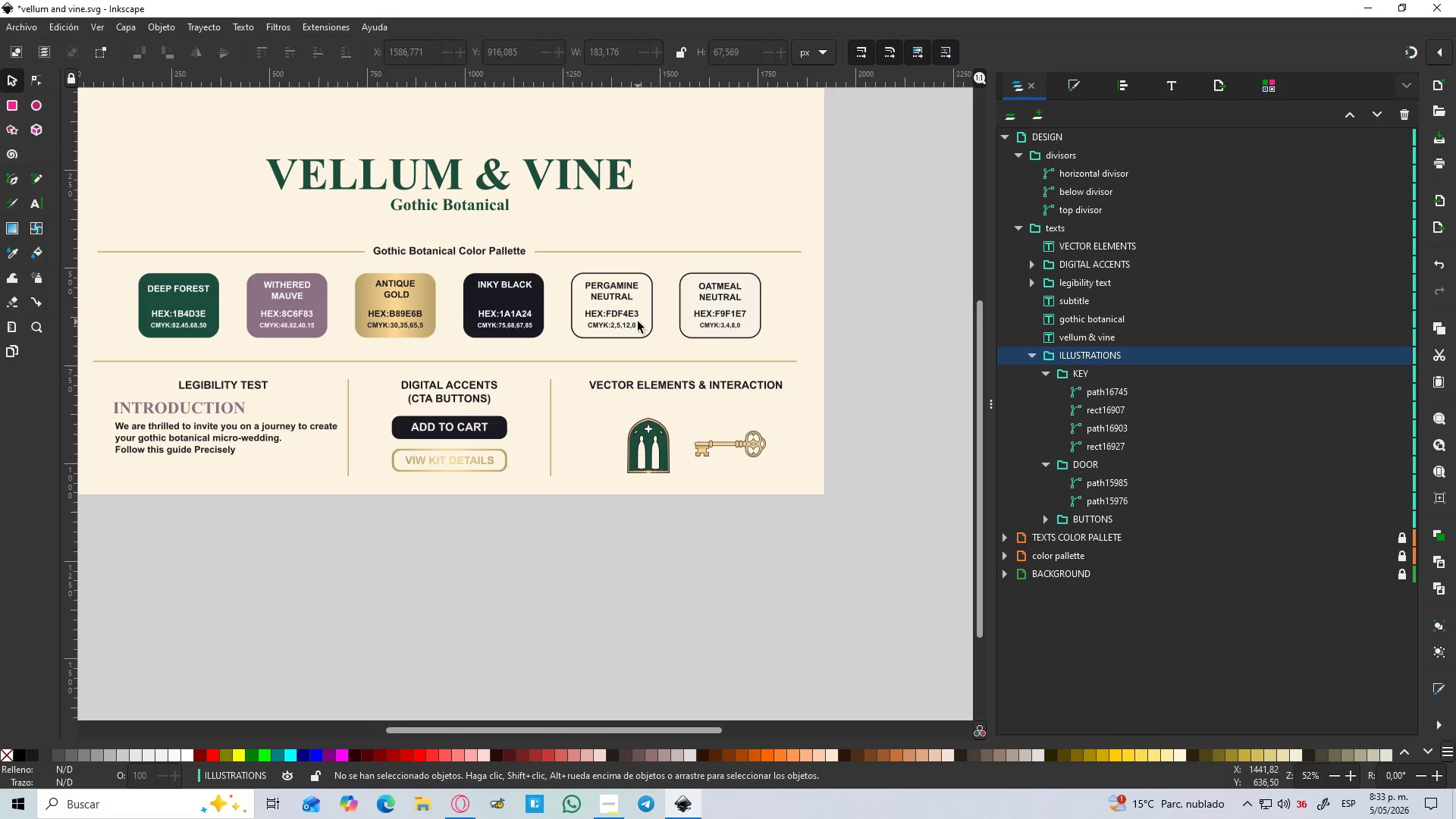 
scroll: coordinate [780, 464], scroll_direction: down, amount: 2.0
 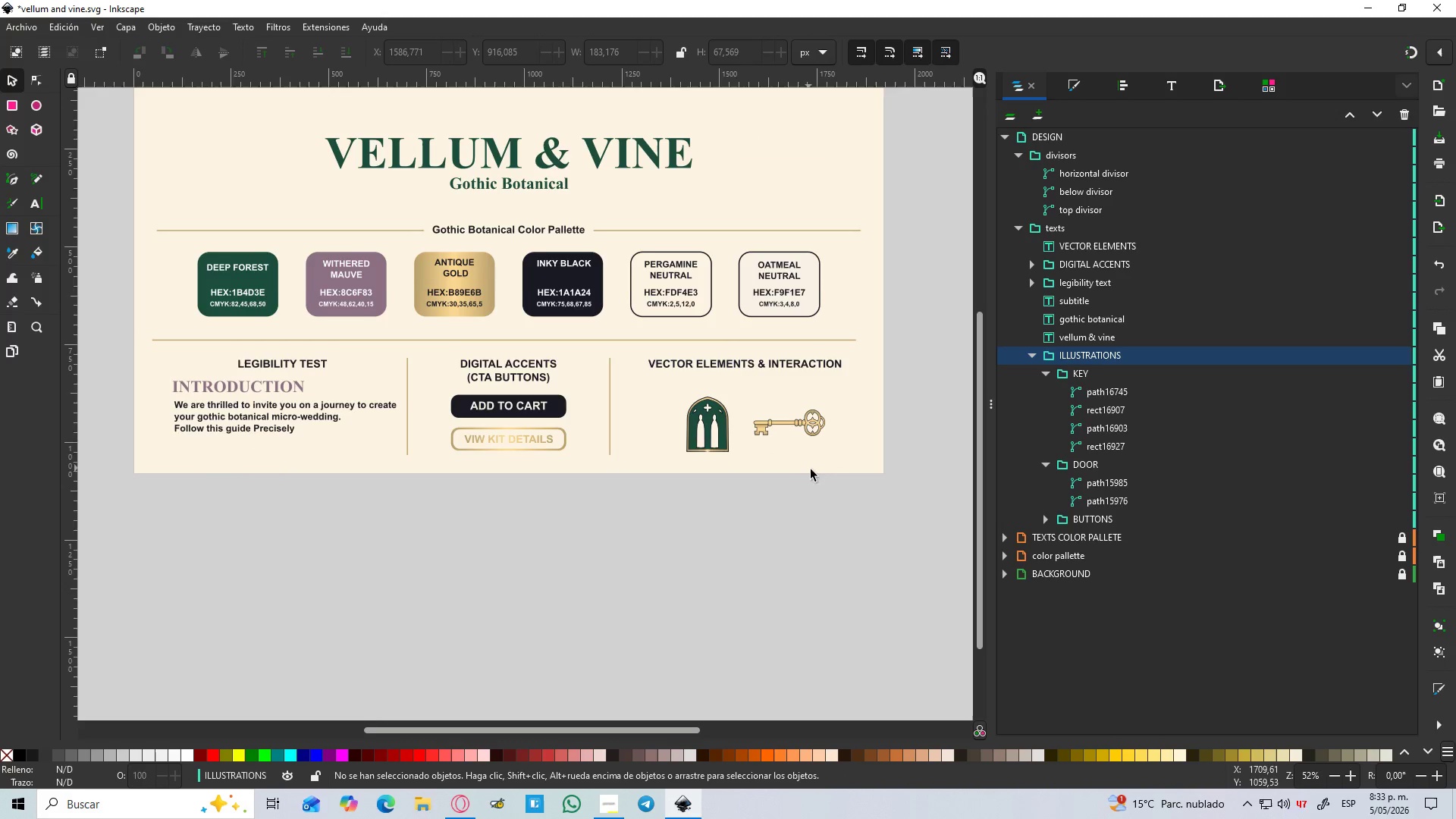 
hold_key(key=ControlLeft, duration=1.5)
scroll: coordinate [235, 445], scroll_direction: down, amount: 2.0
 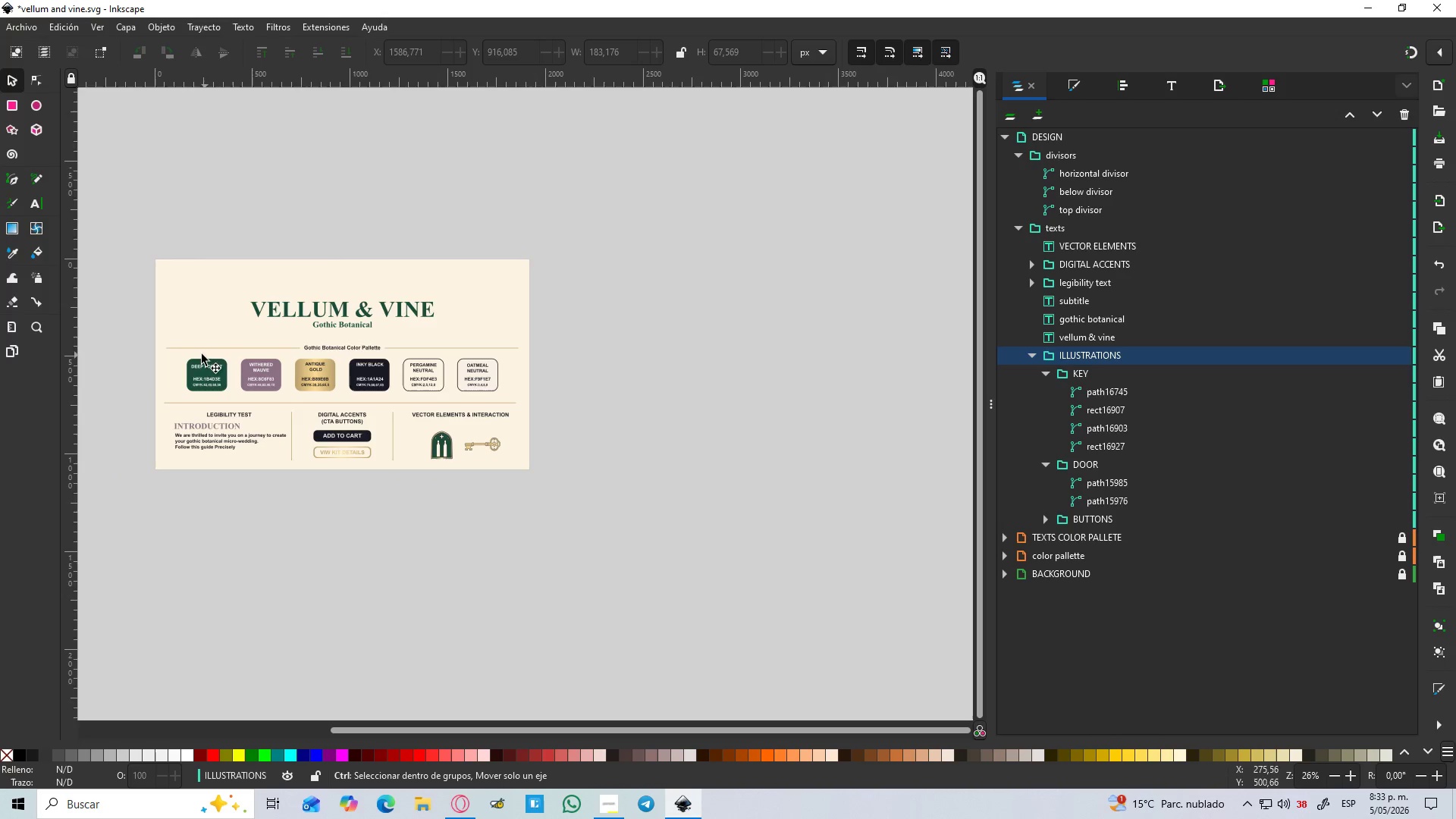 
hold_key(key=ControlLeft, duration=0.33)
scroll: coordinate [210, 366], scroll_direction: up, amount: 1.0
 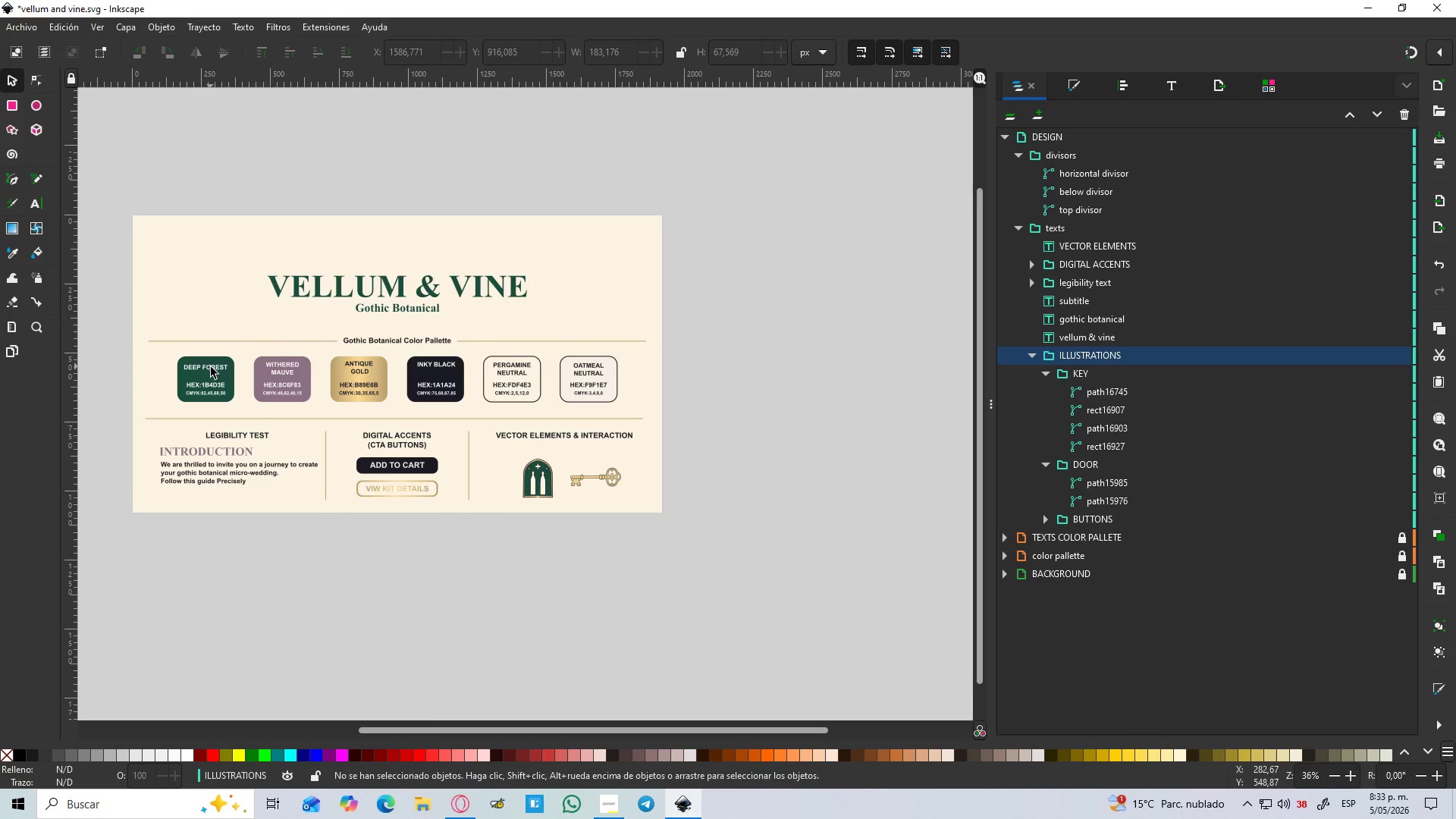 
hold_key(key=ControlLeft, duration=0.44)
 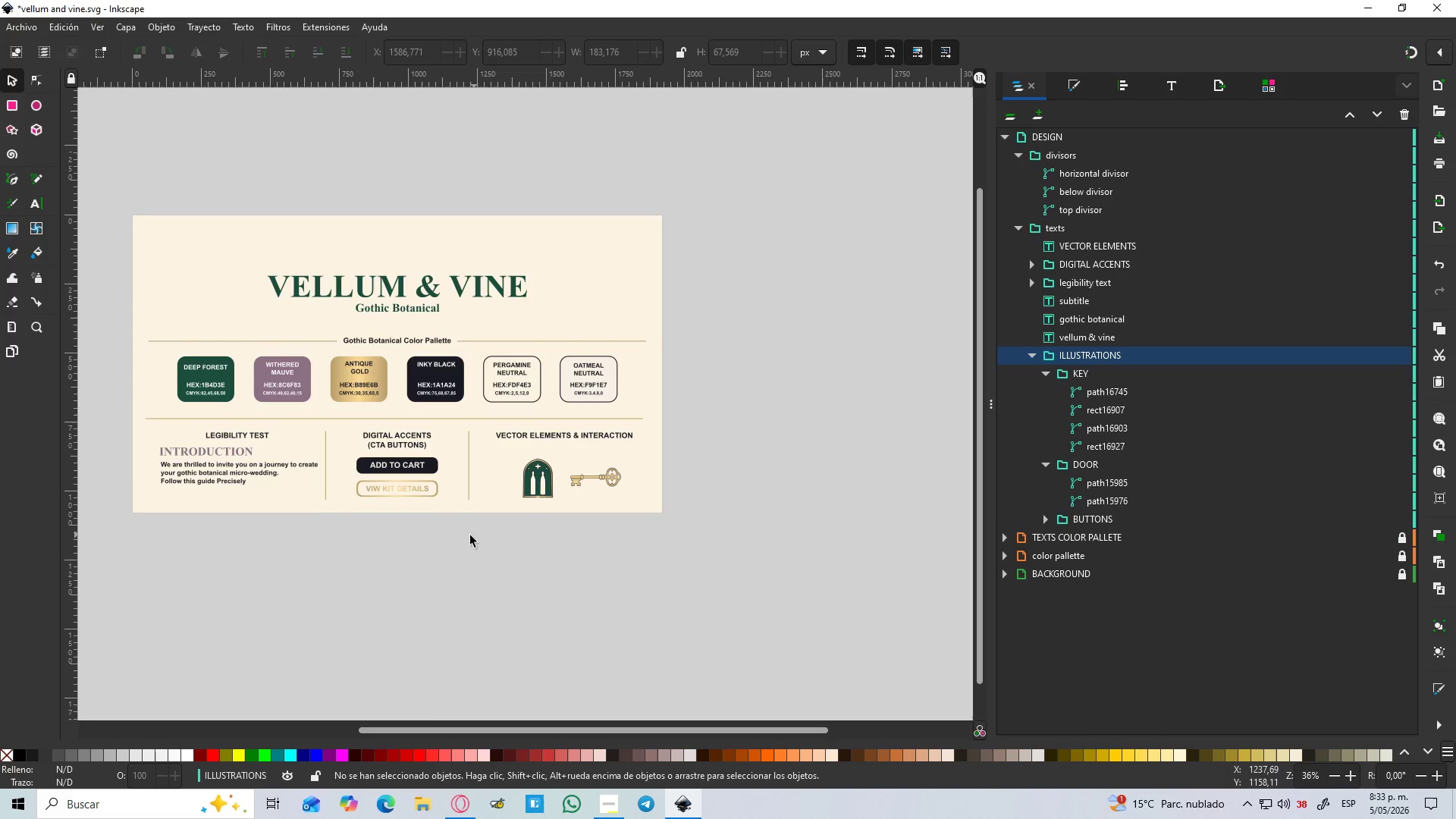 
hold_key(key=Space, duration=0.47)
 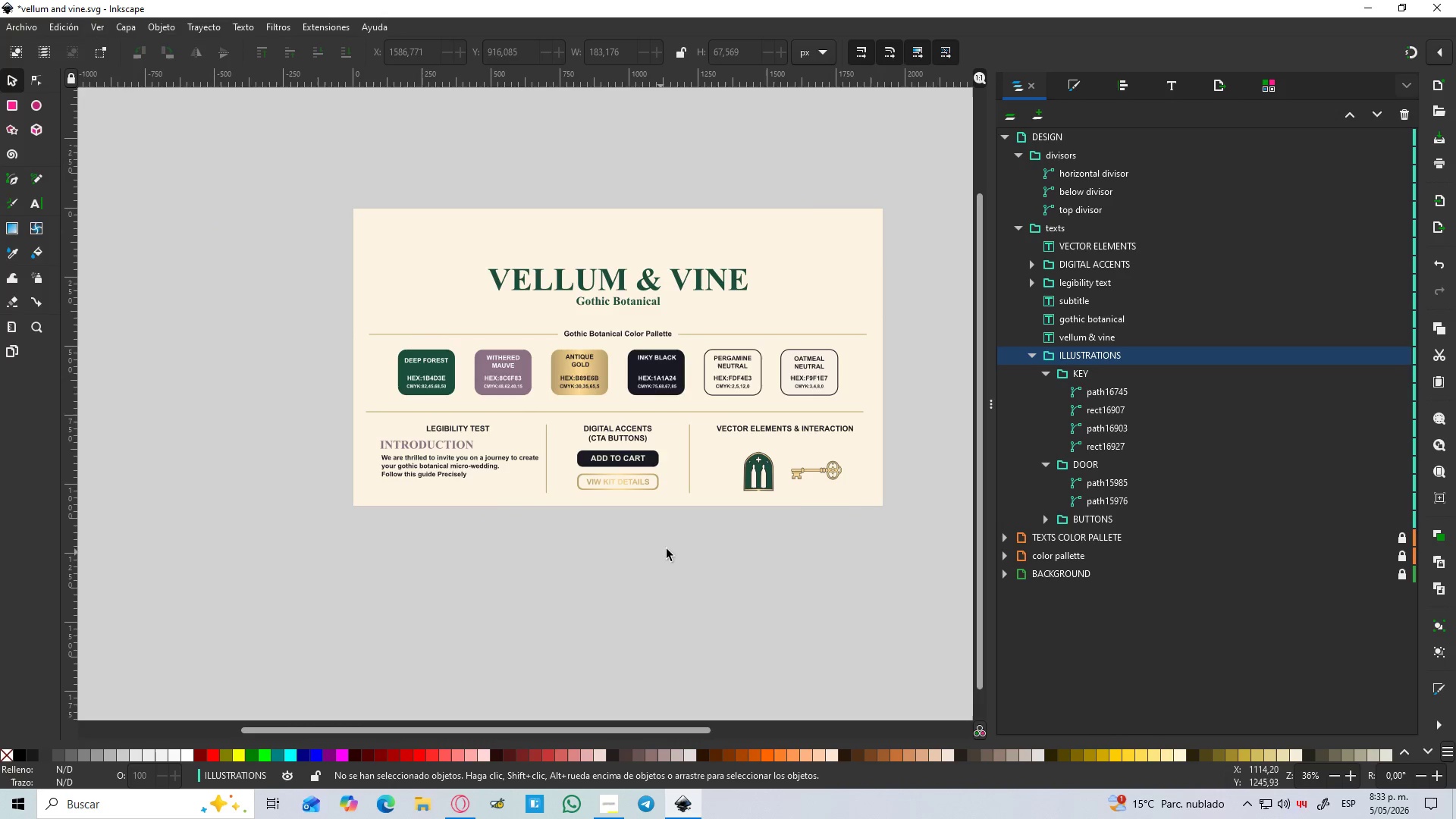 
hold_key(key=ControlLeft, duration=0.31)
scroll: coordinate [714, 527], scroll_direction: up, amount: 2.0
 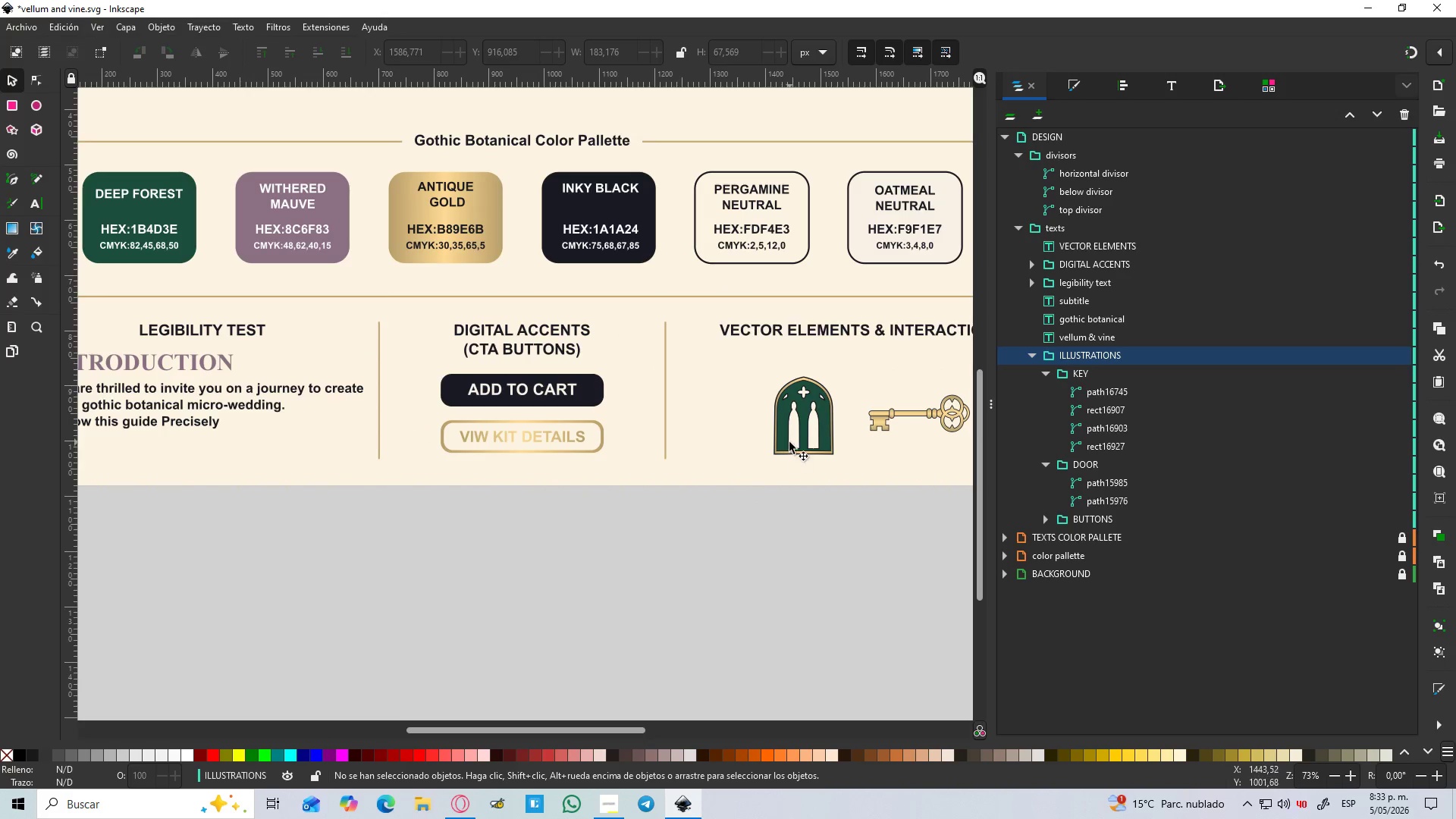 
left_click([790, 442])
 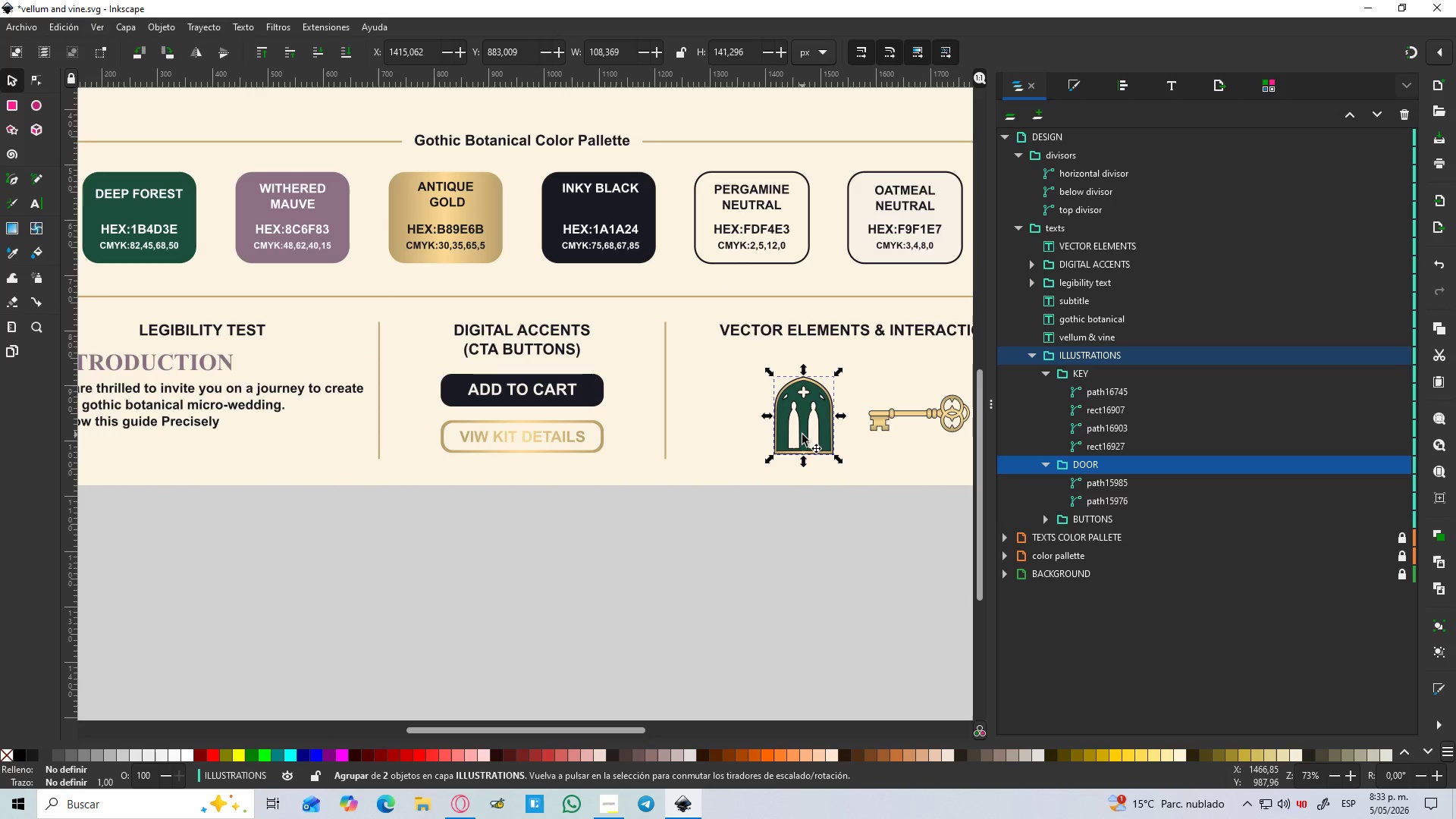 
left_click_drag(start_coordinate=[802, 433], to_coordinate=[805, 416])
 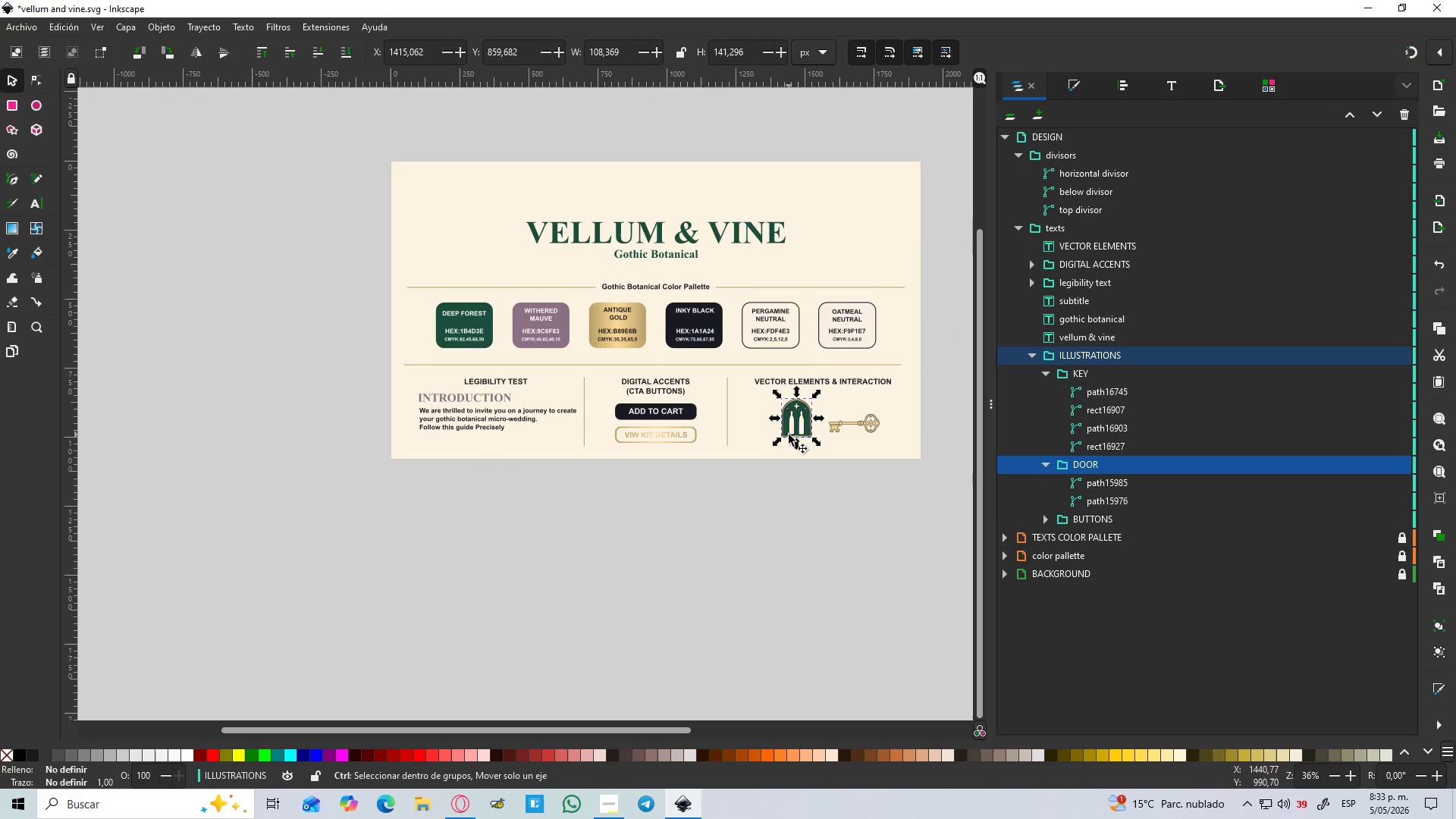 
hold_key(key=ControlLeft, duration=0.91)
 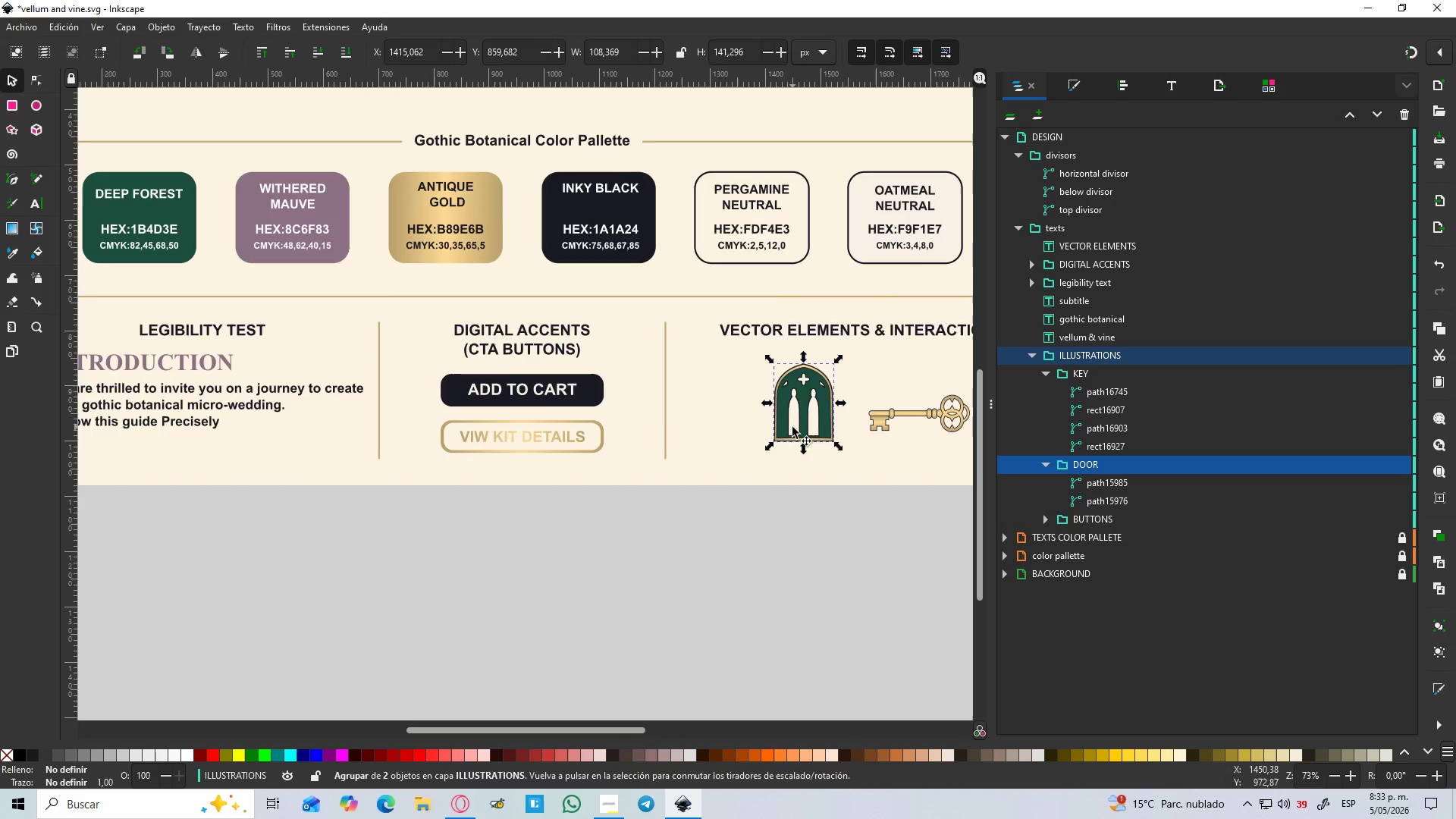 
hold_key(key=ControlLeft, duration=0.41)
 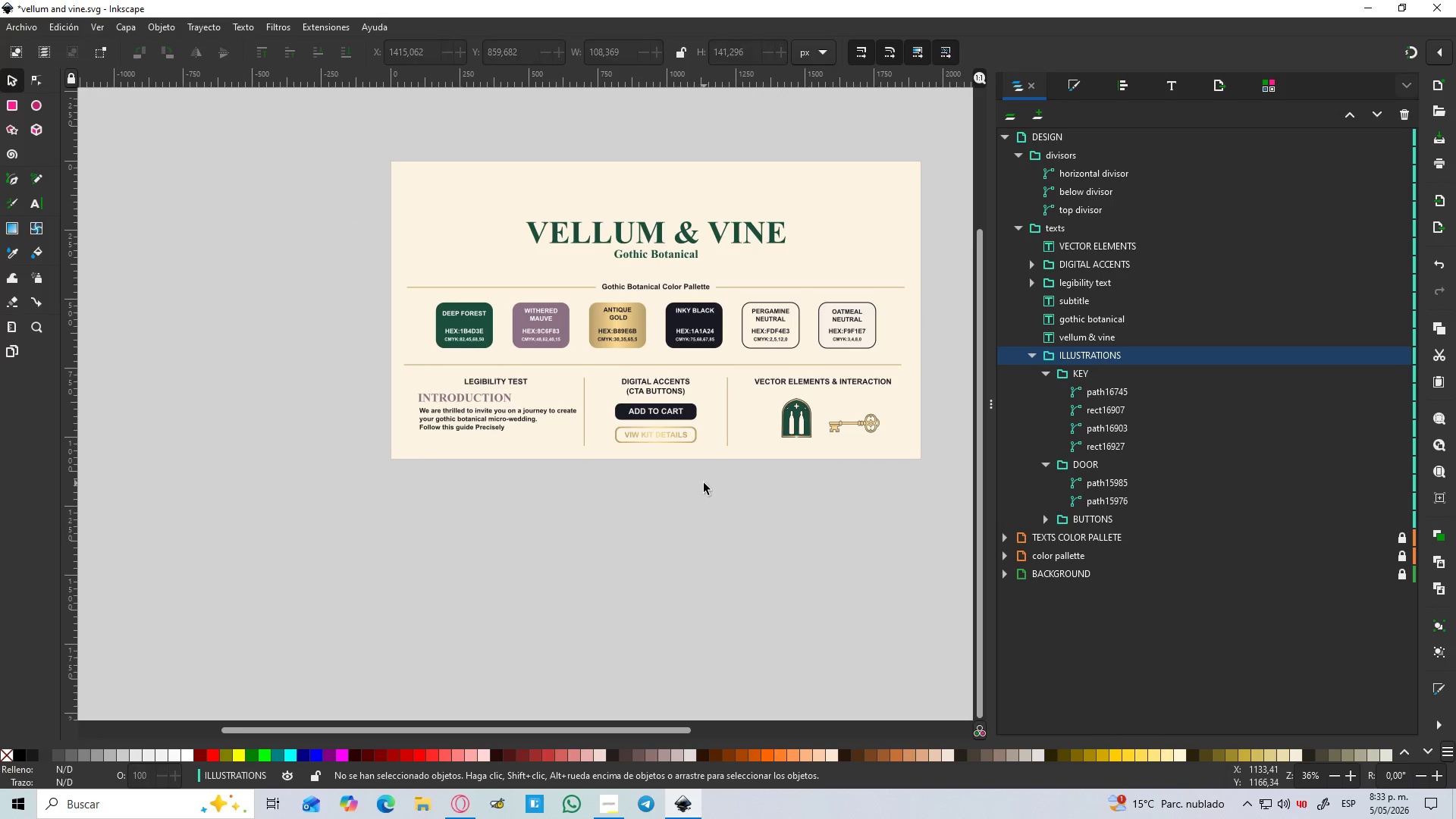 
left_click([702, 481])
 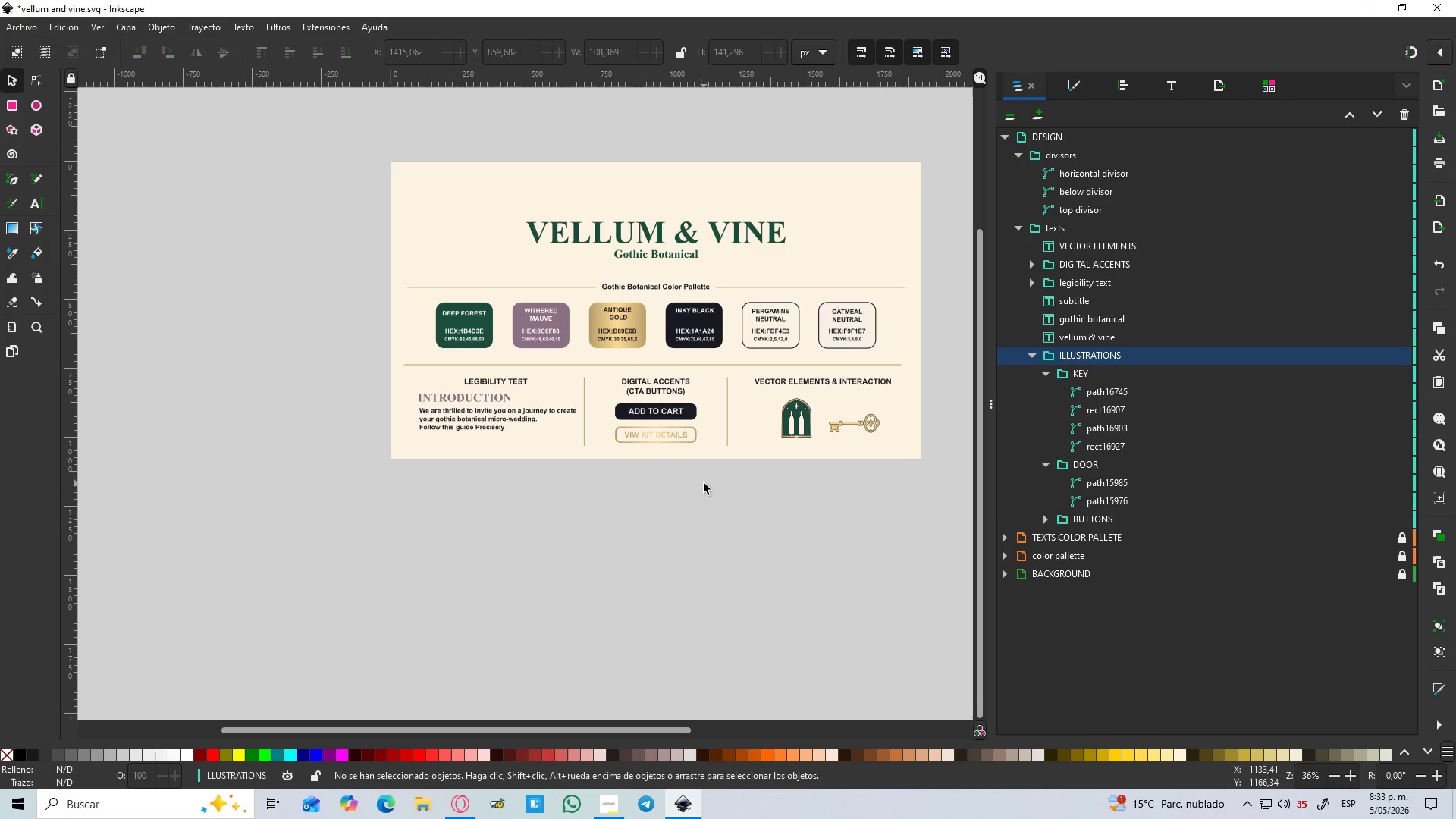 
scroll: coordinate [789, 434], scroll_direction: down, amount: 2.0
 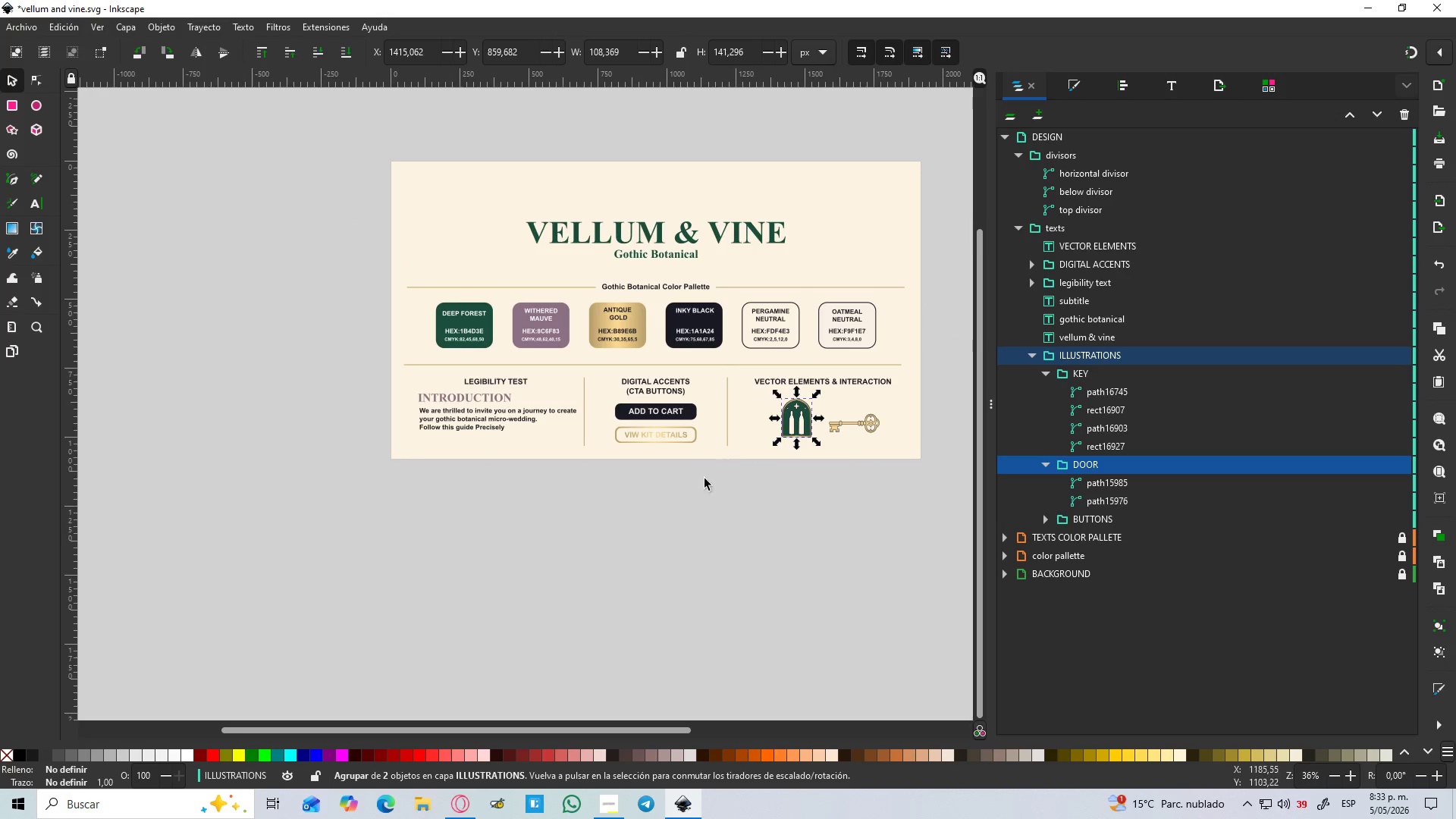 
wait(8.99)
 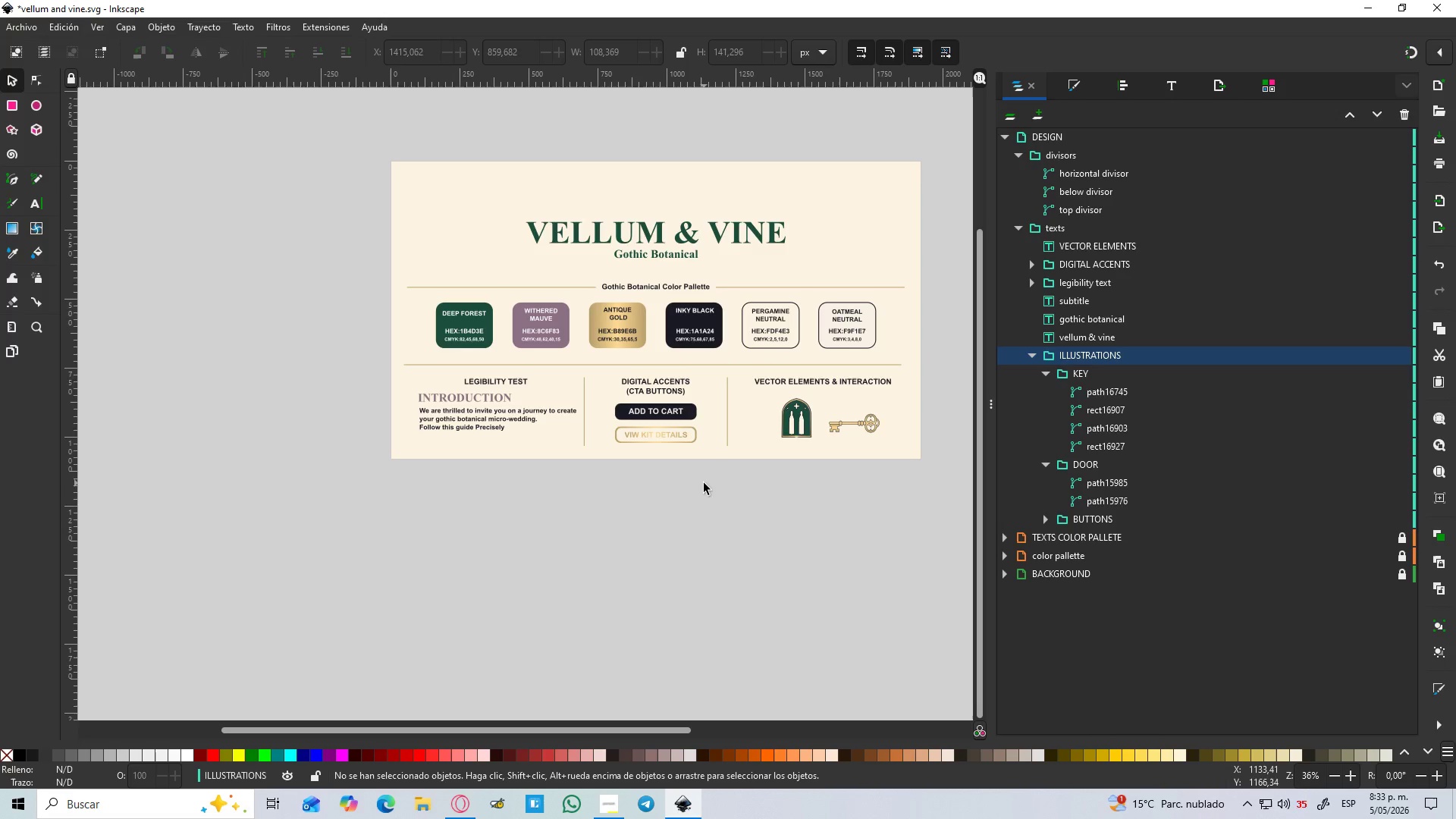 
hold_key(key=ControlLeft, duration=1.48)
scroll: coordinate [446, 318], scroll_direction: up, amount: 2.0
 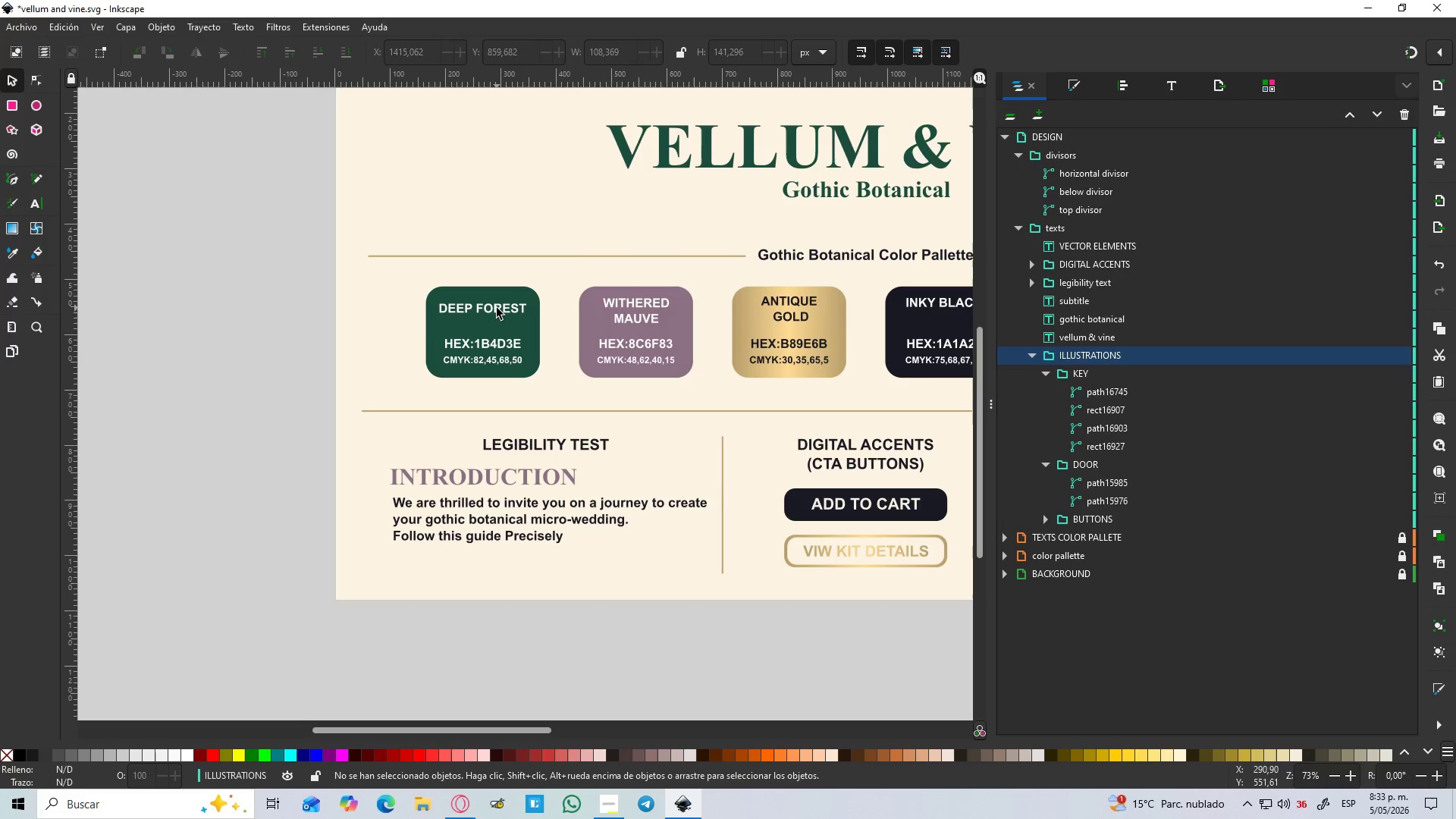 
left_click([497, 308])
 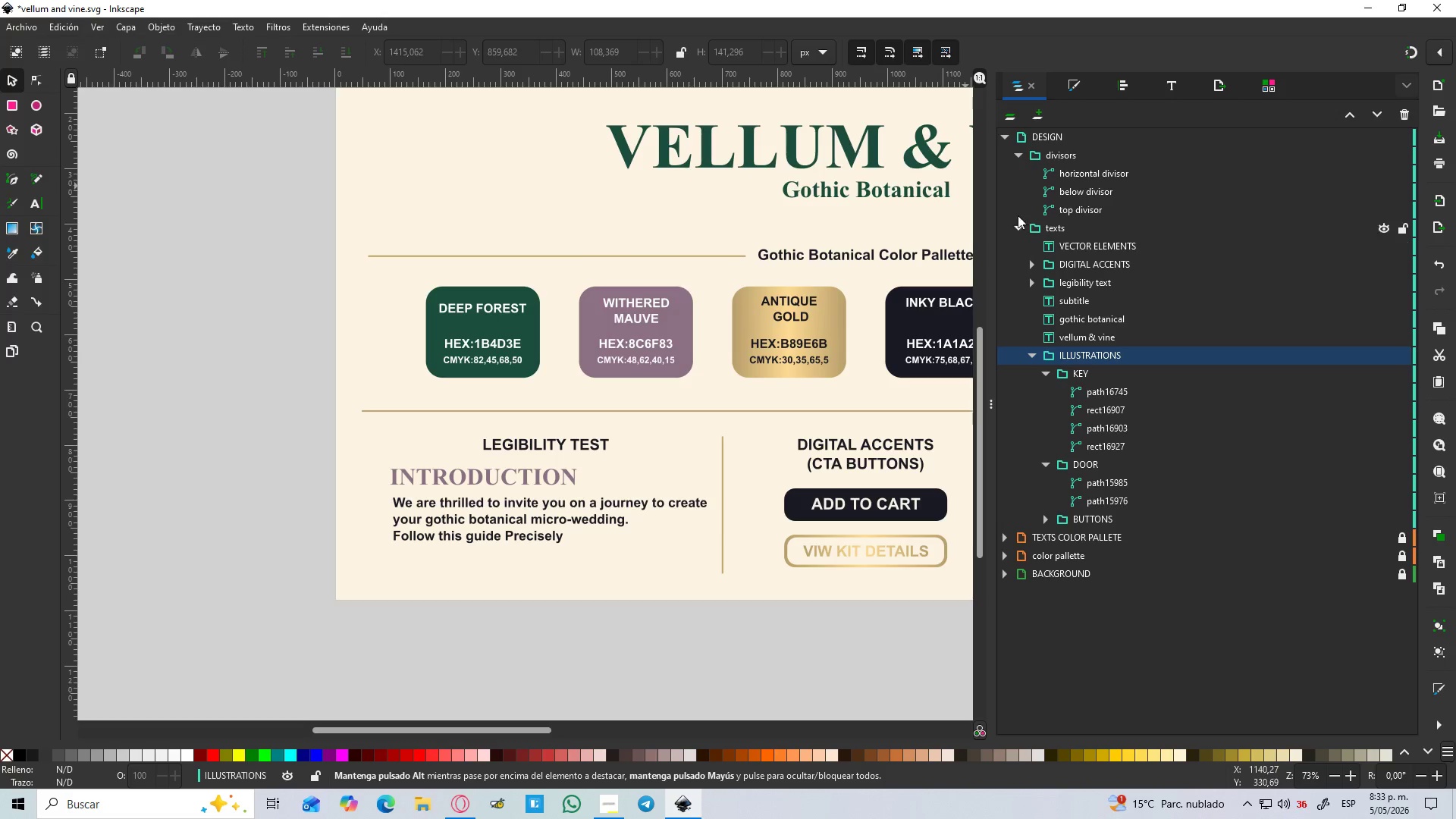 
left_click([1007, 135])
 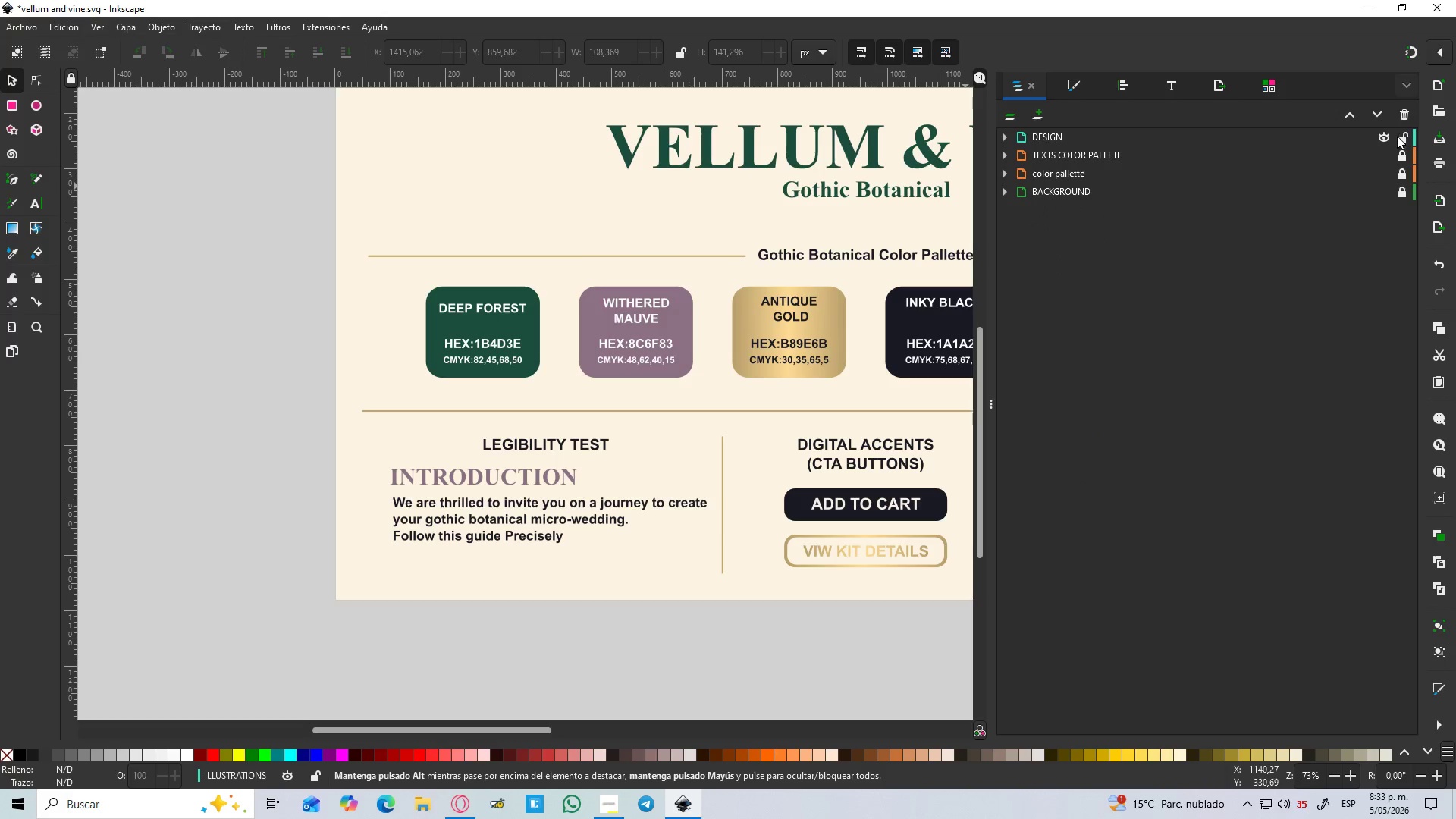 
left_click([1403, 134])
 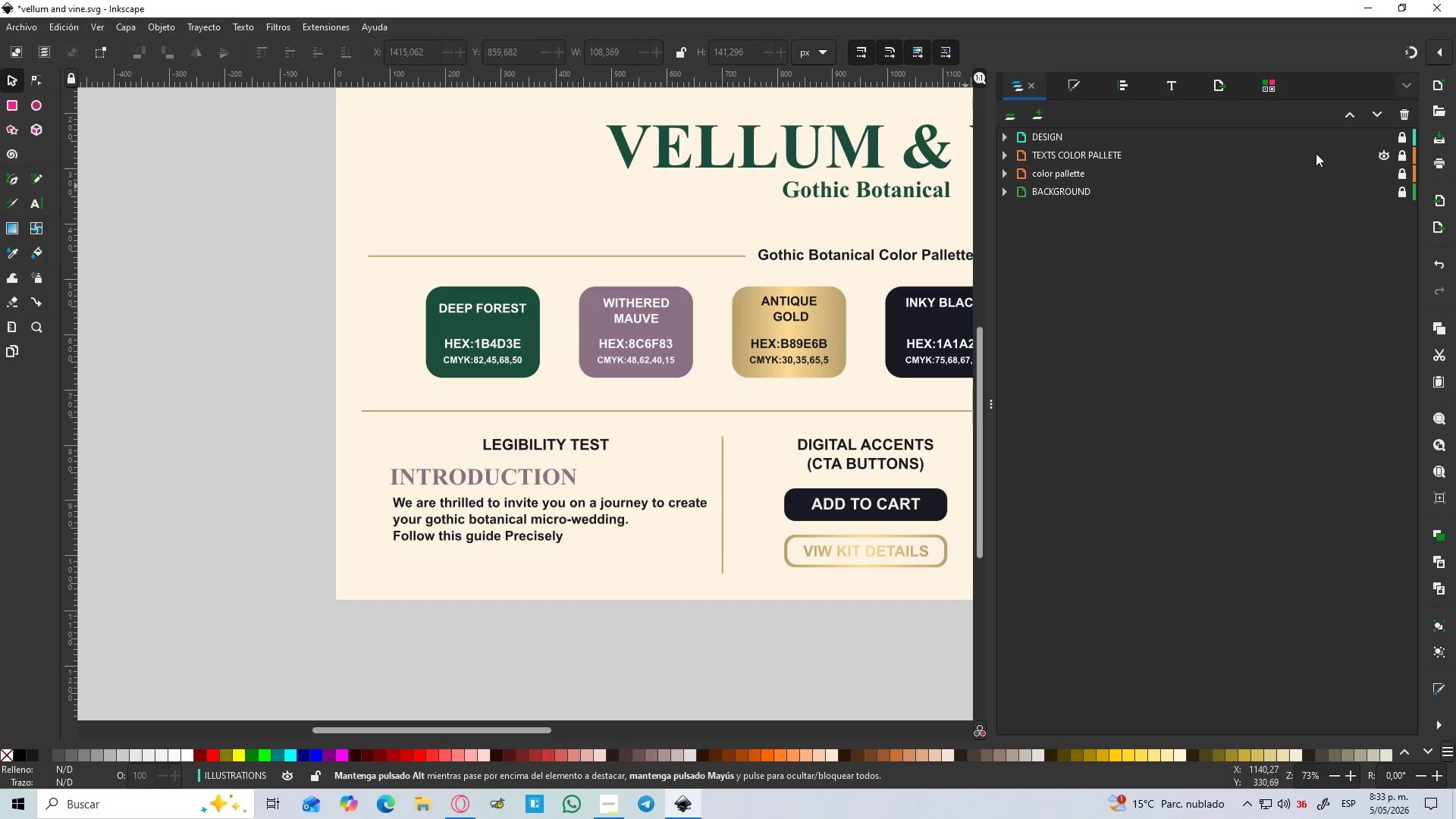 
left_click([1401, 154])
 